 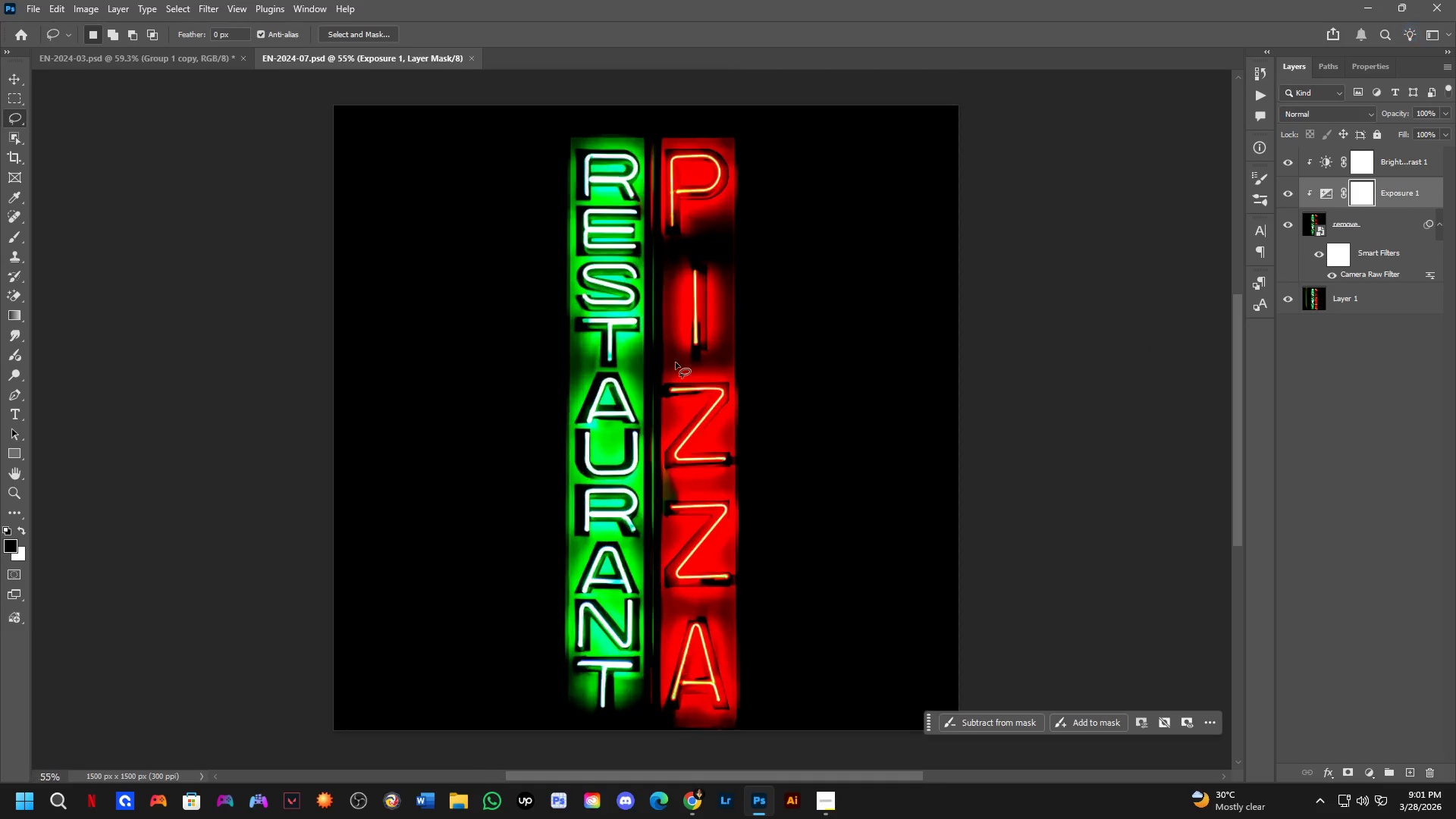 
left_click_drag(start_coordinate=[683, 403], to_coordinate=[674, 391])
 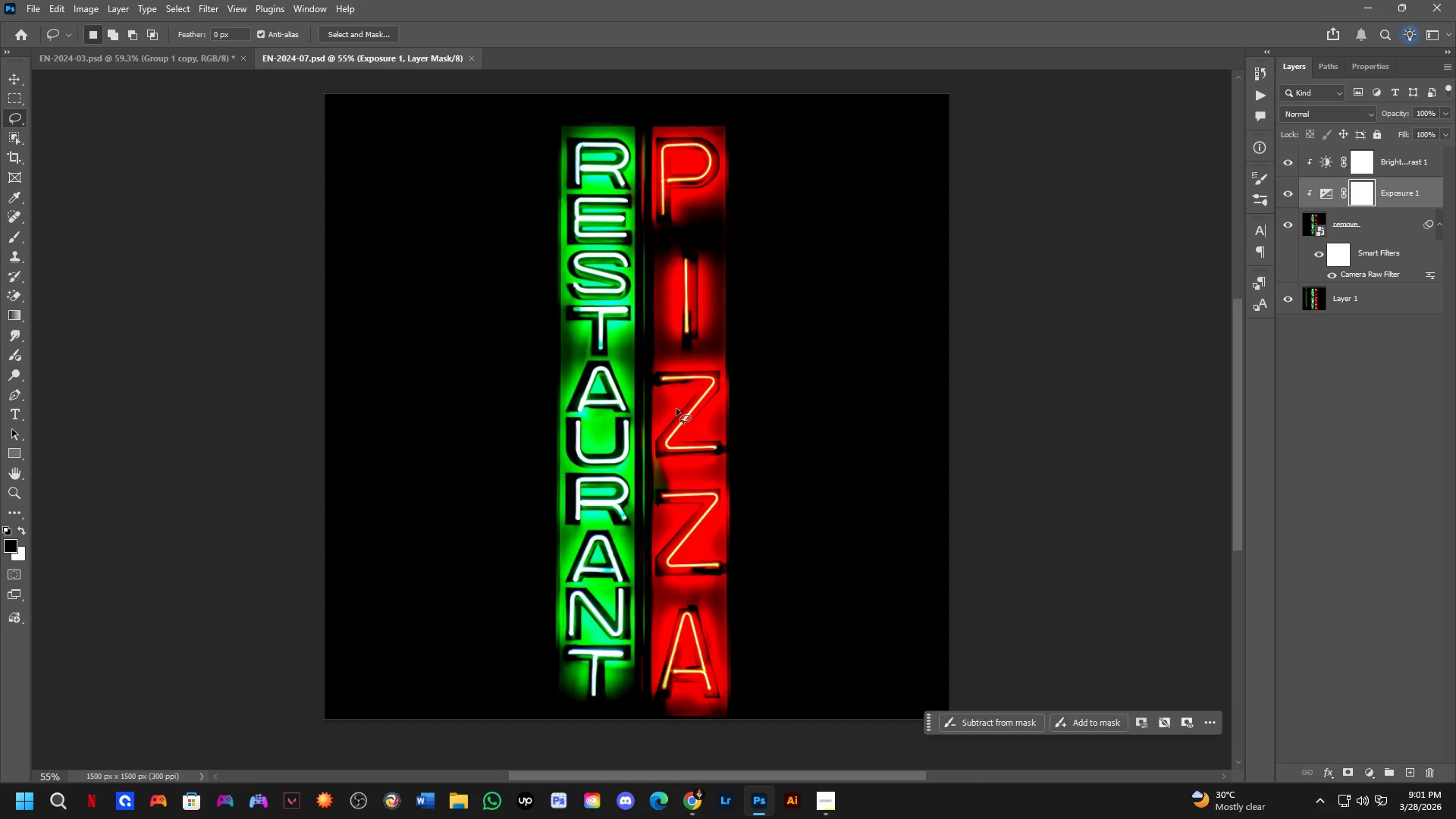 
scroll: coordinate [676, 409], scroll_direction: up, amount: 6.0
 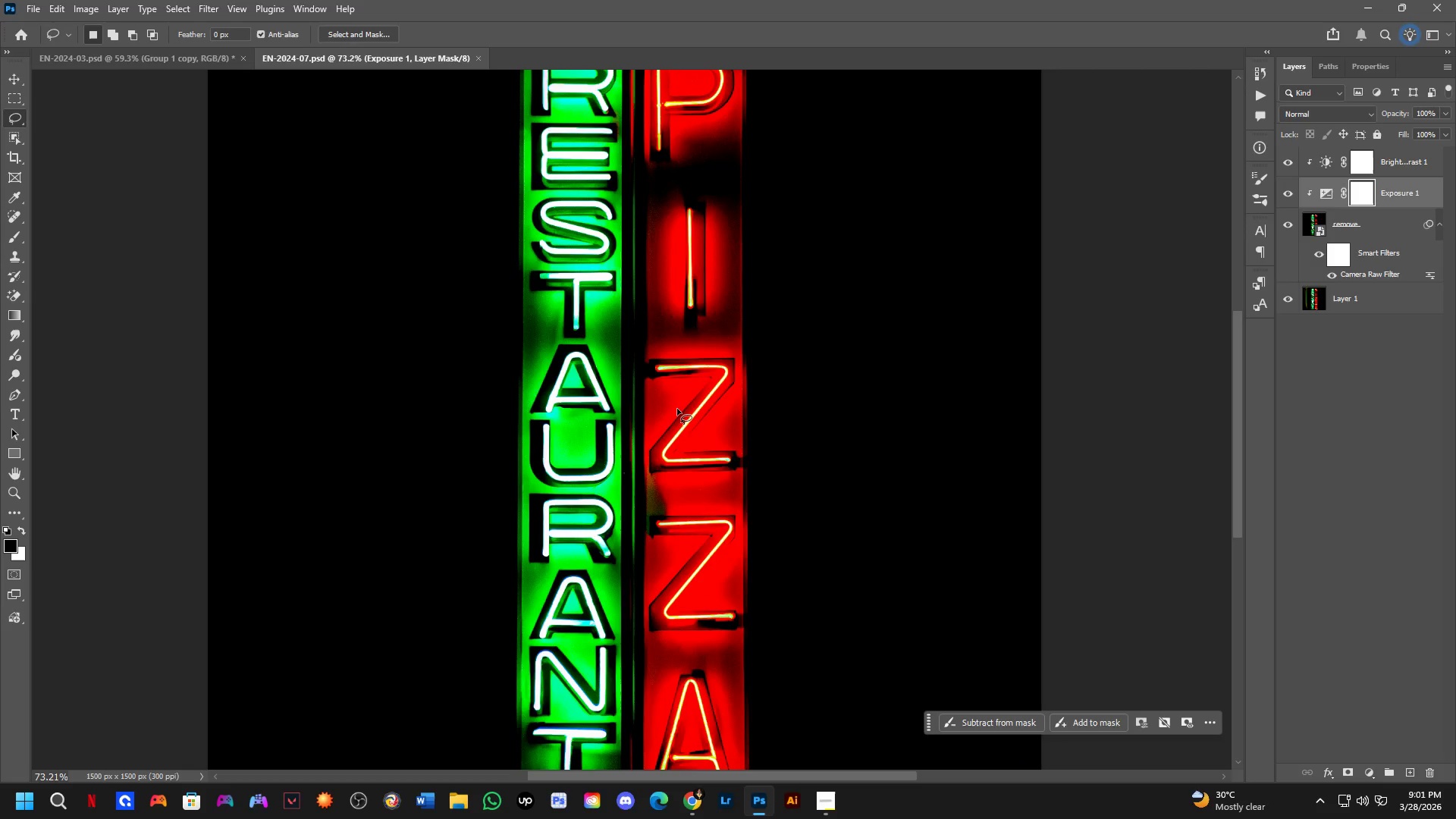 
hold_key(key=Space, duration=0.45)
 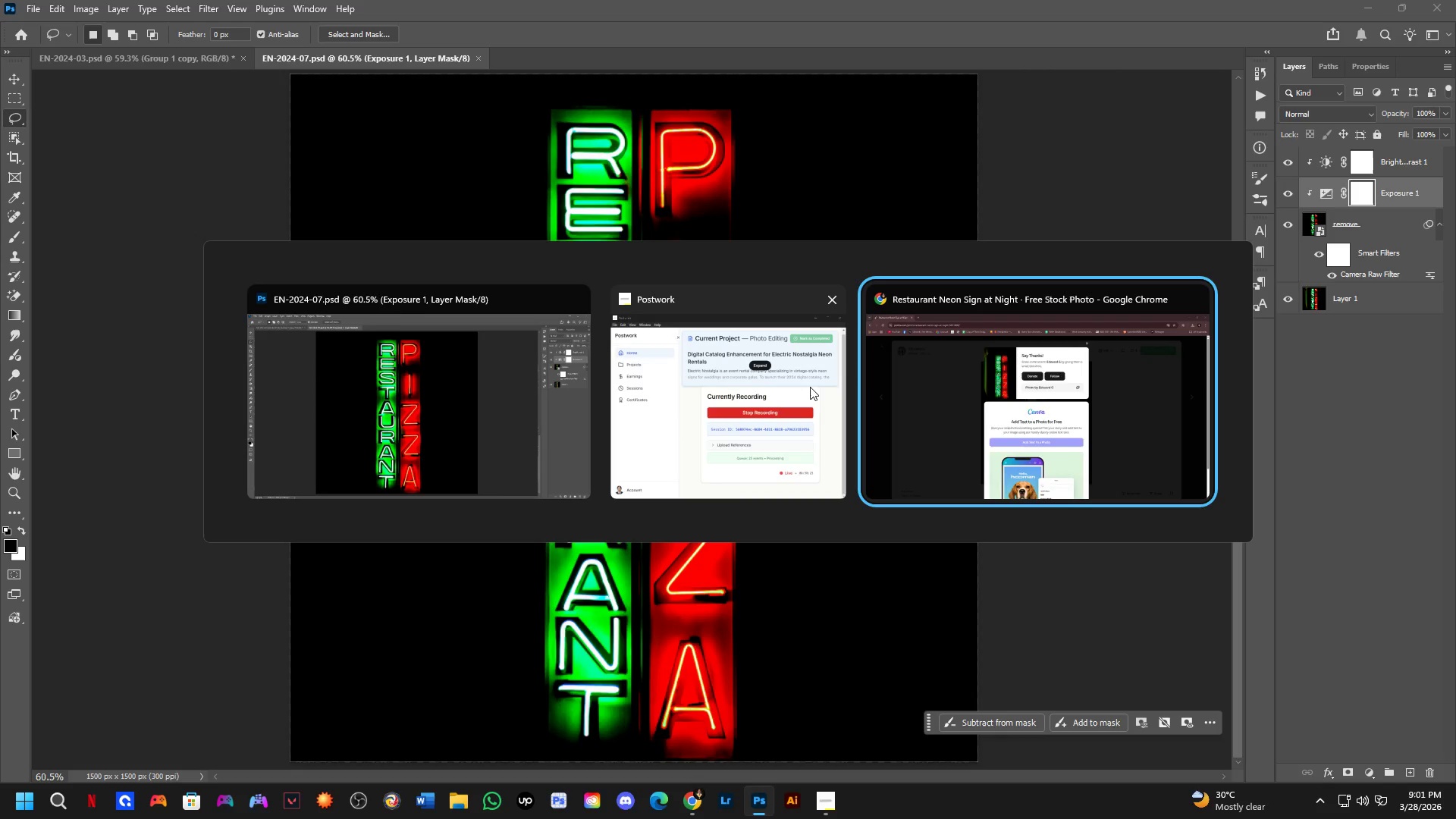 
left_click_drag(start_coordinate=[678, 377], to_coordinate=[679, 390])
 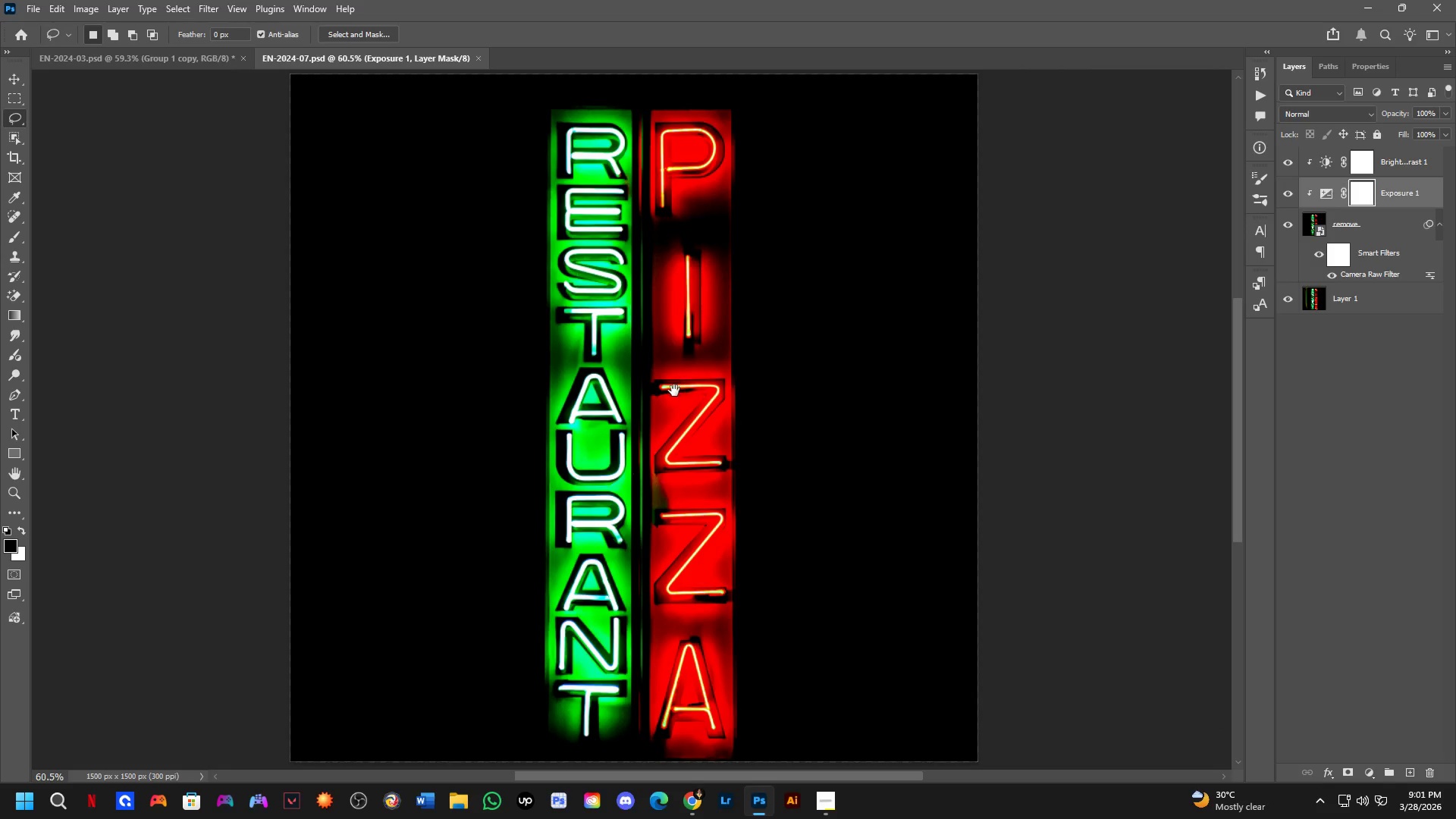 
scroll: coordinate [677, 404], scroll_direction: down, amount: 2.0
 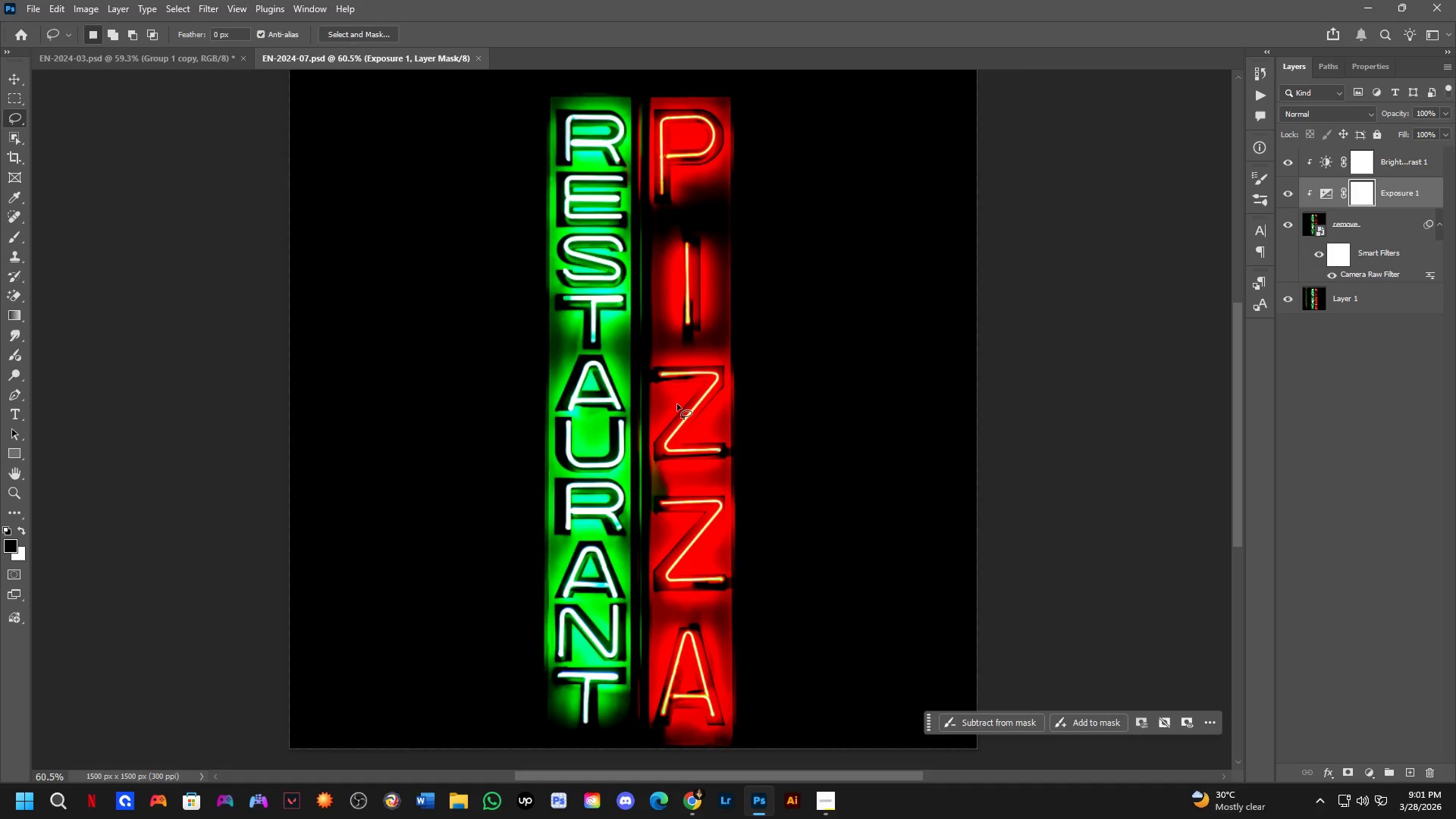 
key(Alt+Tab)
 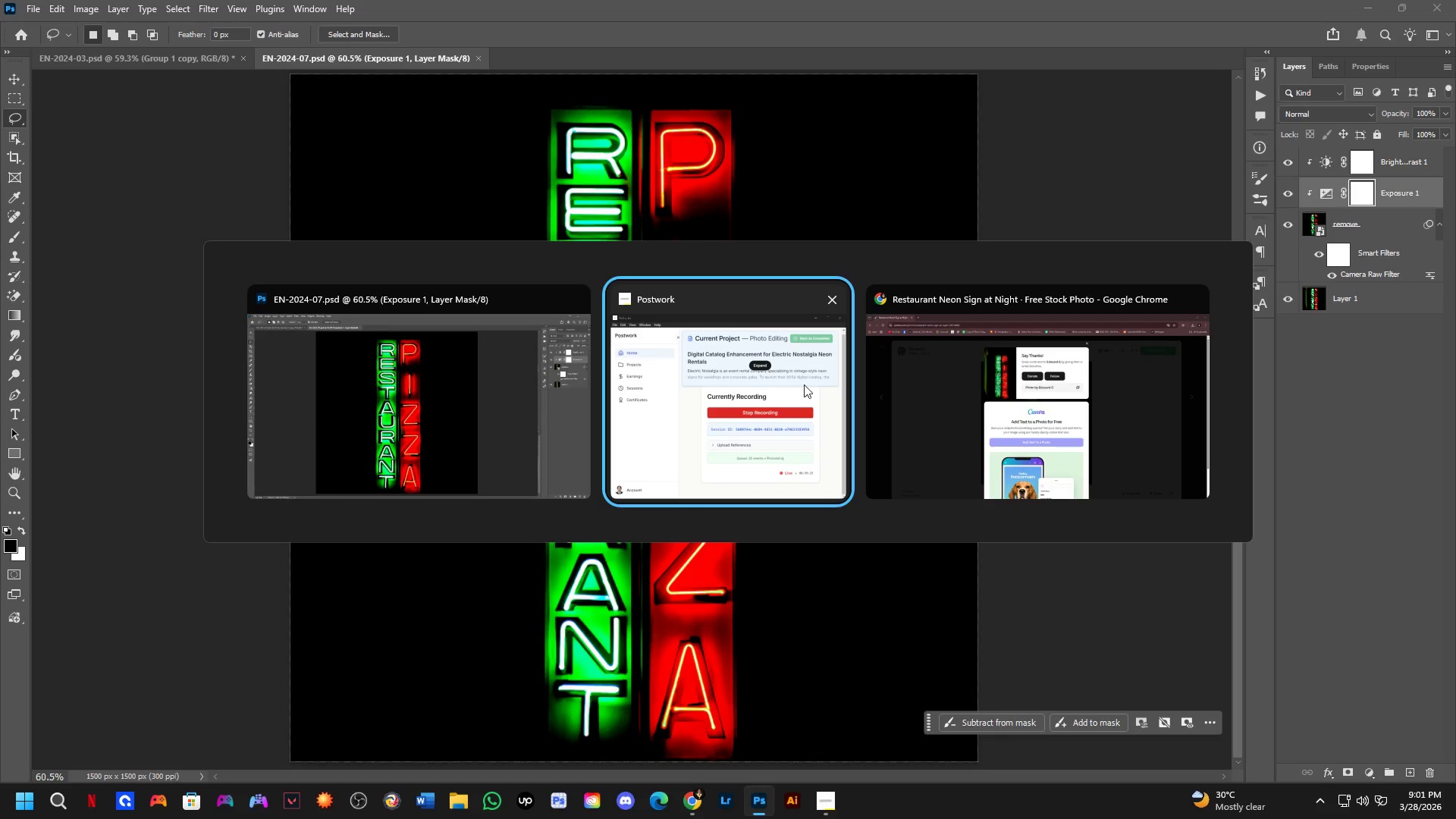 
key(Alt+Tab)
 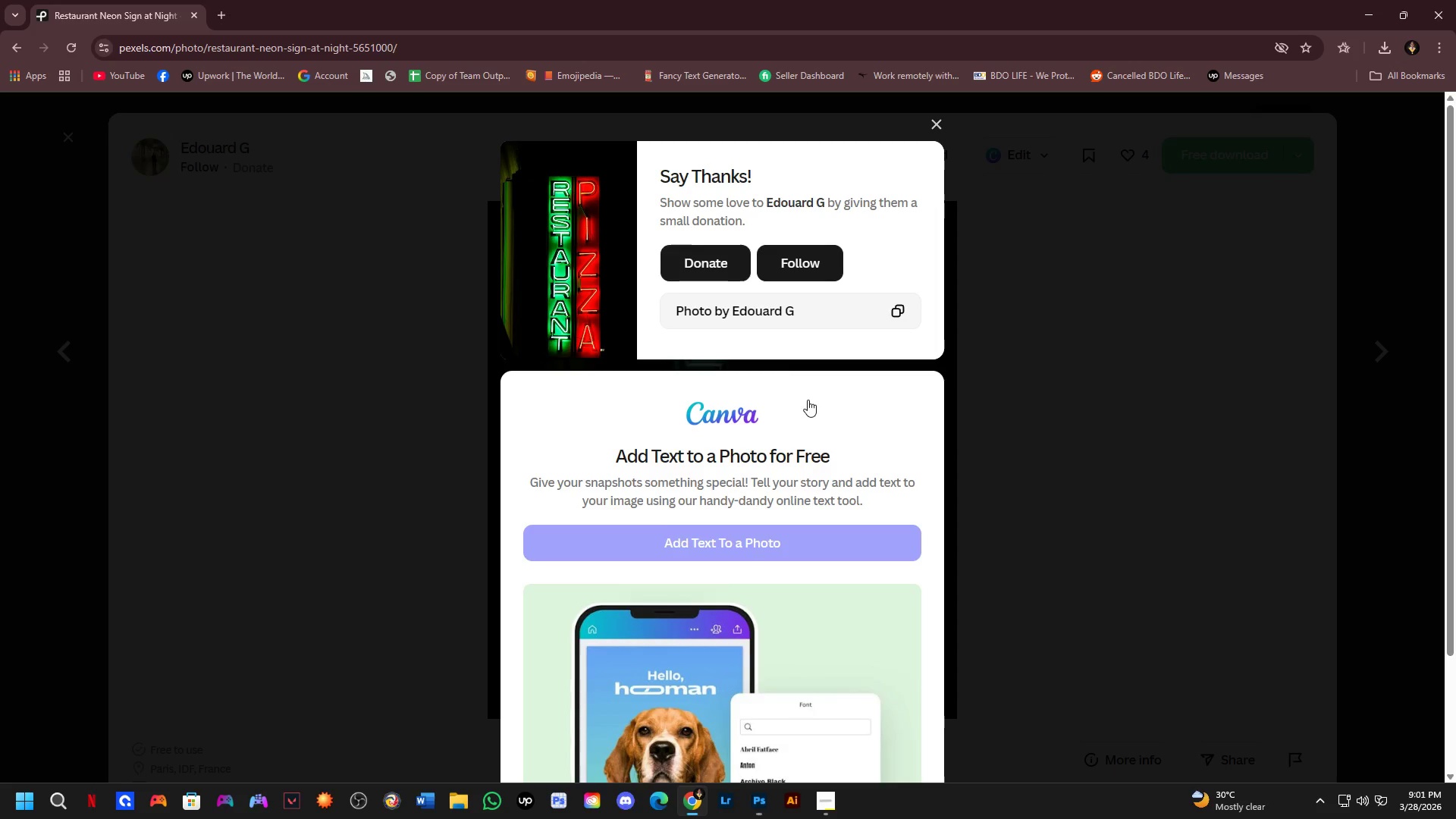 
scroll: coordinate [919, 375], scroll_direction: down, amount: 15.0
 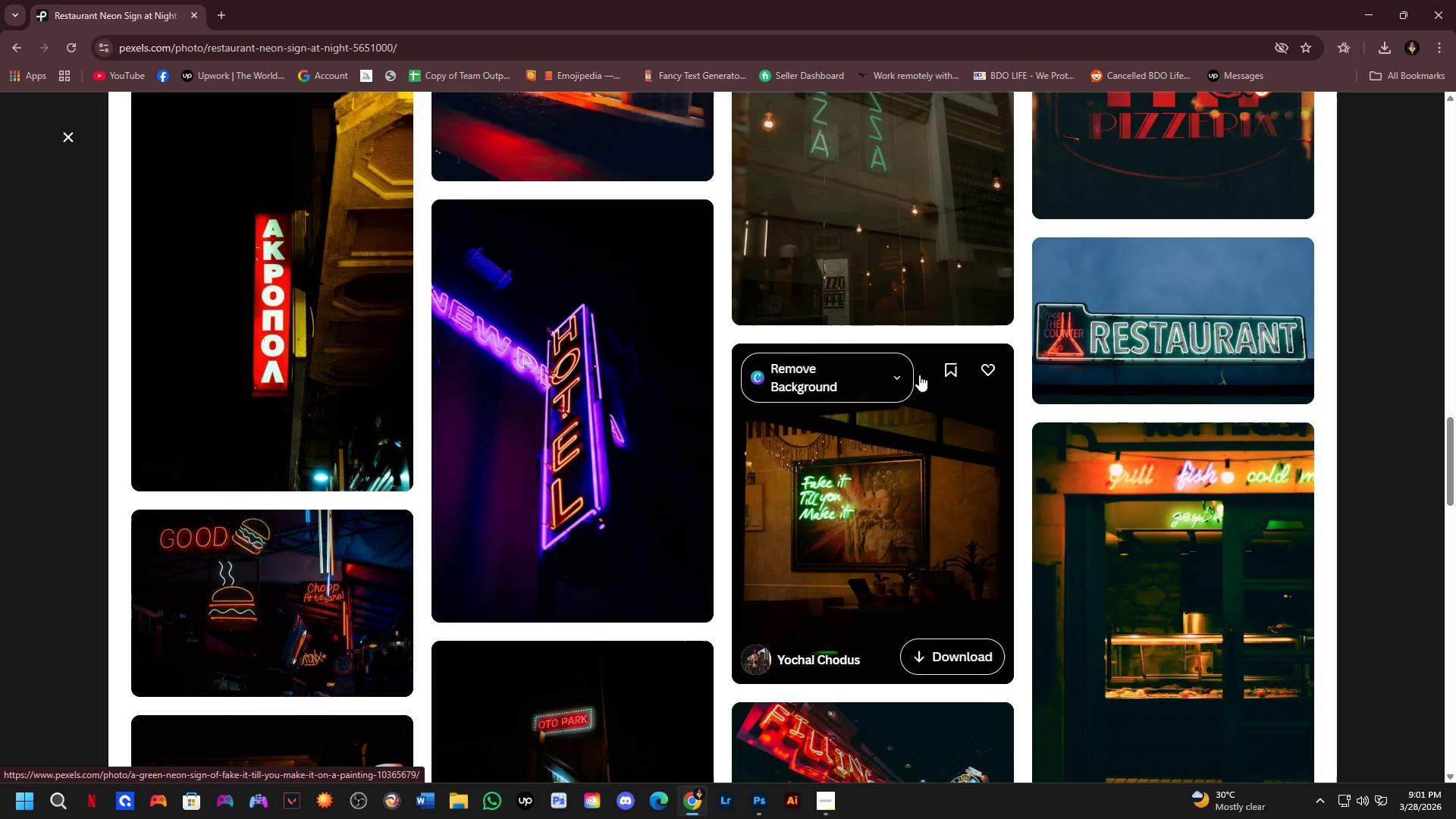 
scroll: coordinate [918, 378], scroll_direction: down, amount: 2.0
 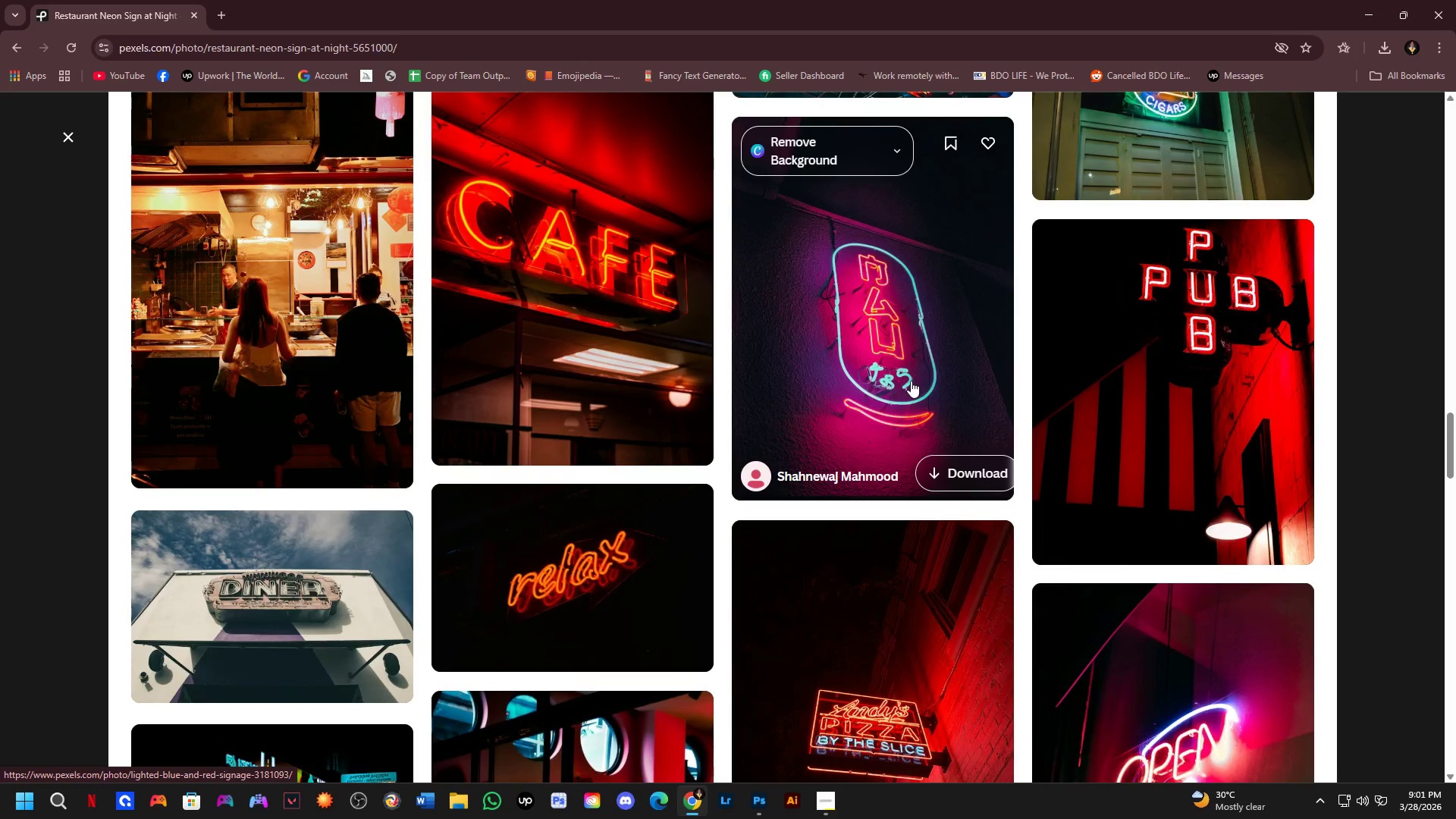 
left_click([911, 381])
 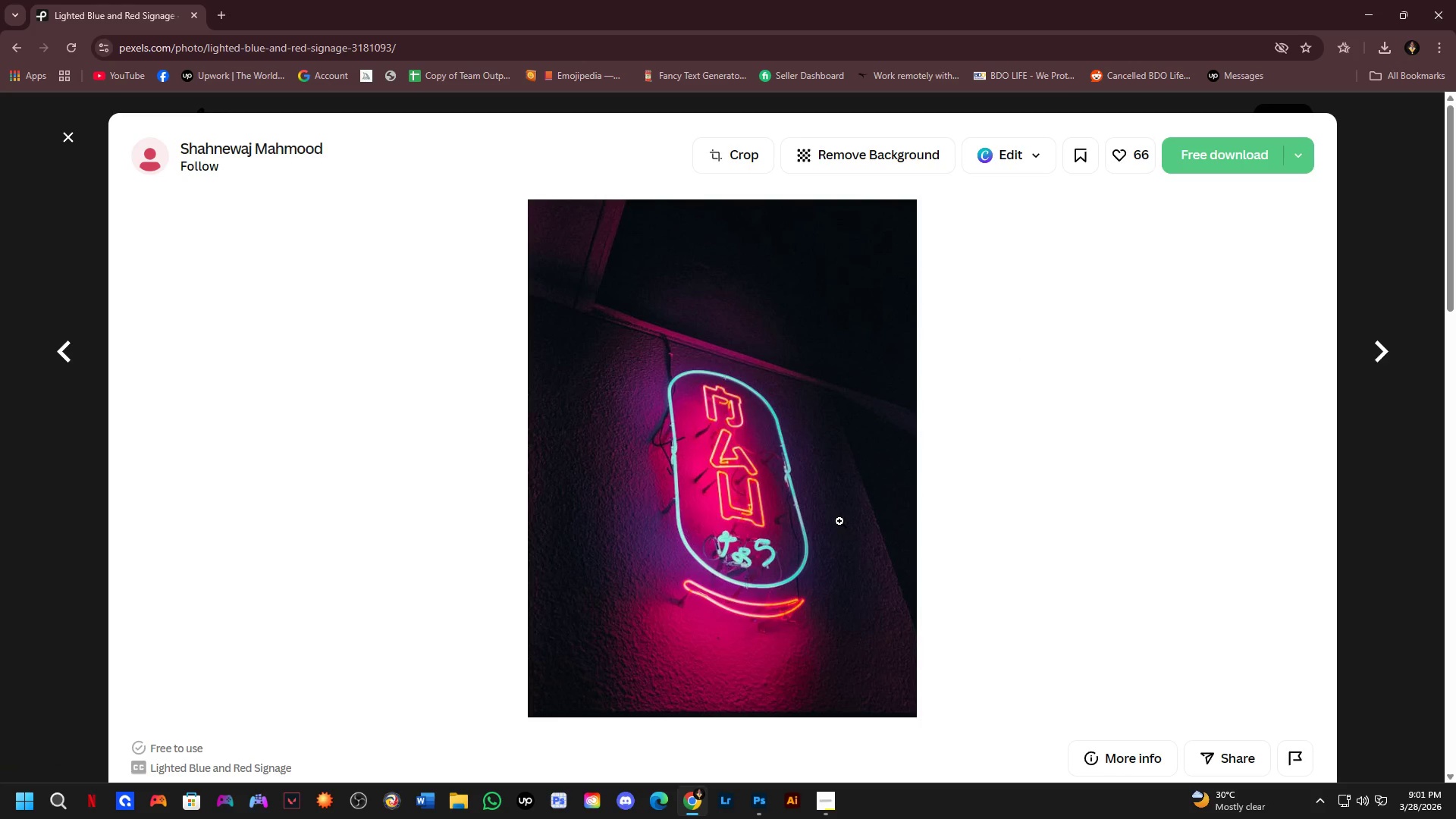 
wait(6.34)
 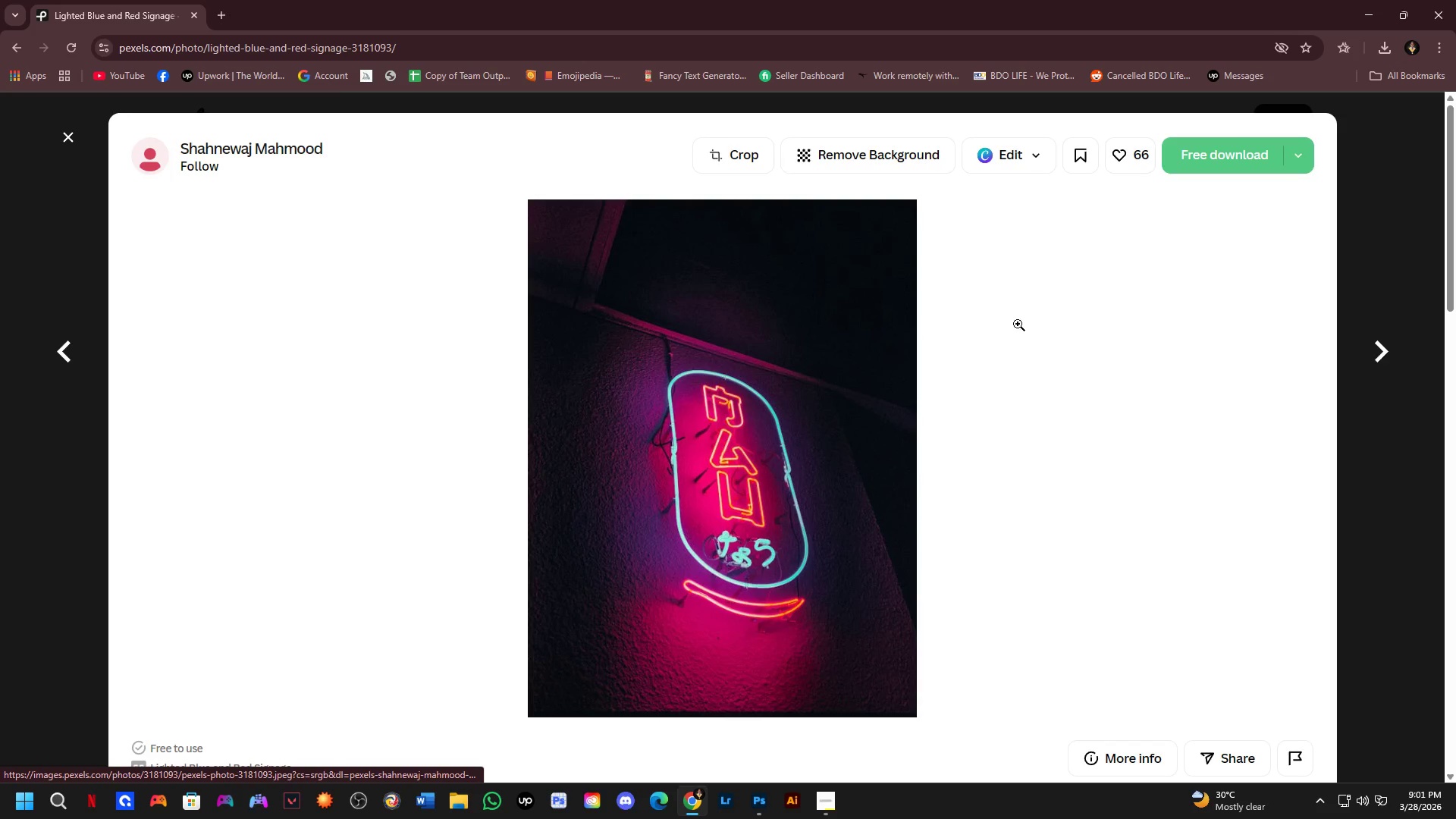 
scroll: coordinate [854, 531], scroll_direction: down, amount: 11.0
 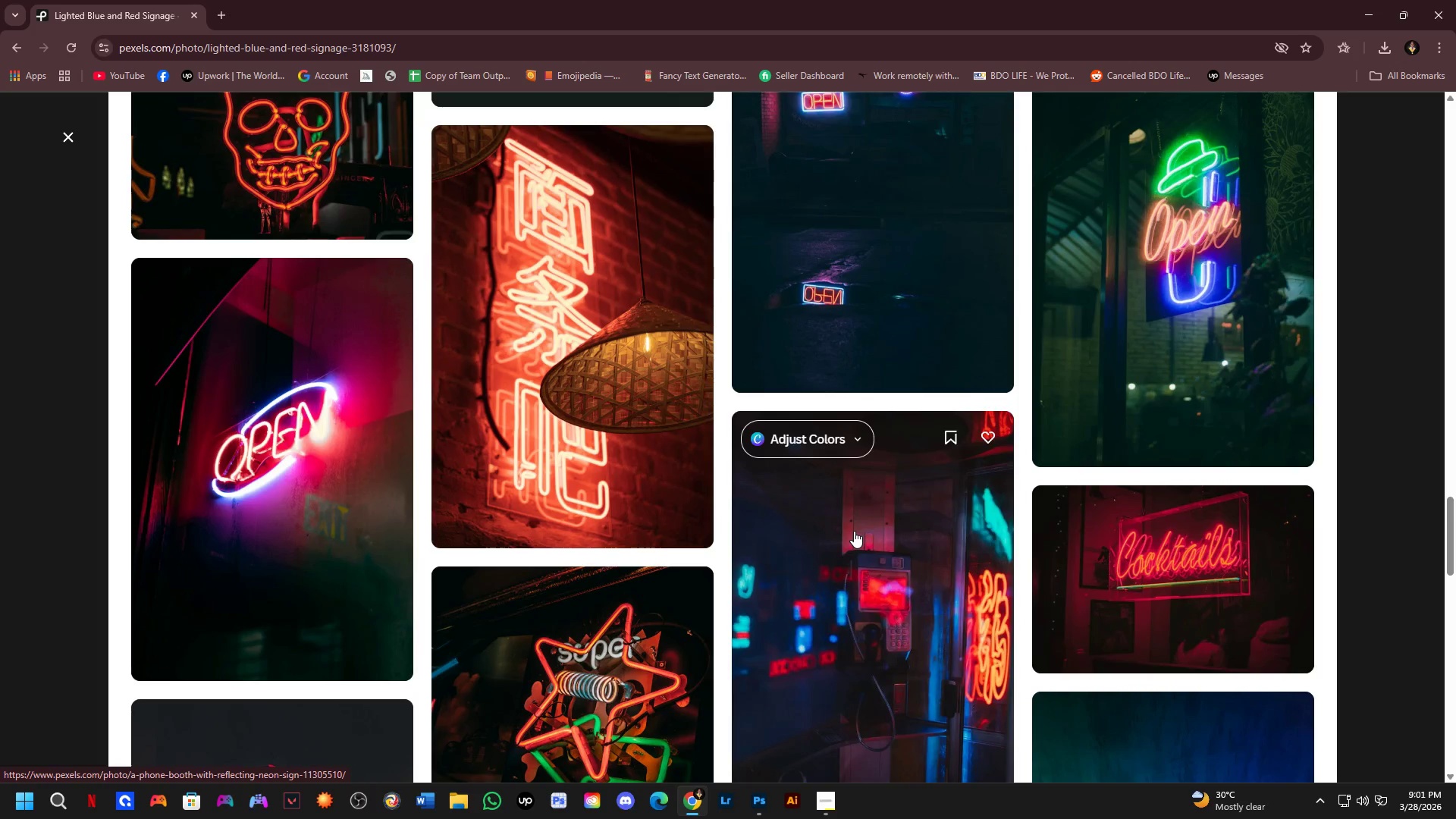 
scroll: coordinate [859, 537], scroll_direction: down, amount: 9.0
 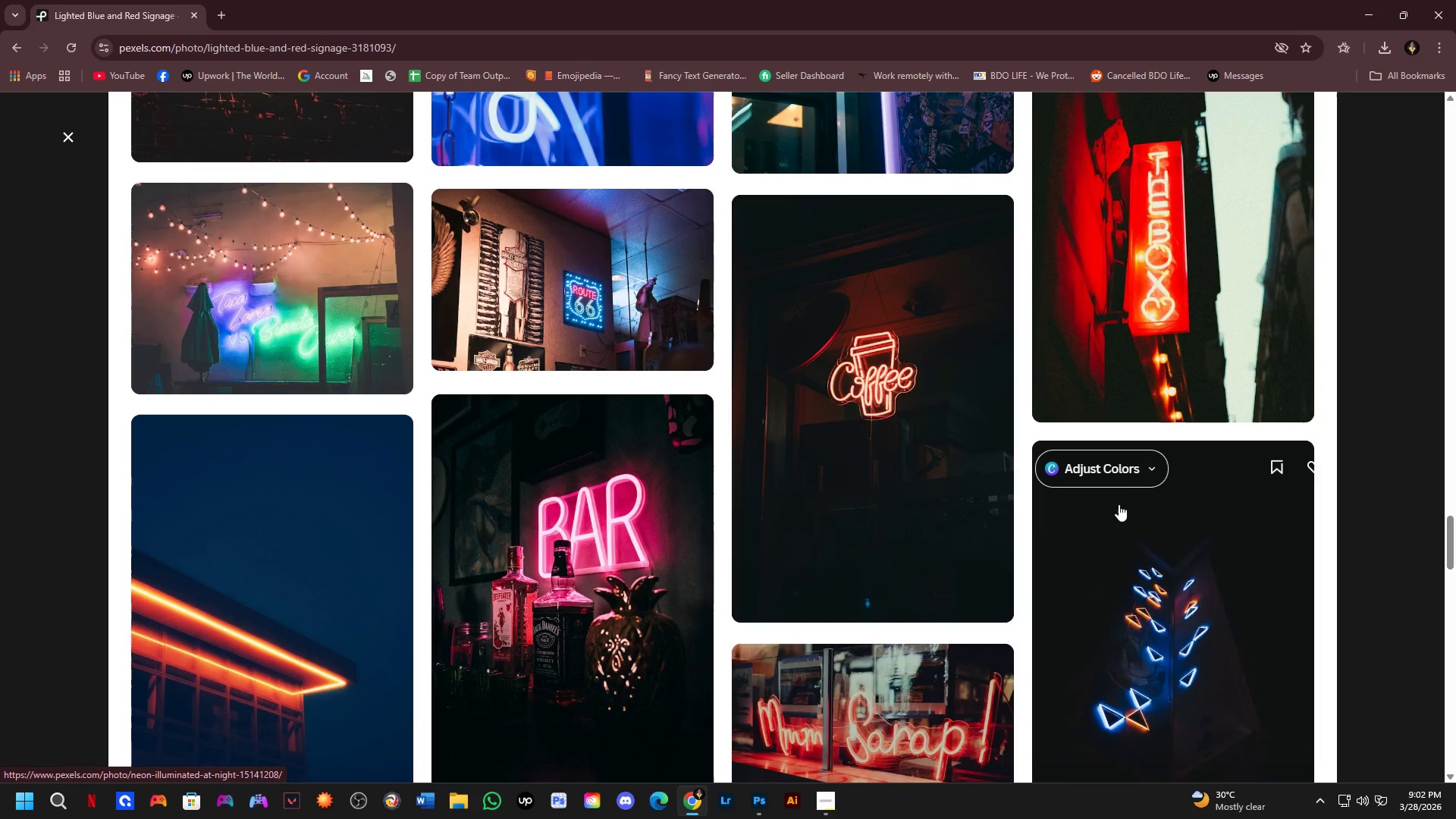 
left_click([929, 415])
 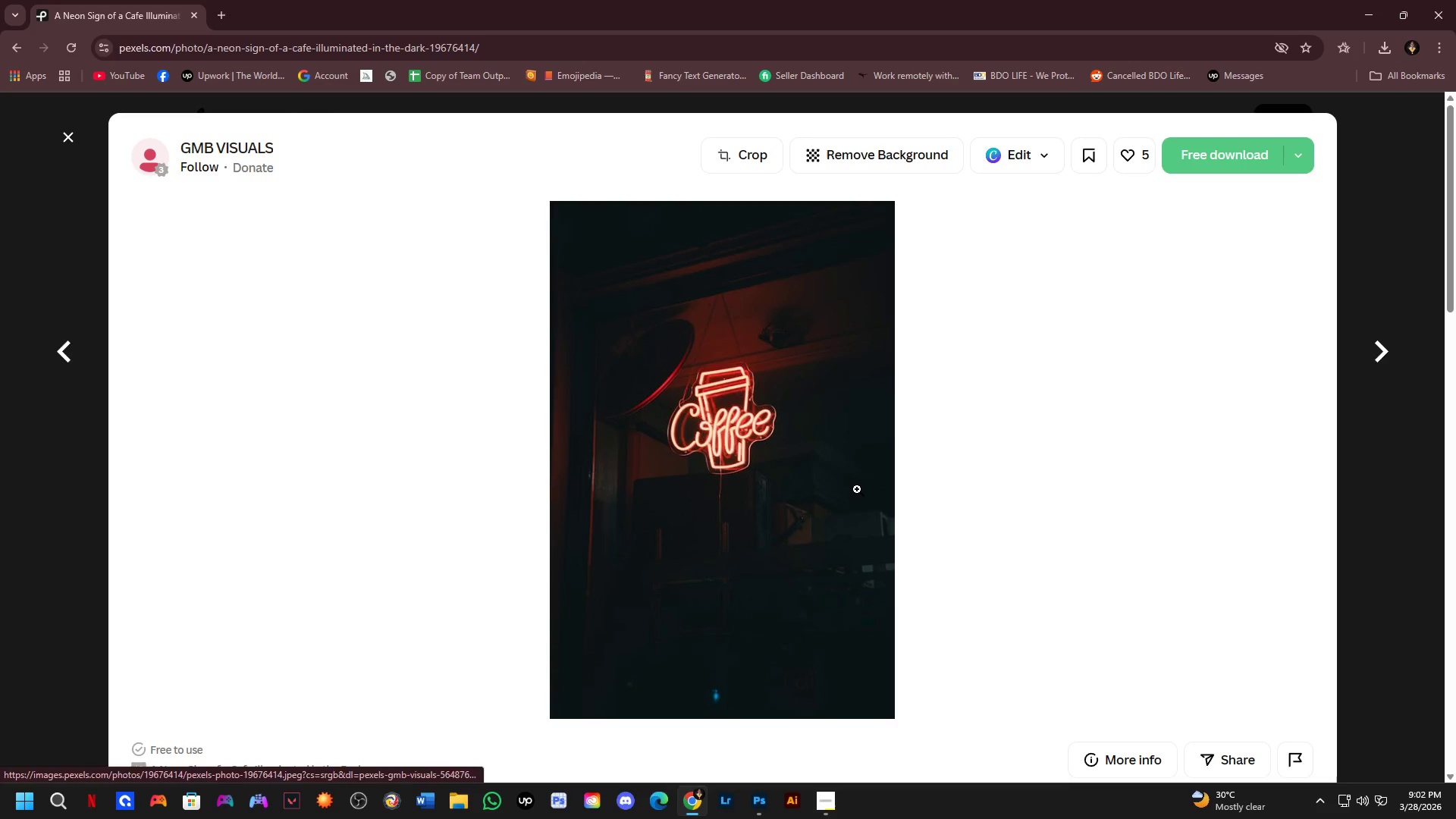 
left_click([750, 423])
 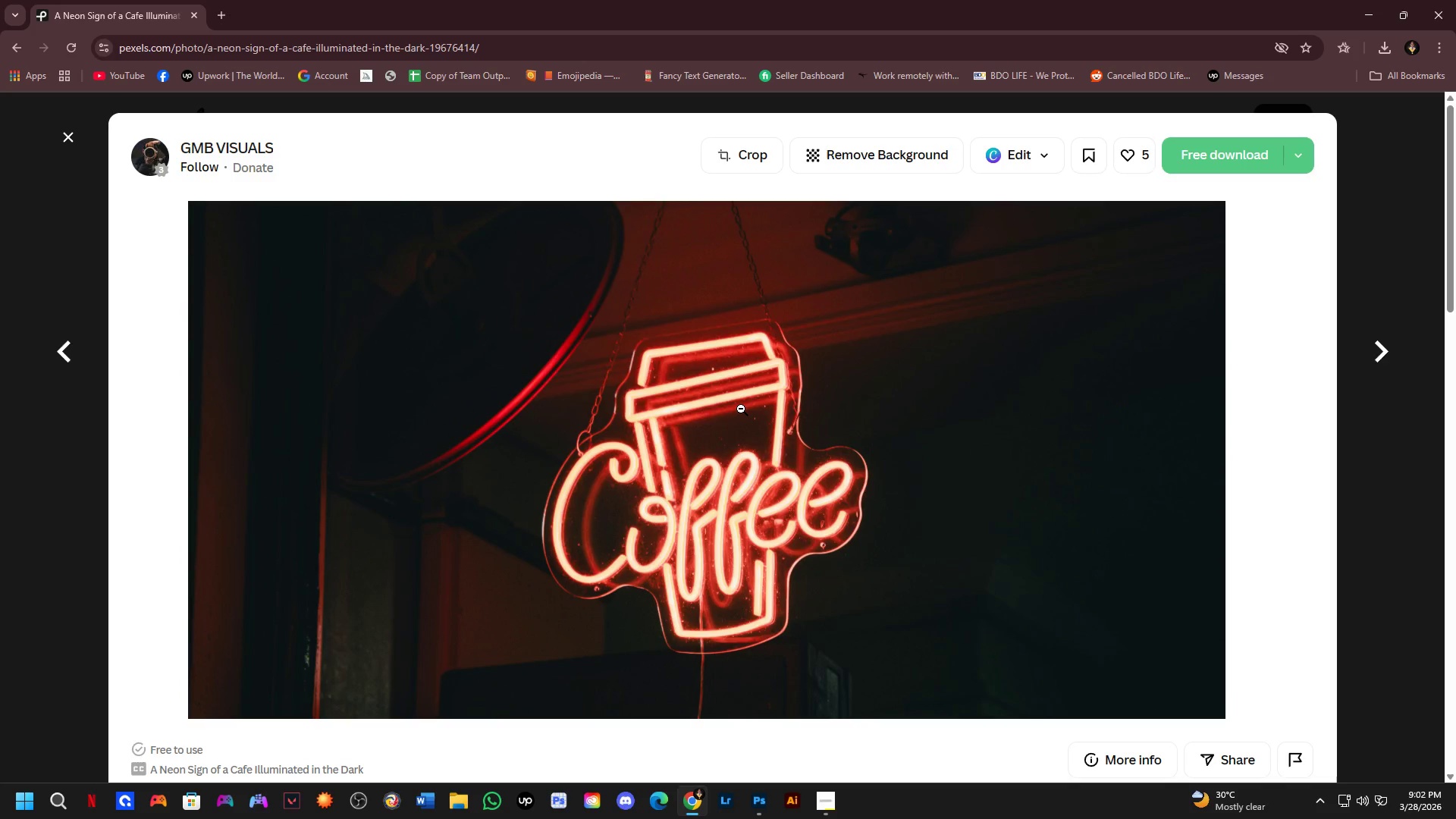 
scroll: coordinate [846, 437], scroll_direction: down, amount: 11.0
 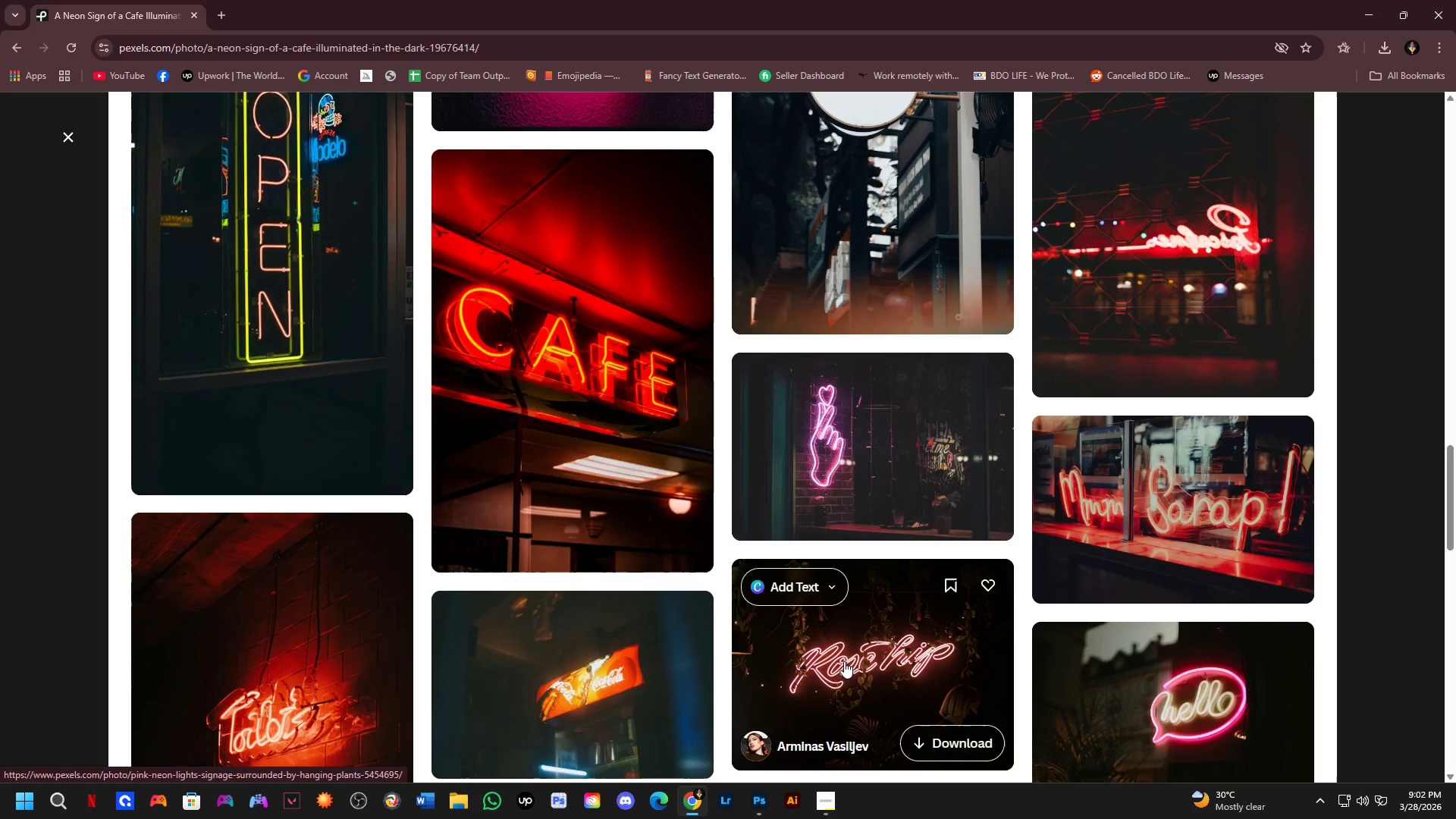 
left_click([841, 656])
 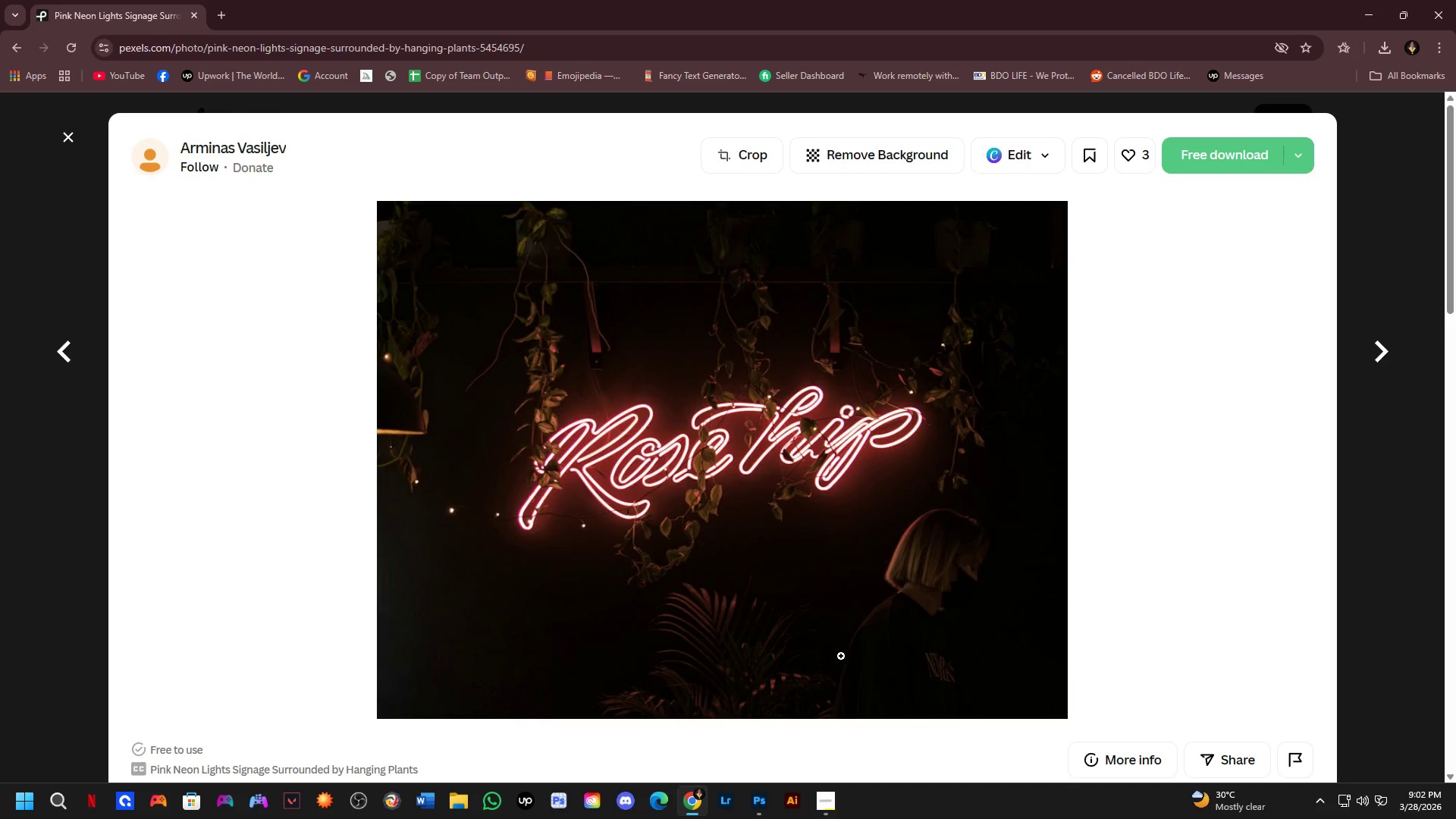 
left_click([758, 393])
 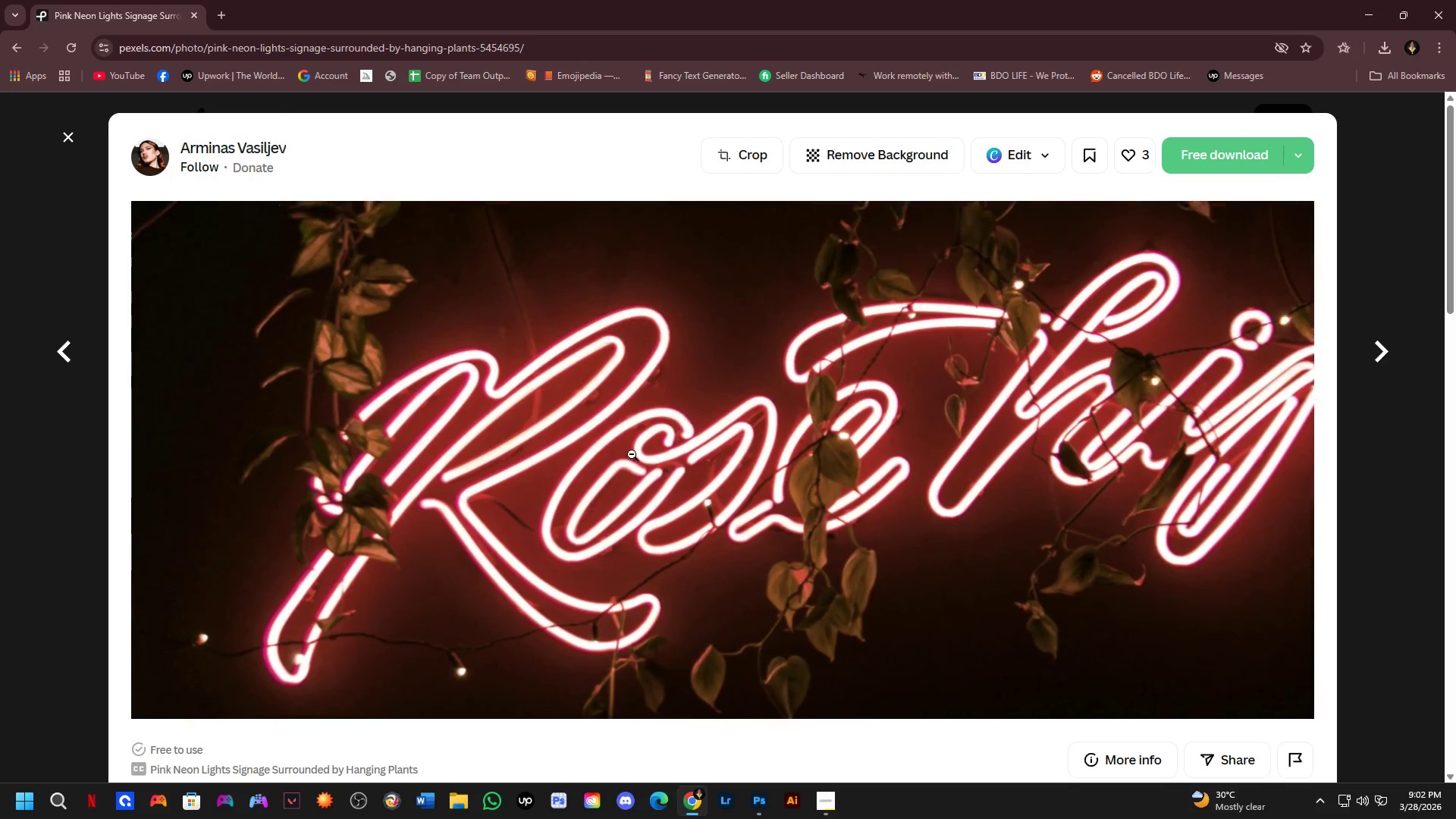 
left_click([632, 454])
 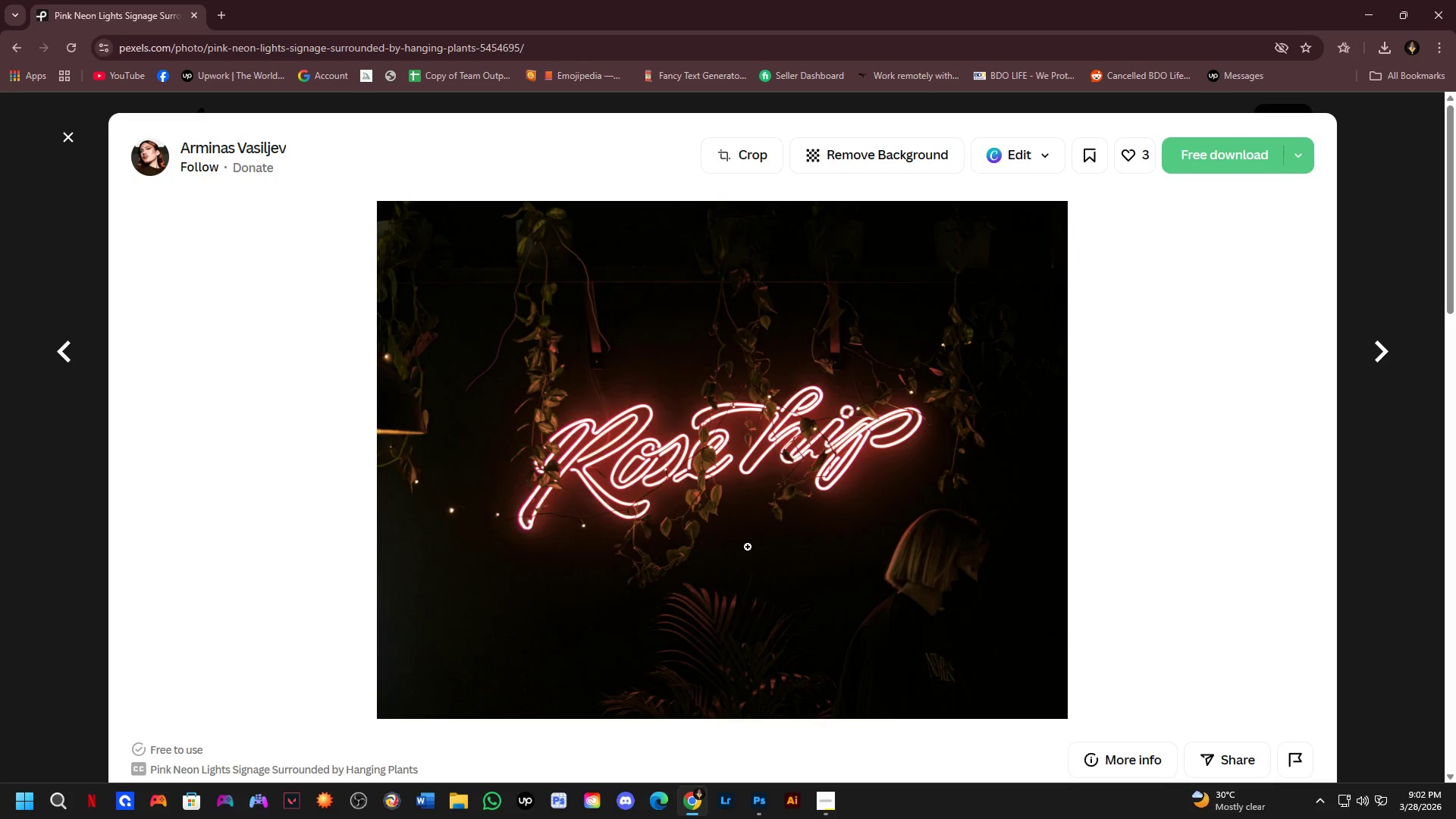 
scroll: coordinate [792, 524], scroll_direction: down, amount: 15.0
 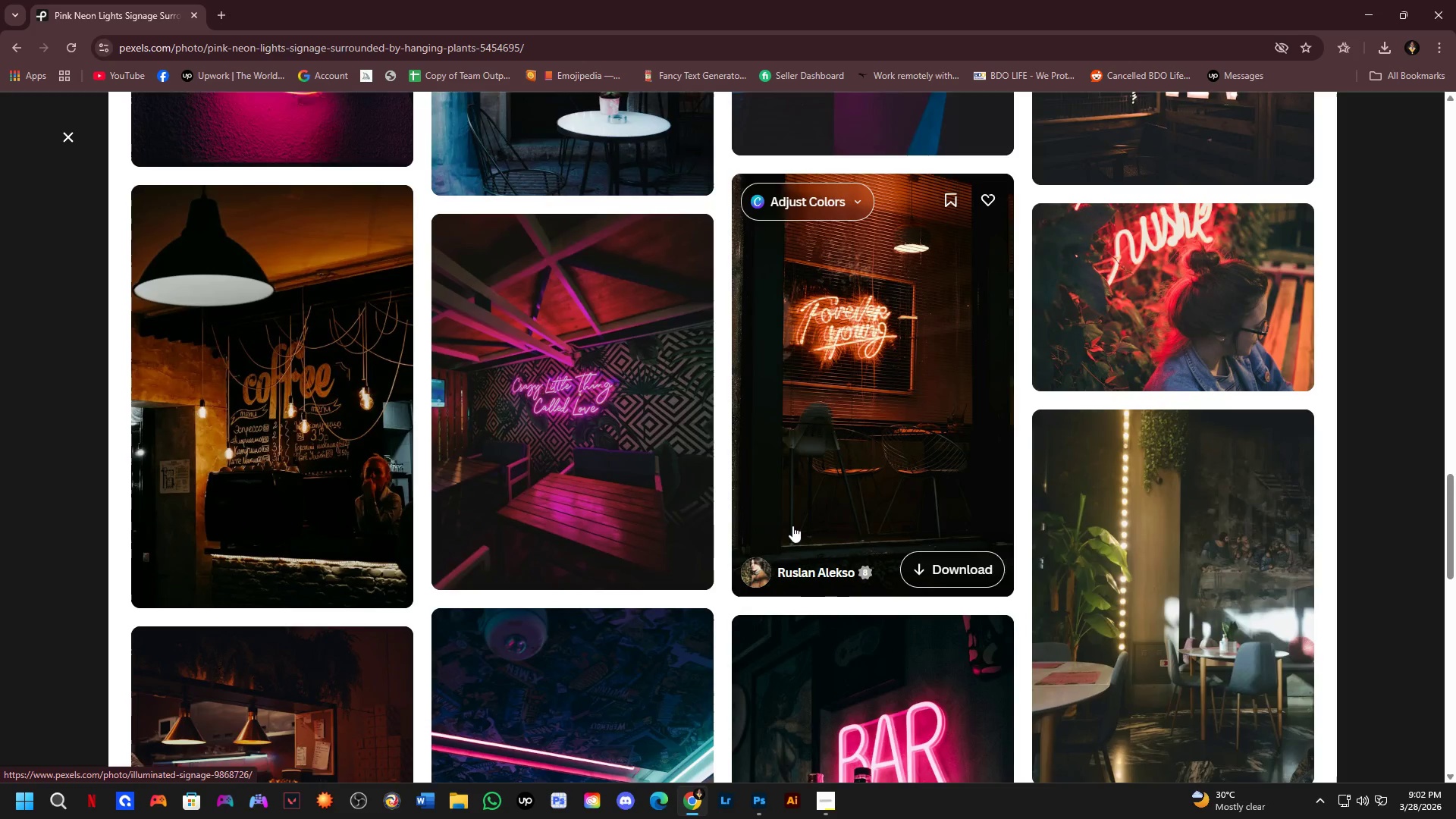 
scroll: coordinate [790, 512], scroll_direction: down, amount: 10.0
 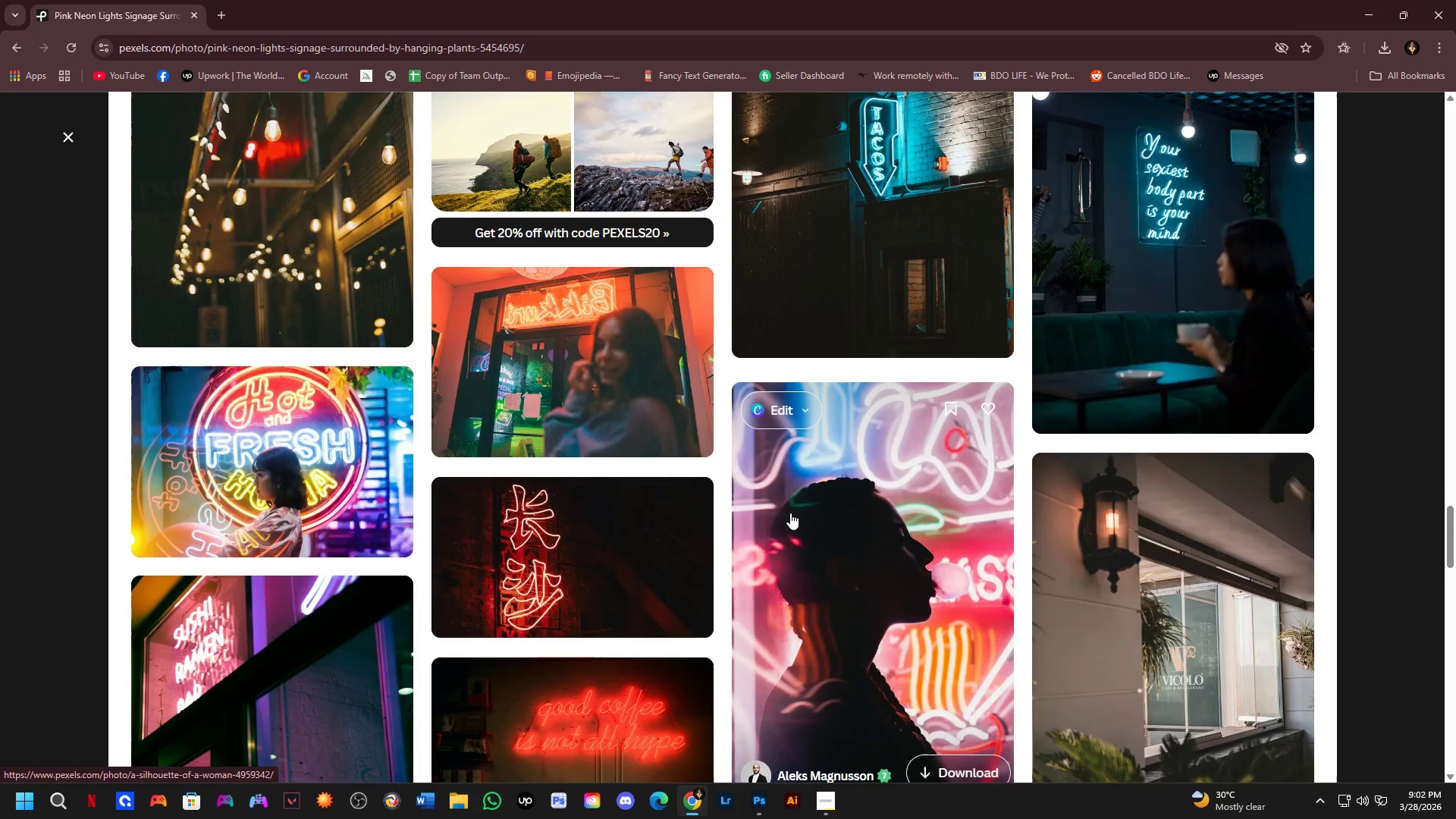 
left_click_drag(start_coordinate=[0, 356], to_coordinate=[0, 376])
 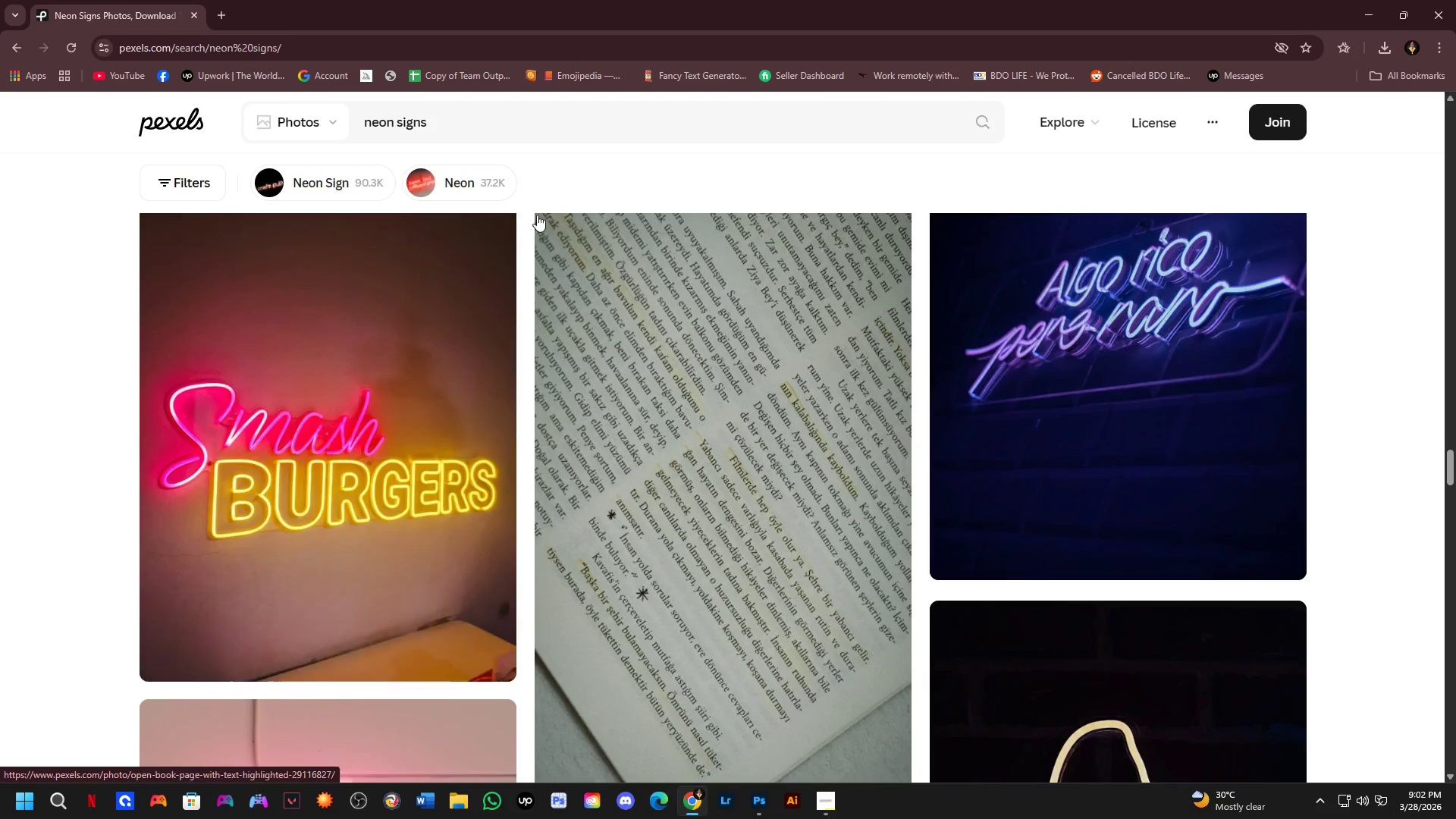 
scroll: coordinate [790, 513], scroll_direction: down, amount: 1.0
 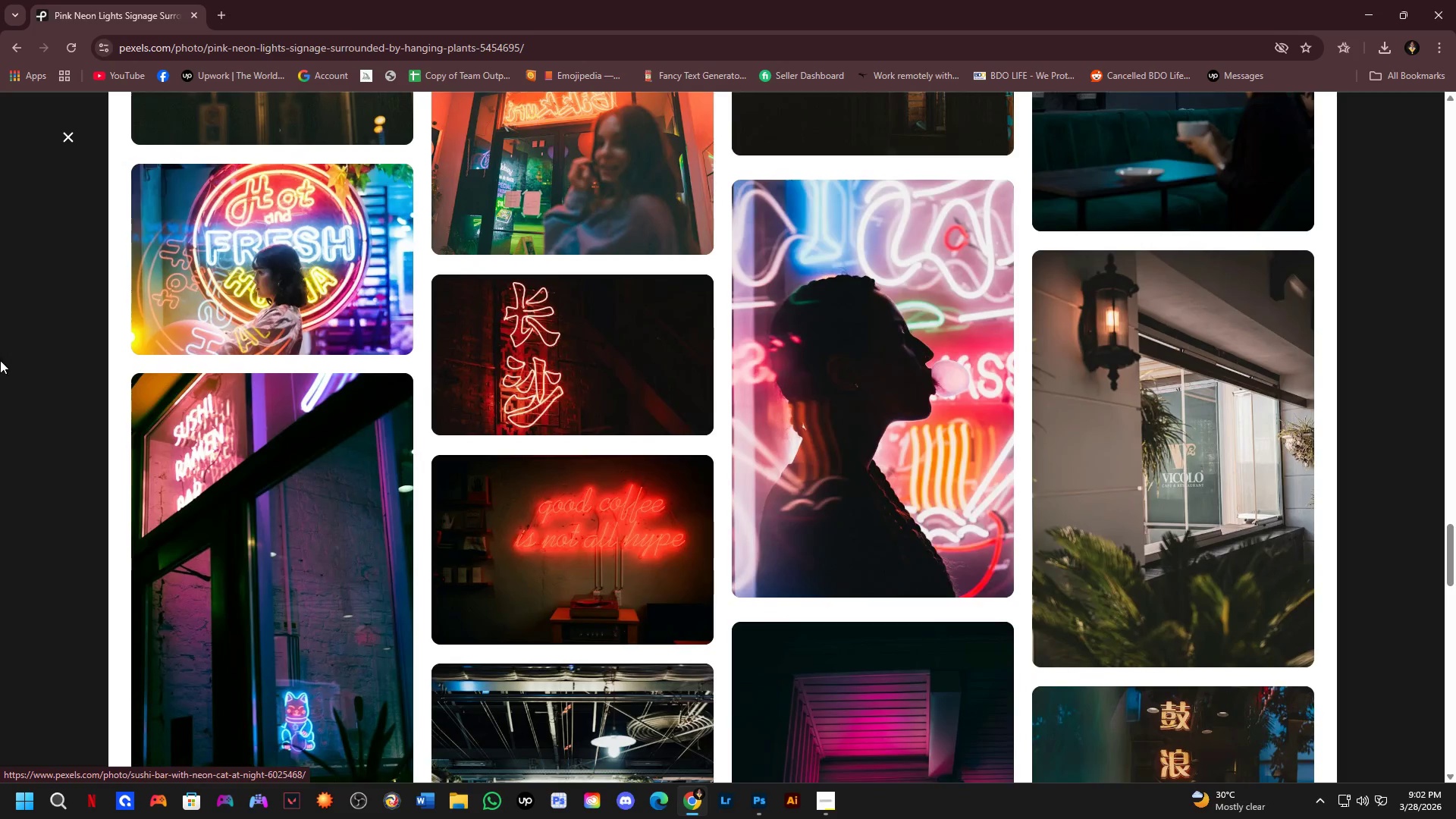 
scroll: coordinate [538, 215], scroll_direction: up, amount: 4.0
 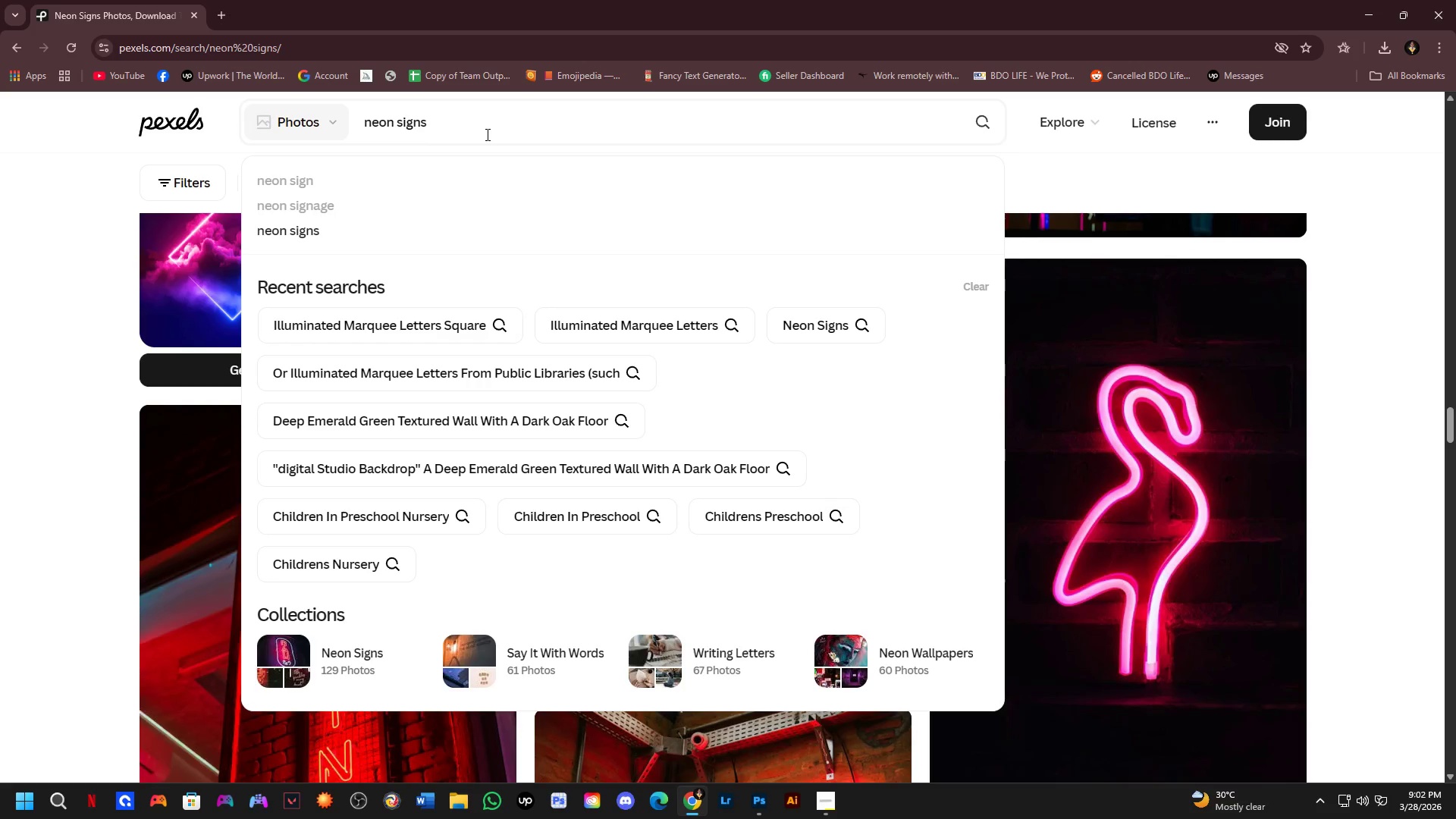 
type( night)
key(NumpadEnter)
 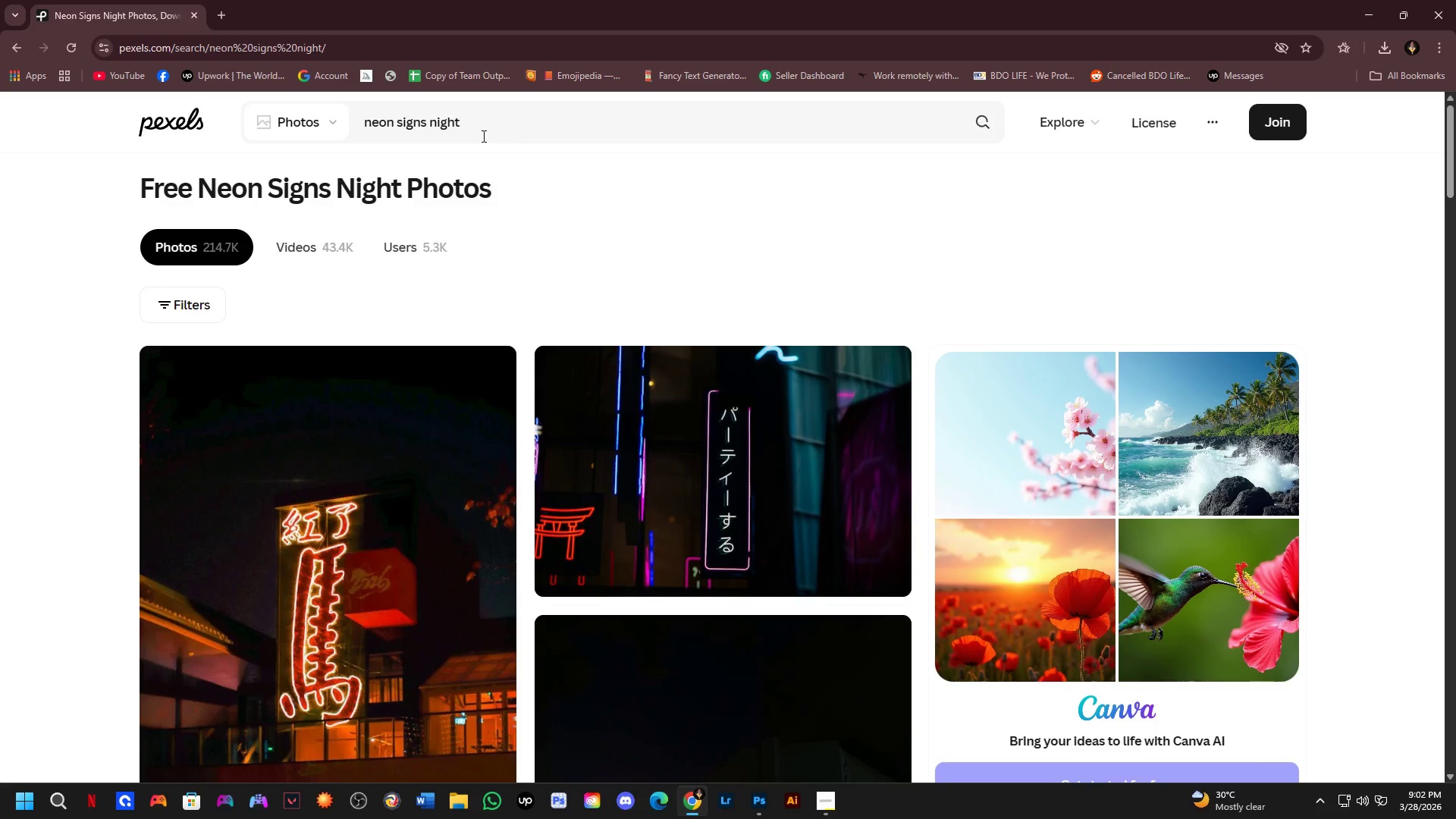 
wait(7.05)
 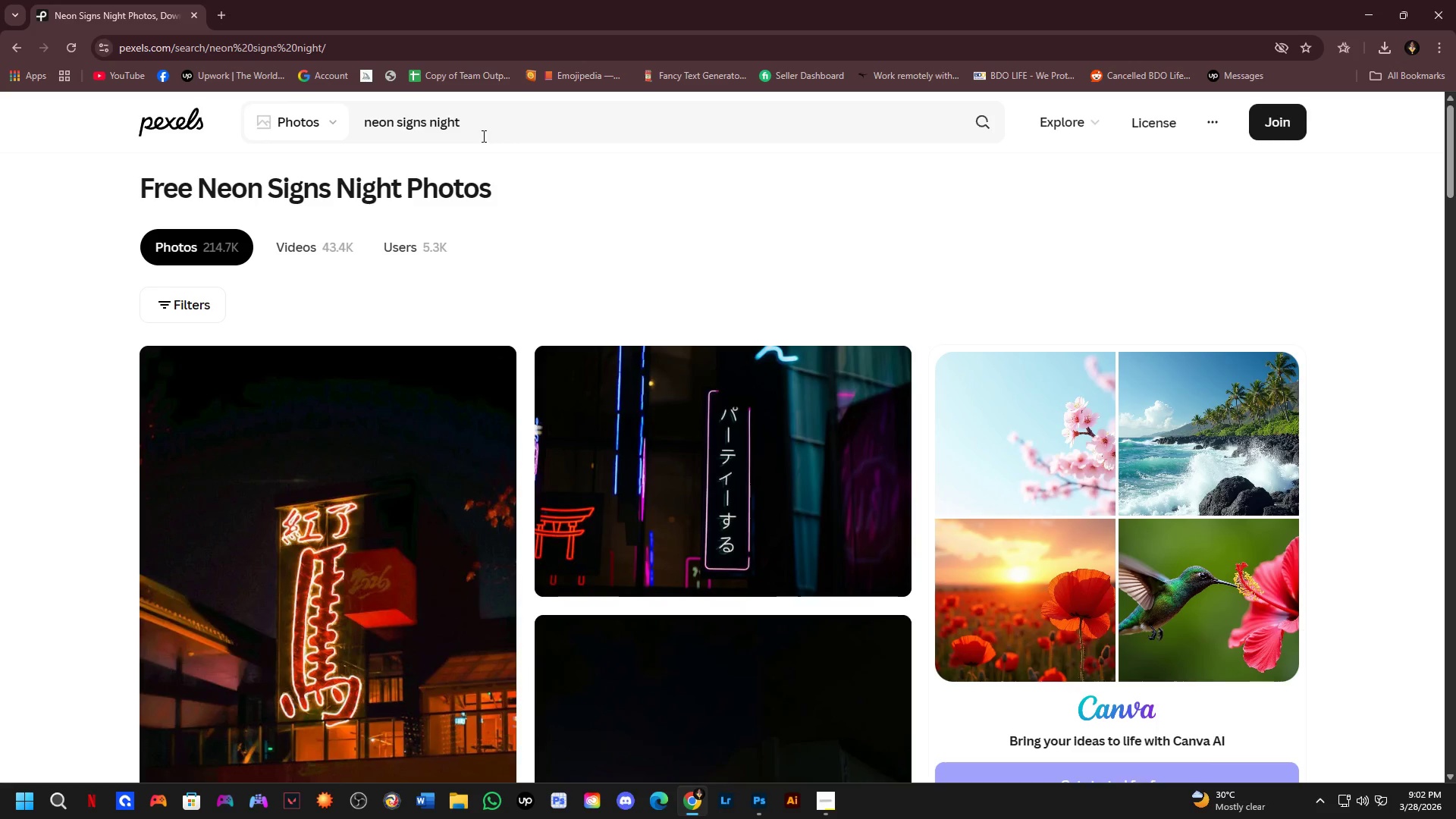 
scroll: coordinate [836, 389], scroll_direction: down, amount: 12.0
 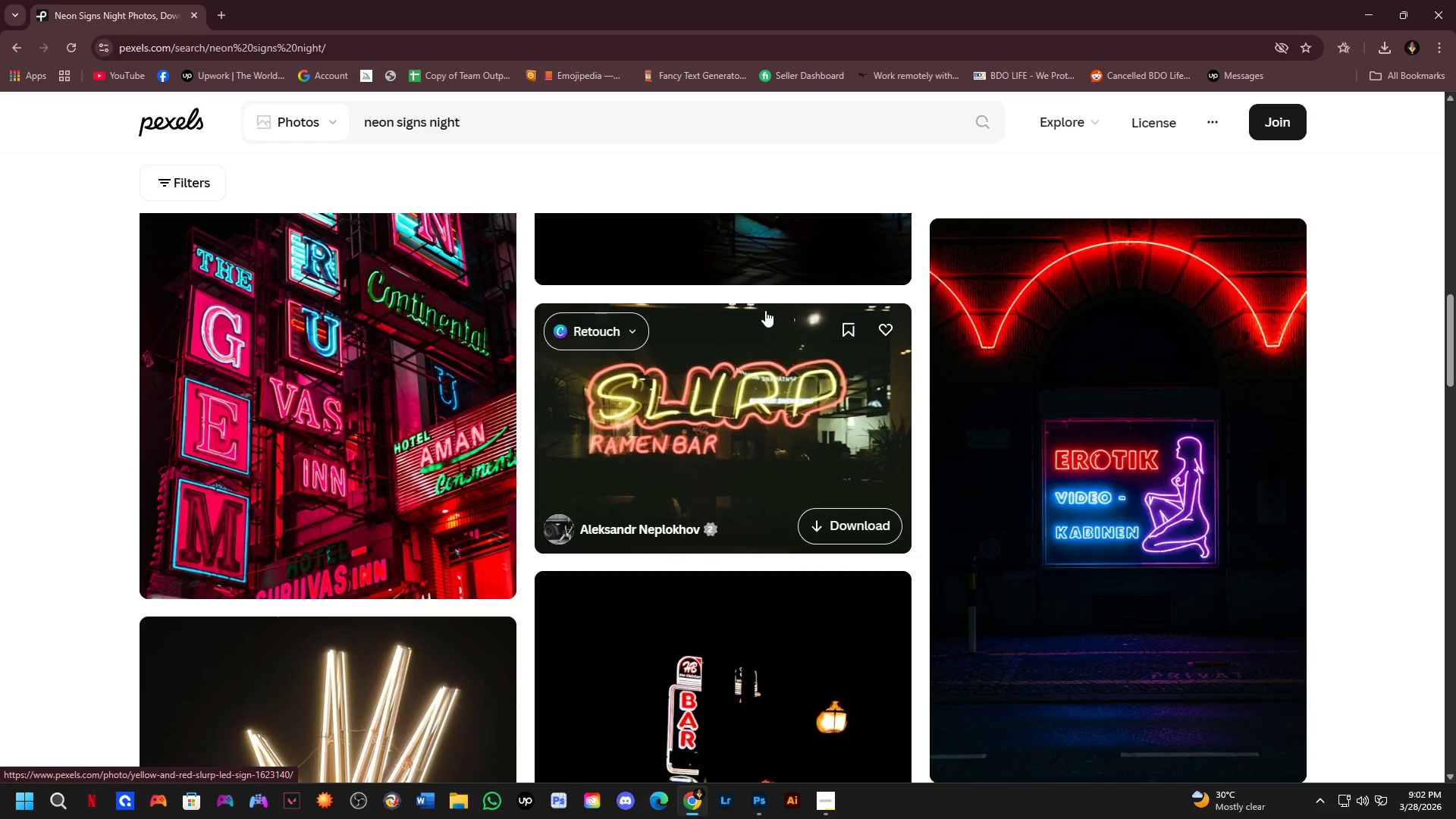 
scroll: coordinate [628, 372], scroll_direction: down, amount: 8.0
 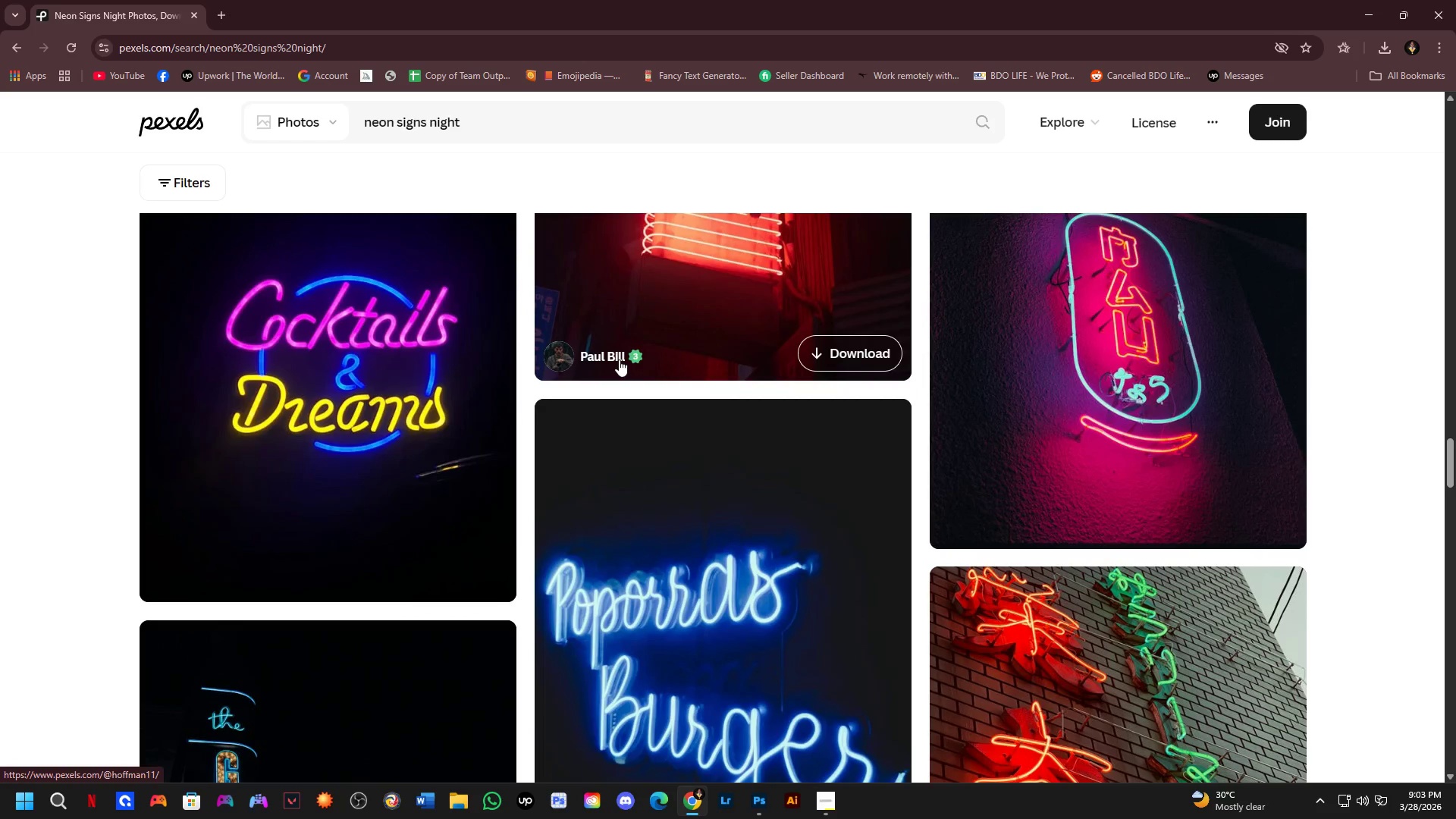 
scroll: coordinate [619, 359], scroll_direction: down, amount: 1.0
 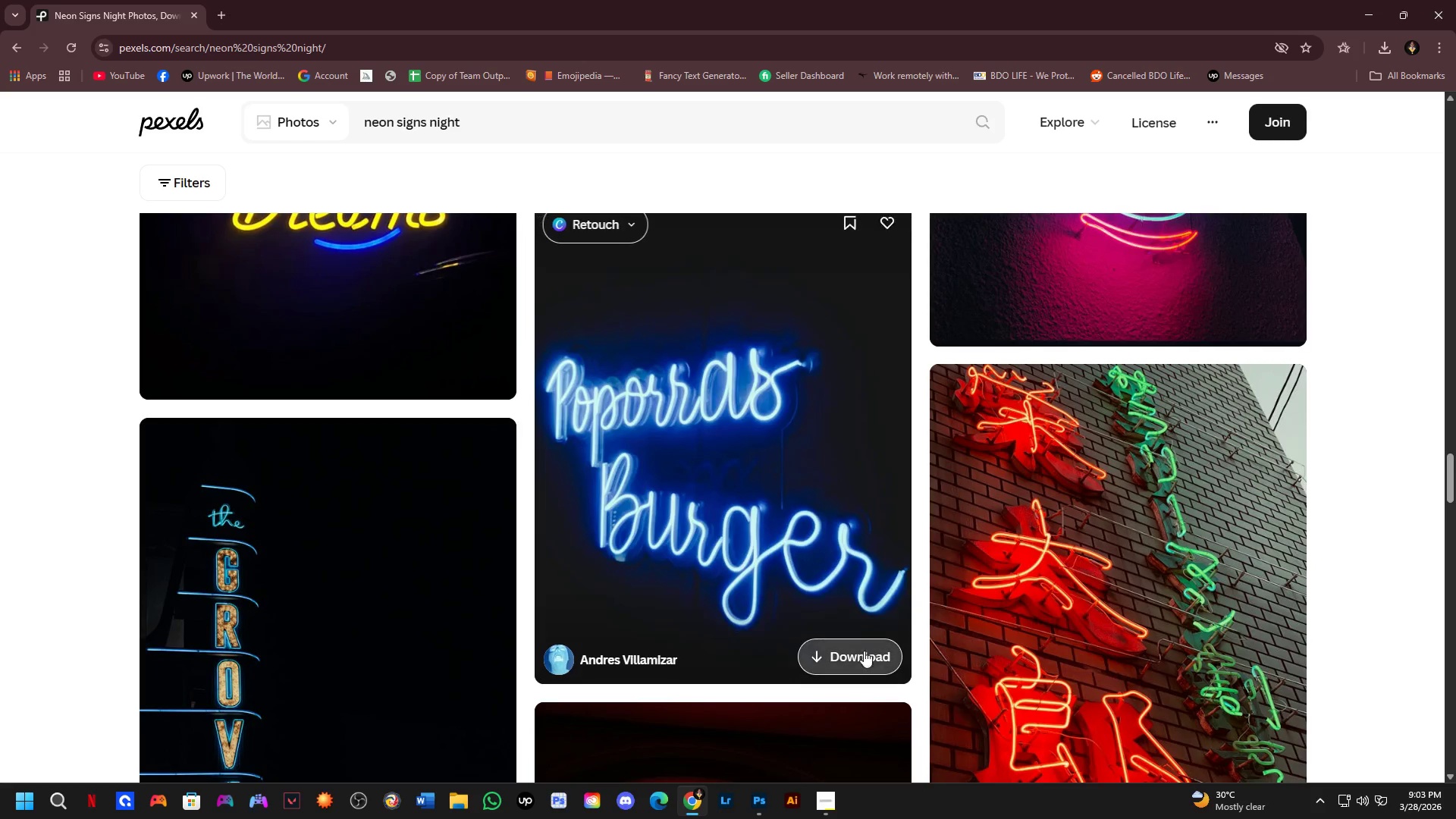 
left_click([821, 516])
 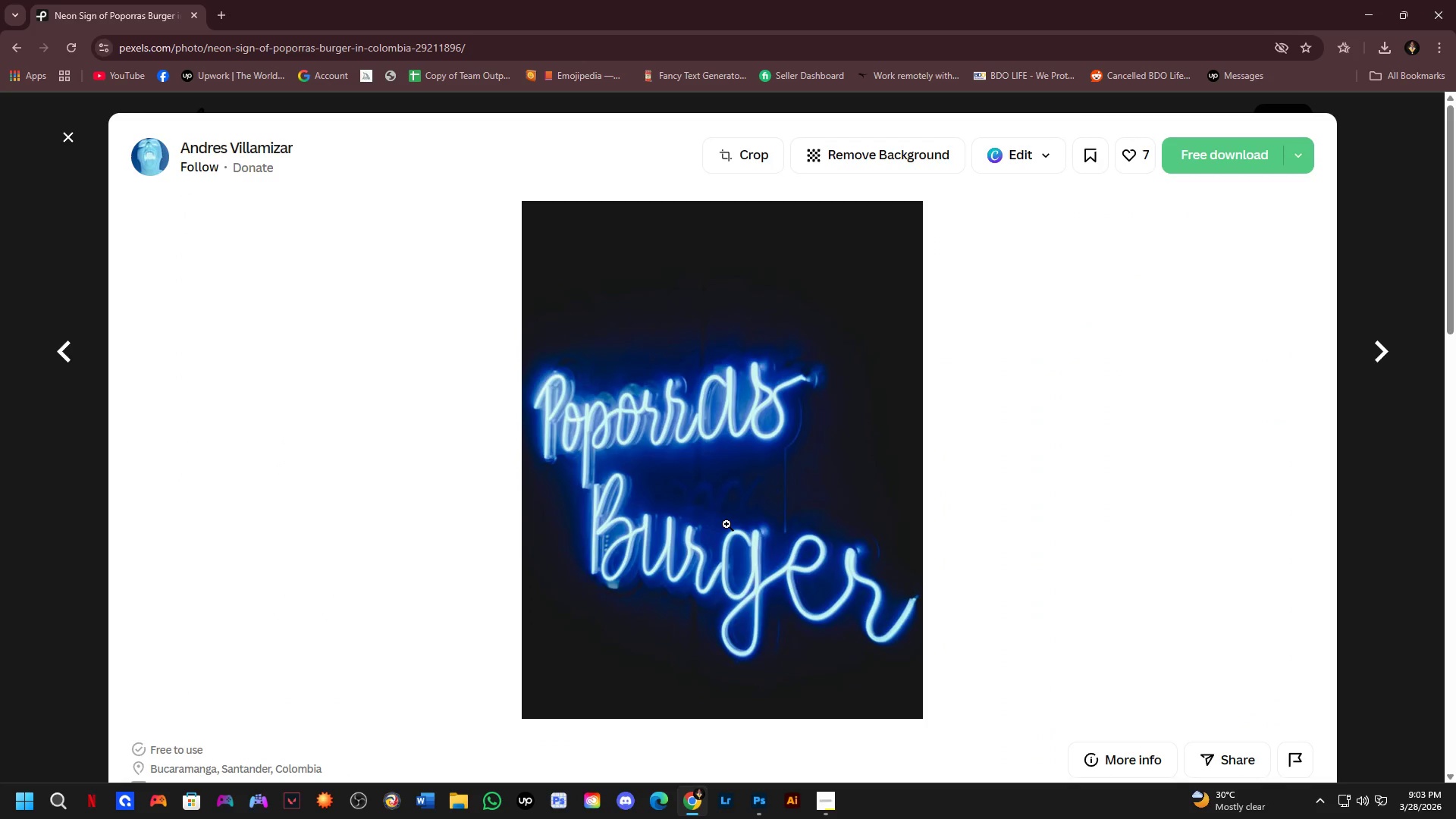 
scroll: coordinate [830, 580], scroll_direction: down, amount: 10.0
 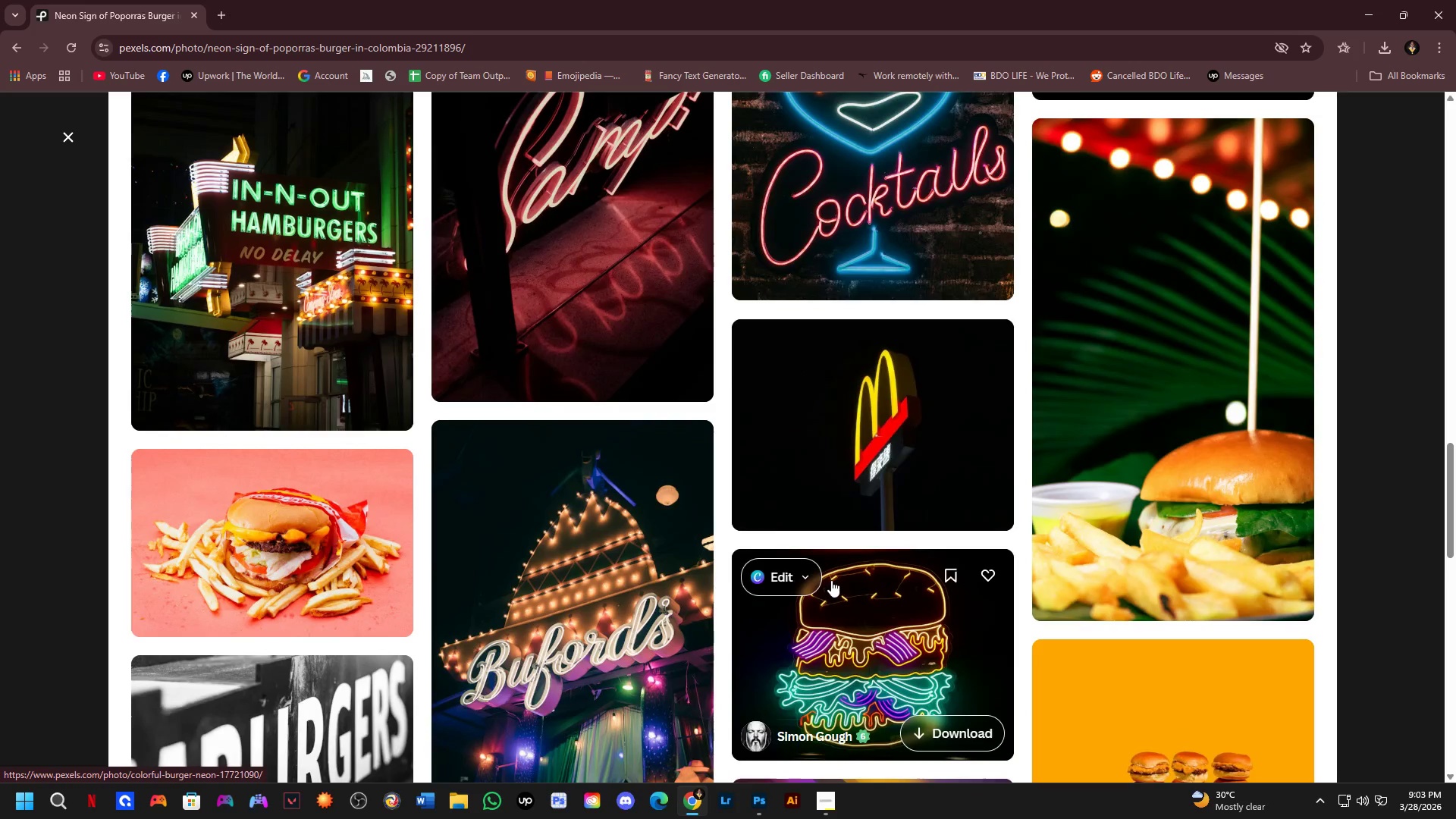 
scroll: coordinate [858, 453], scroll_direction: down, amount: 6.0
 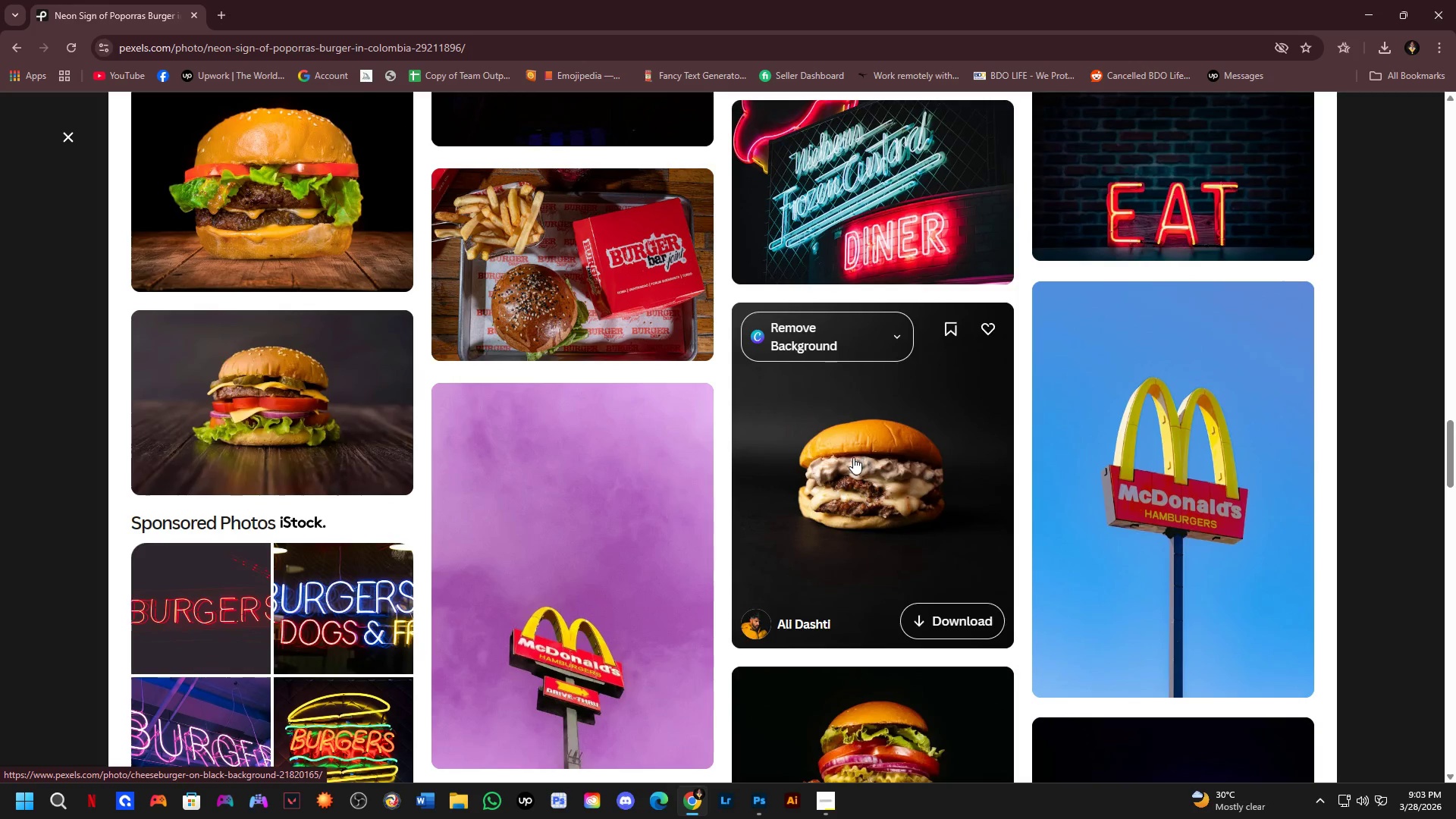 
scroll: coordinate [737, 503], scroll_direction: down, amount: 3.0
 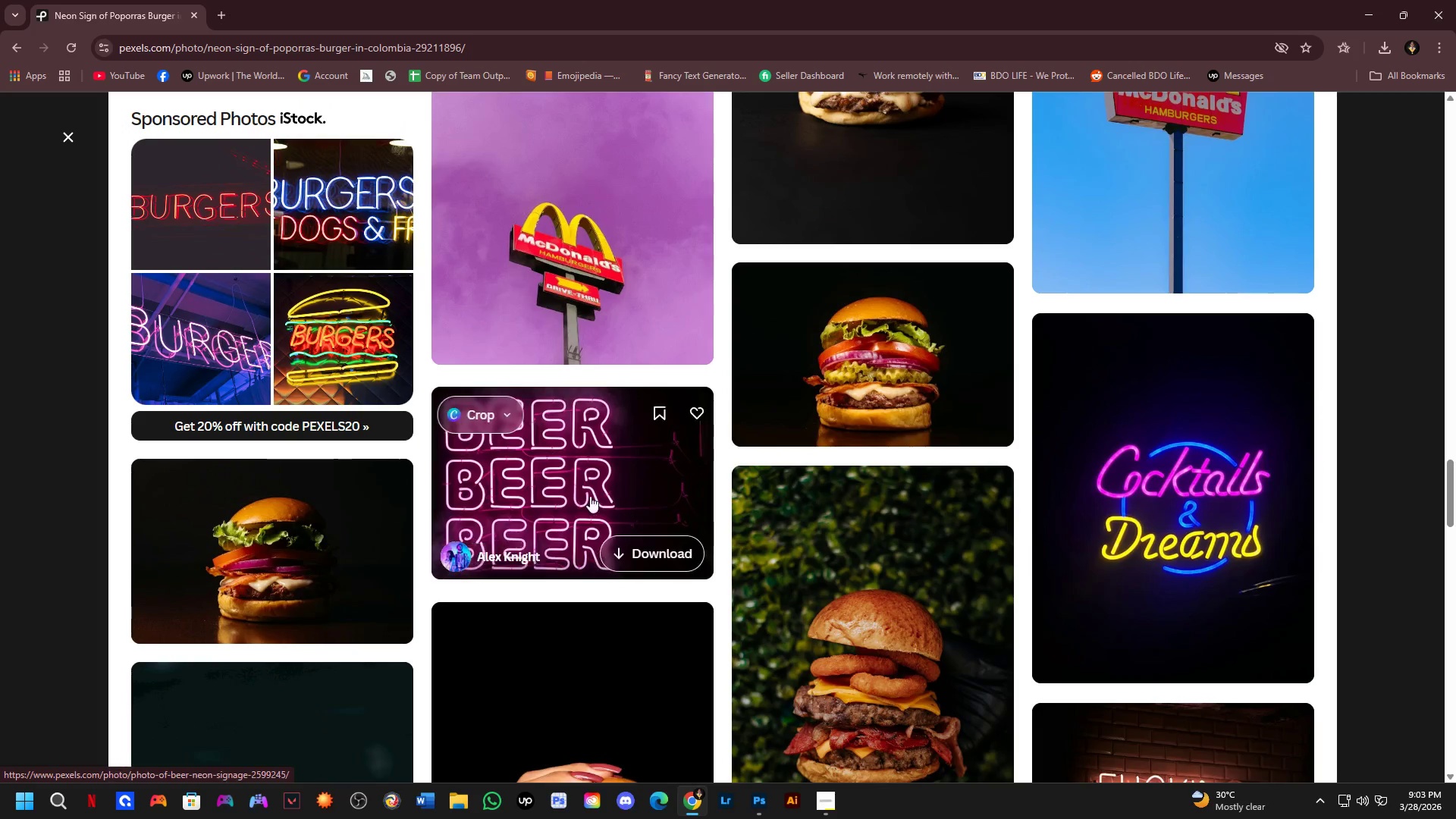 
left_click([583, 494])
 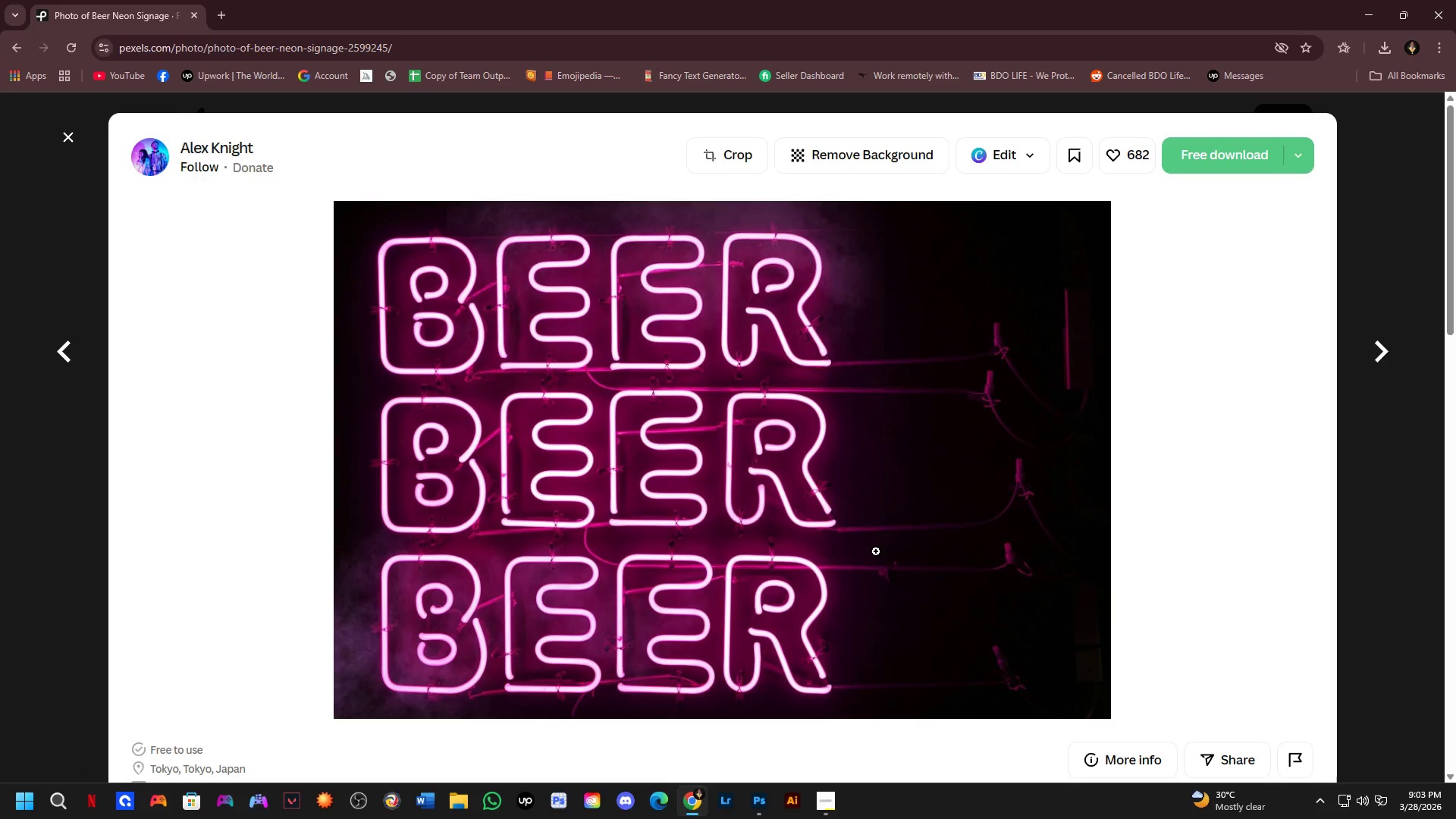 
left_click([671, 520])
 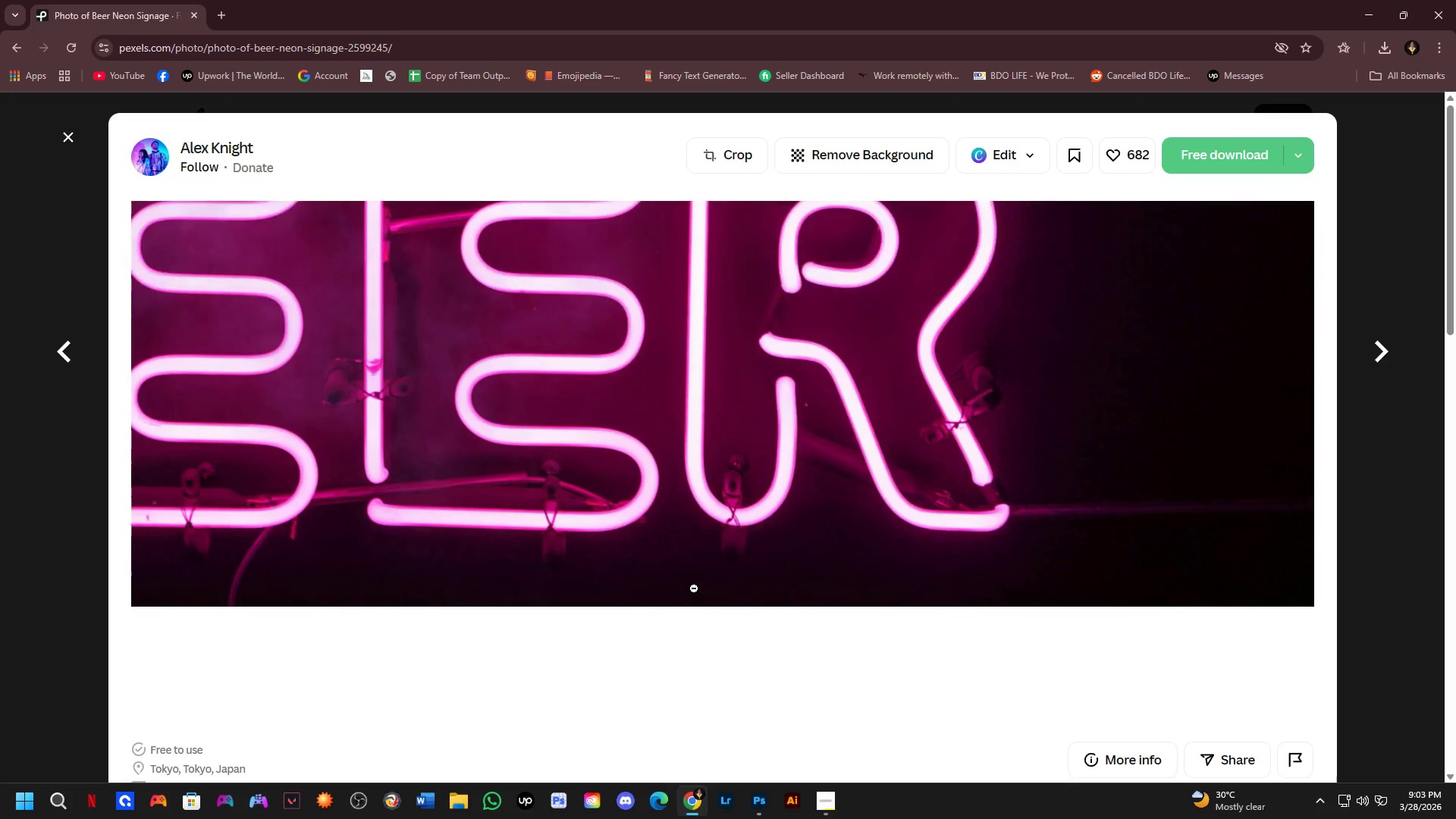 
left_click([692, 538])
 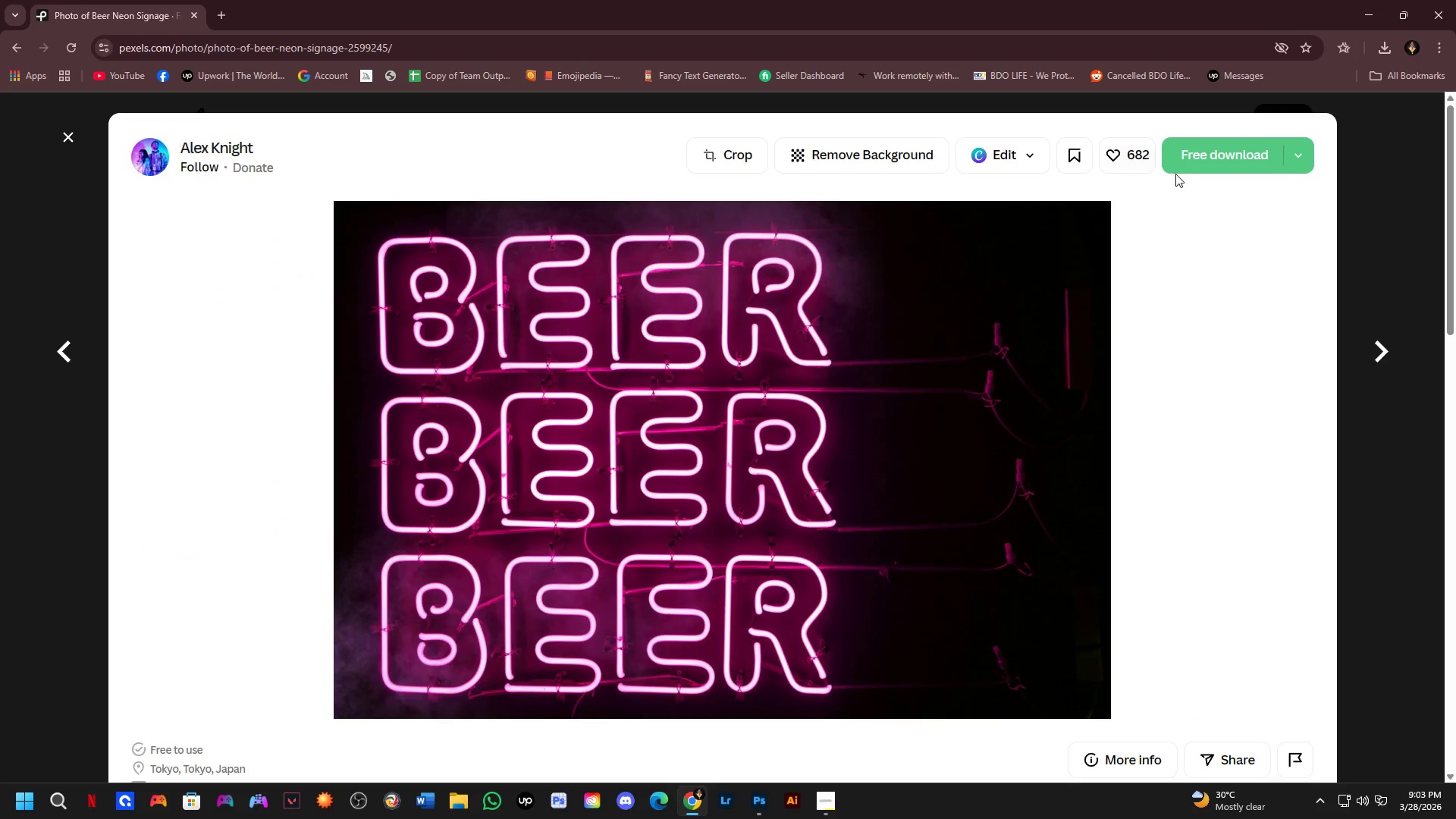 
left_click([1187, 160])
 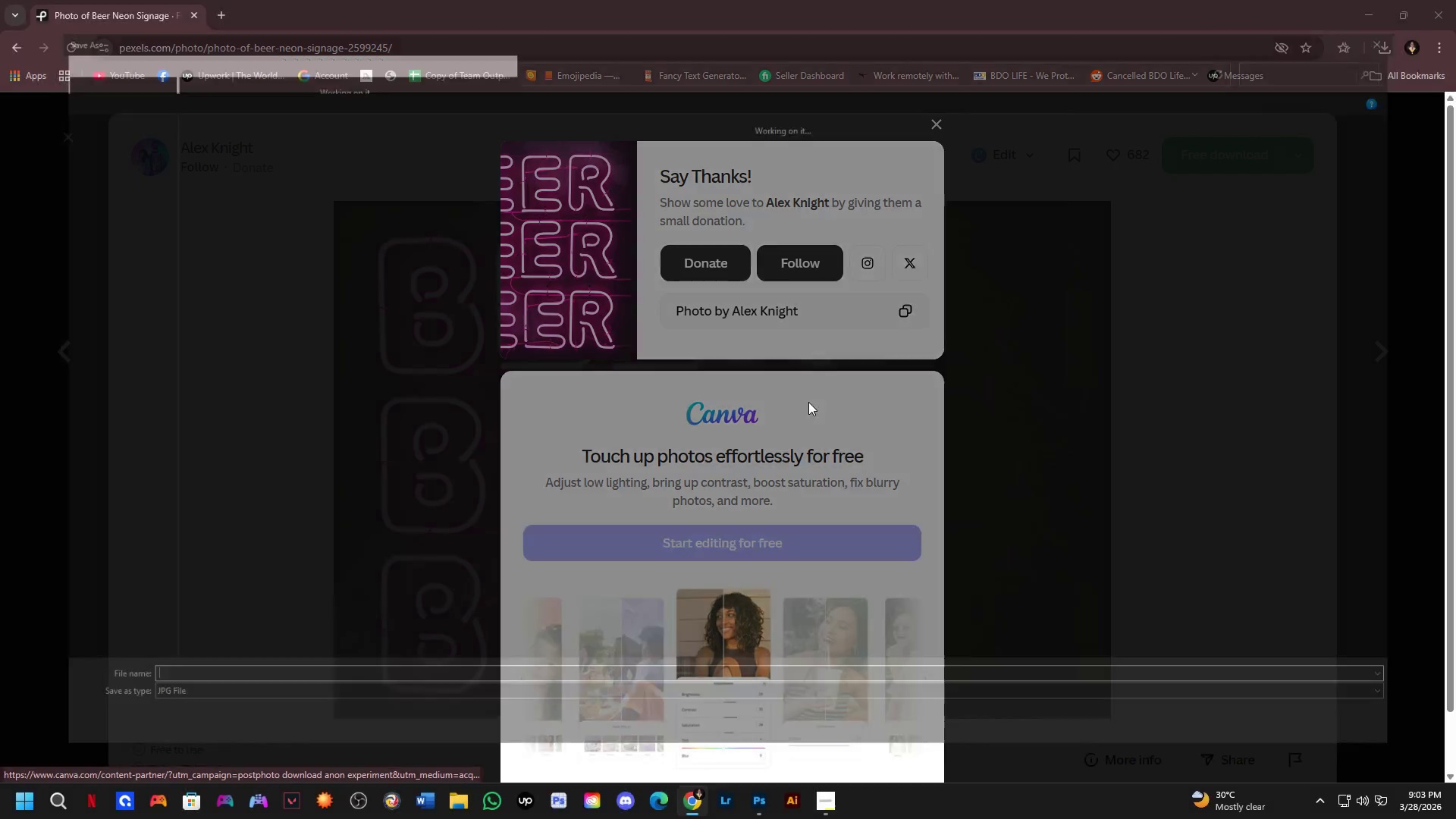 
key(NumpadEnter)
 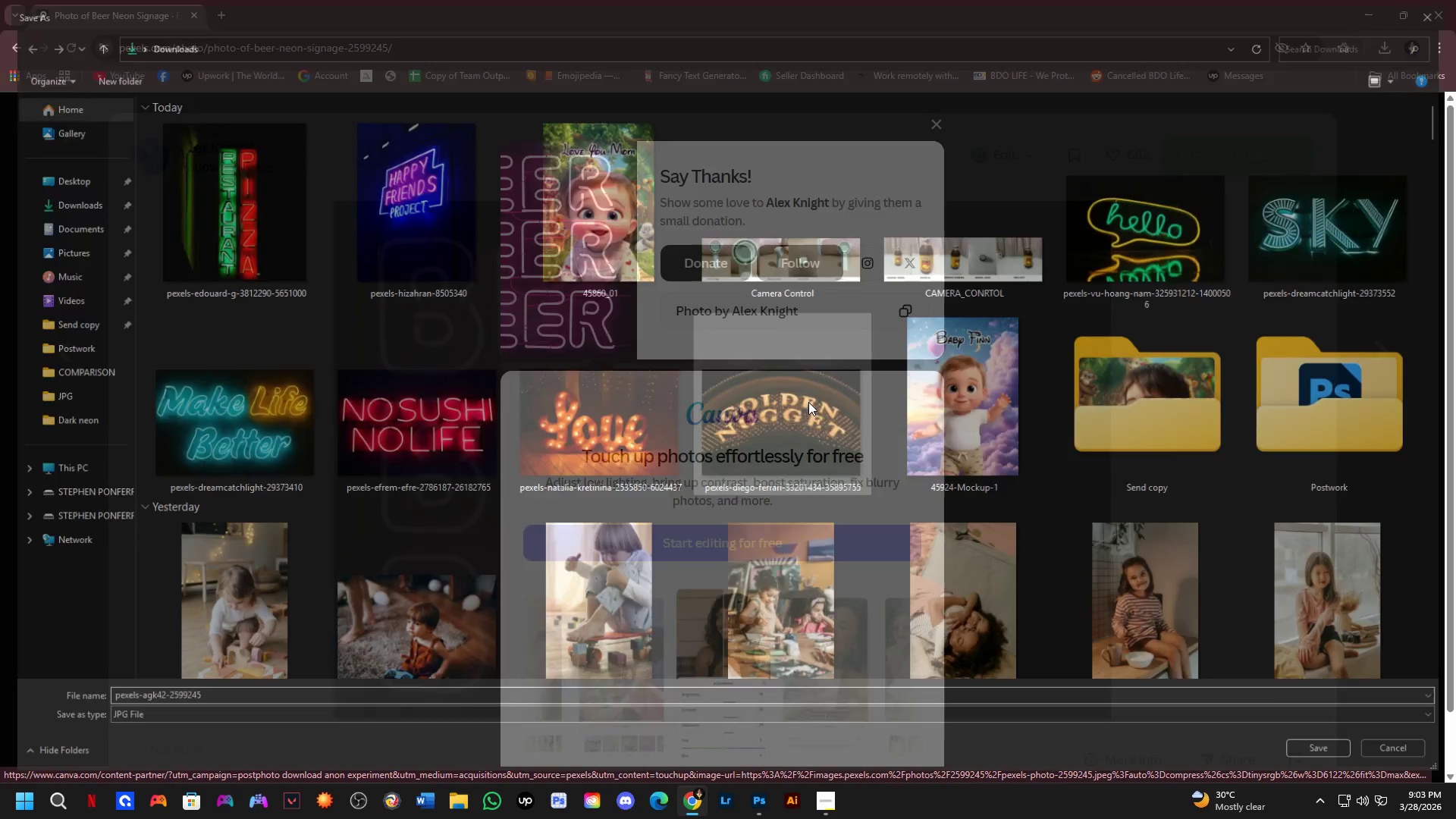 
key(Alt+Tab)
 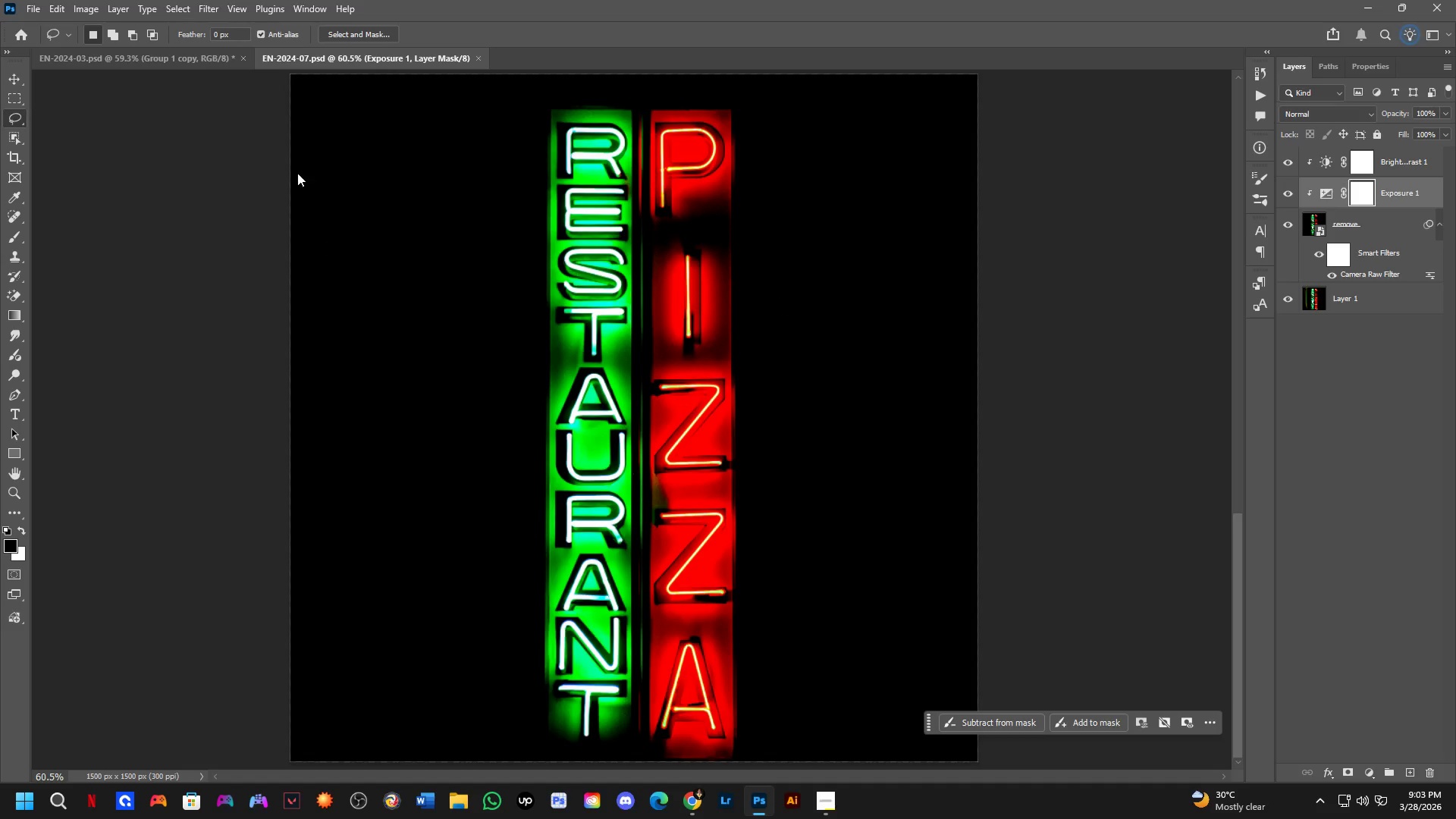 
left_click([17, 29])
 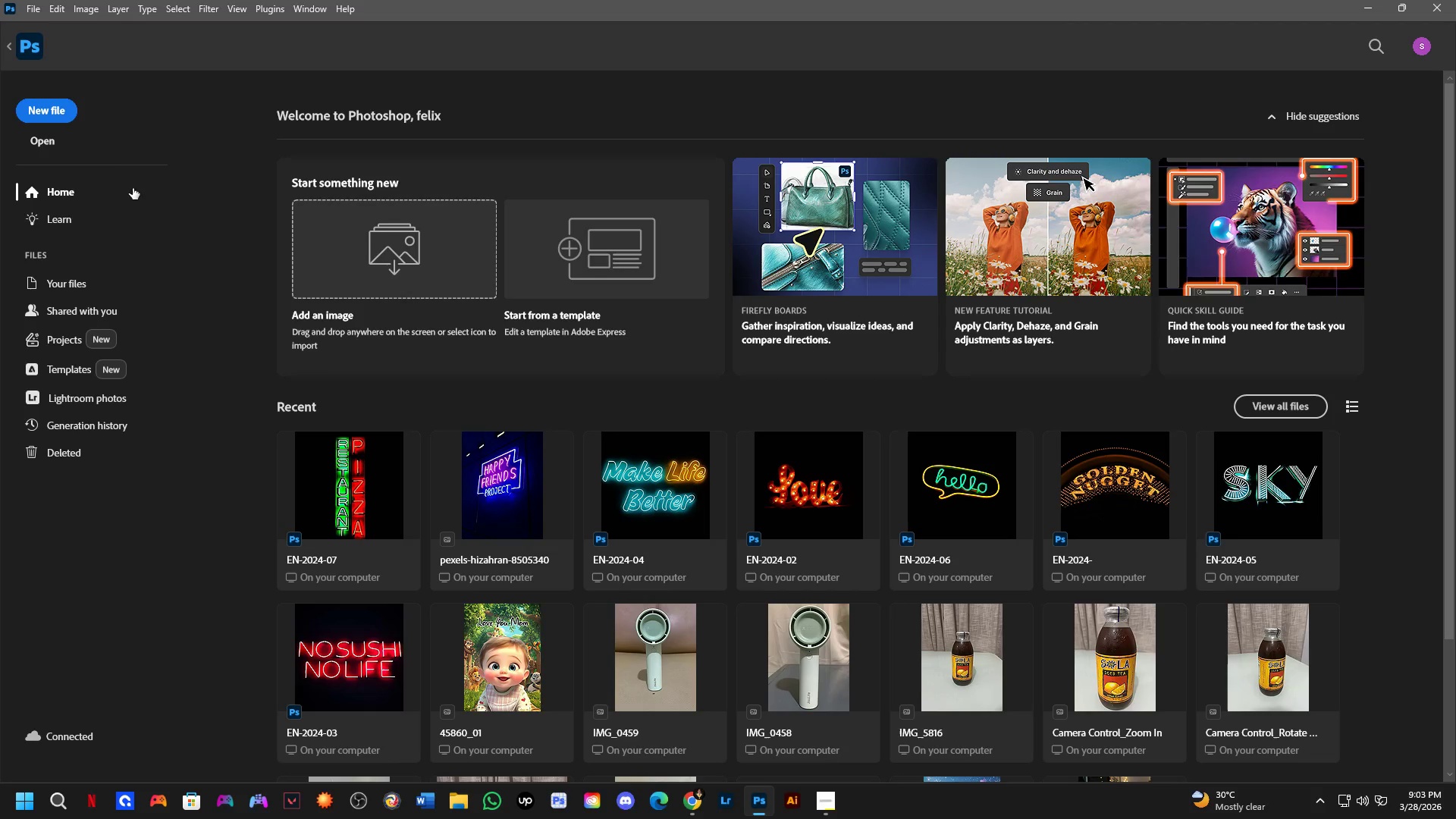 
left_click([43, 106])
 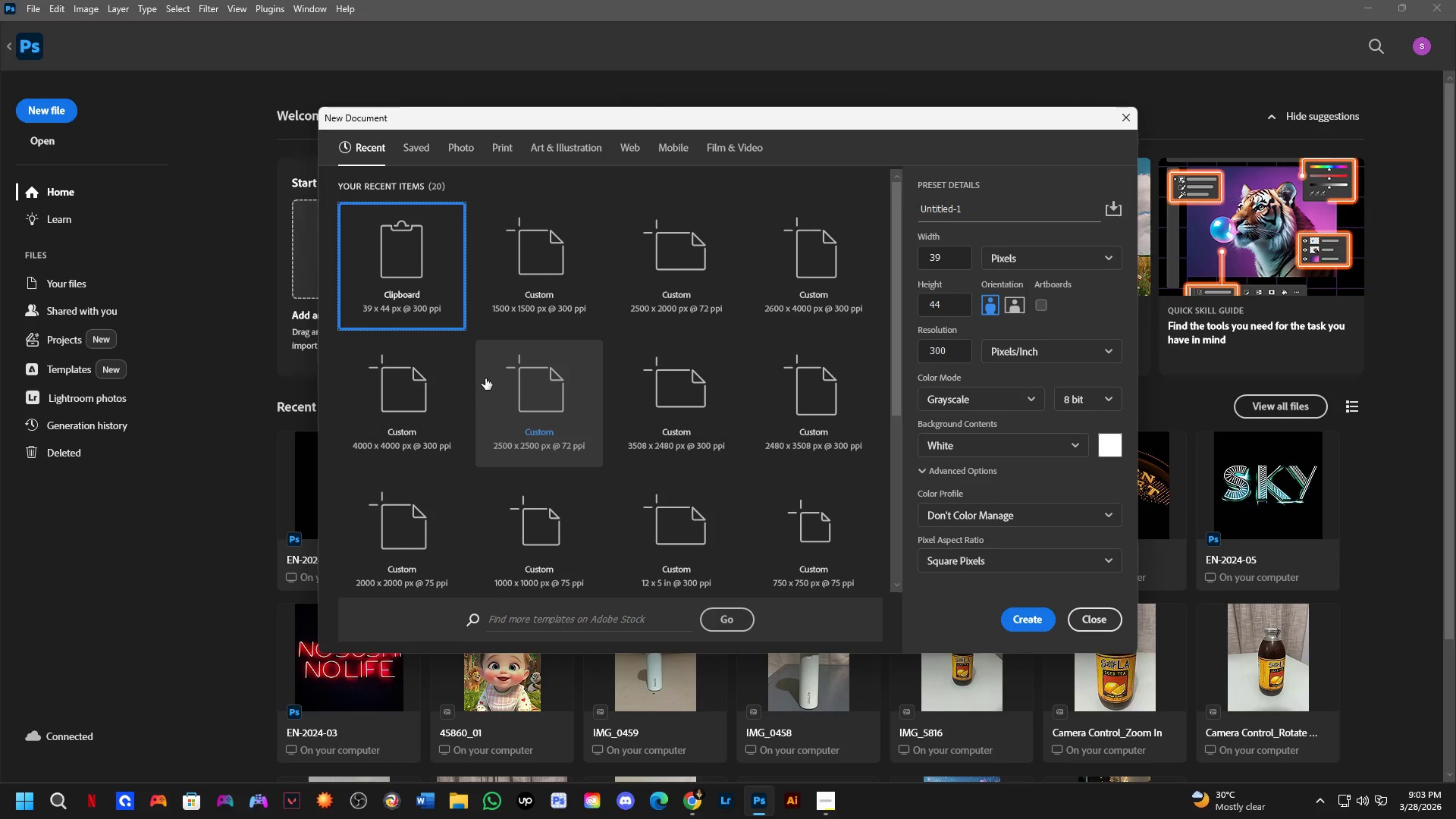 
left_click([540, 309])
 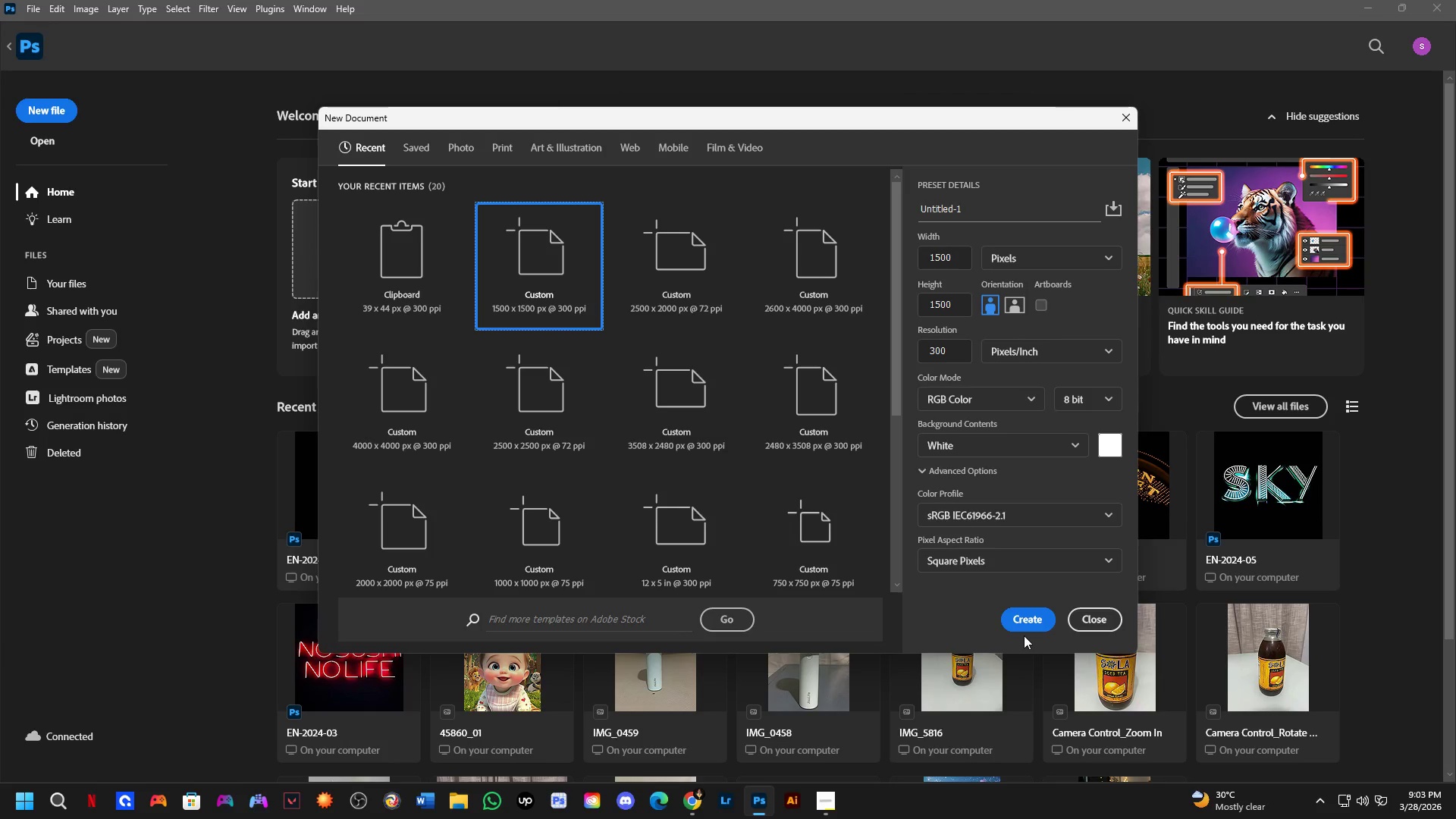 
left_click([1018, 623])
 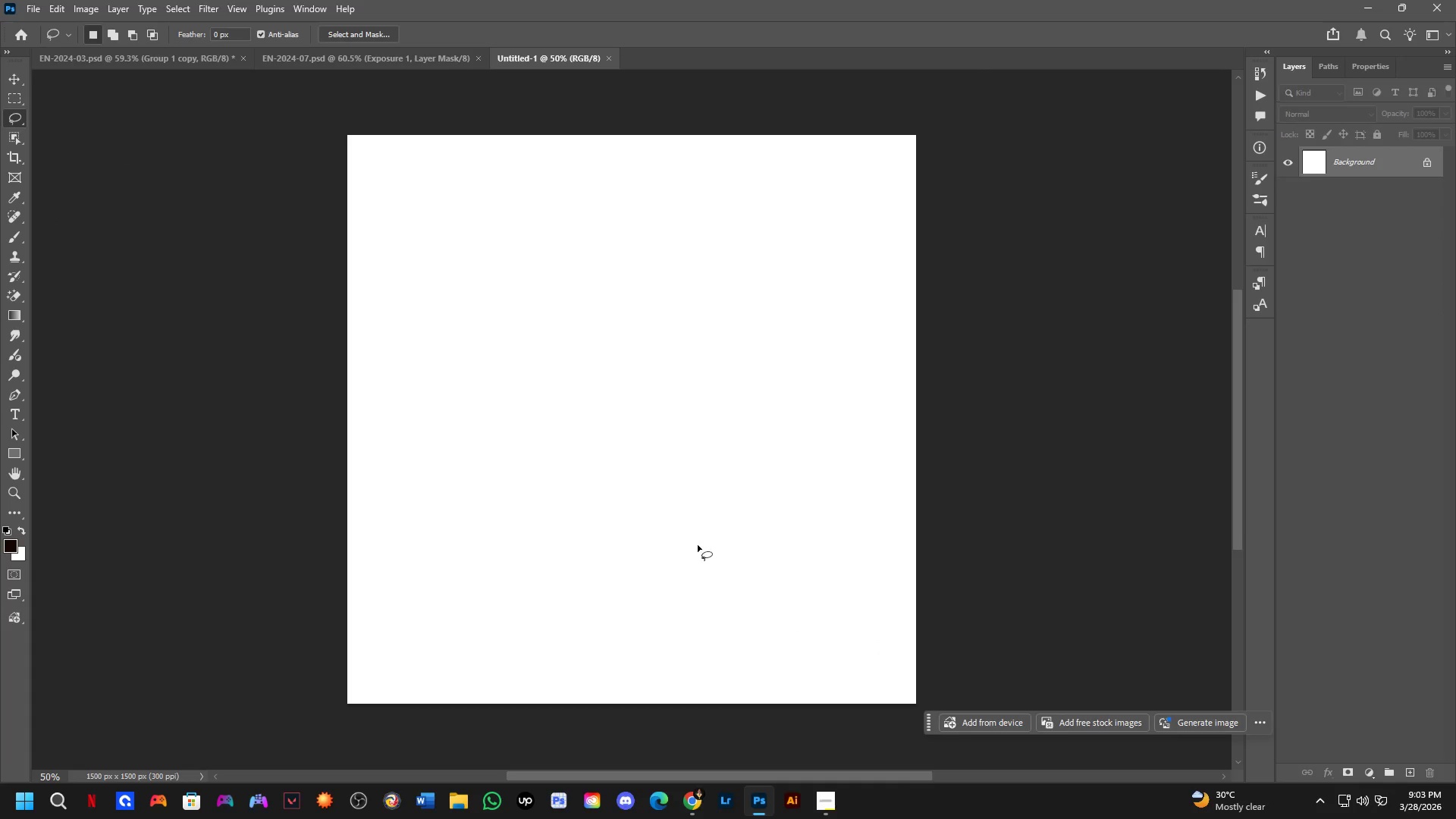 
hold_key(key=Space, duration=0.36)
 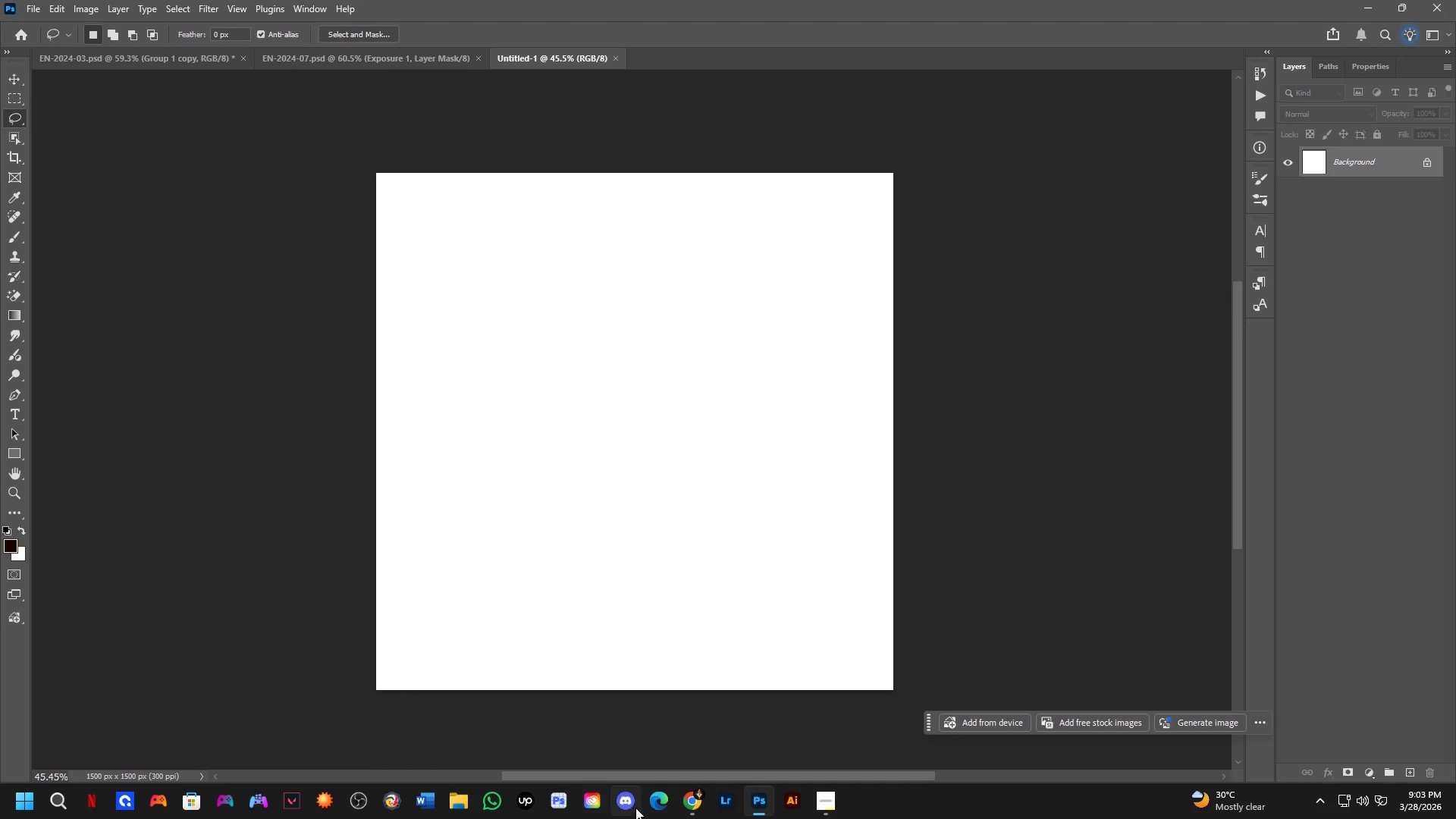 
scroll: coordinate [692, 533], scroll_direction: down, amount: 1.0
 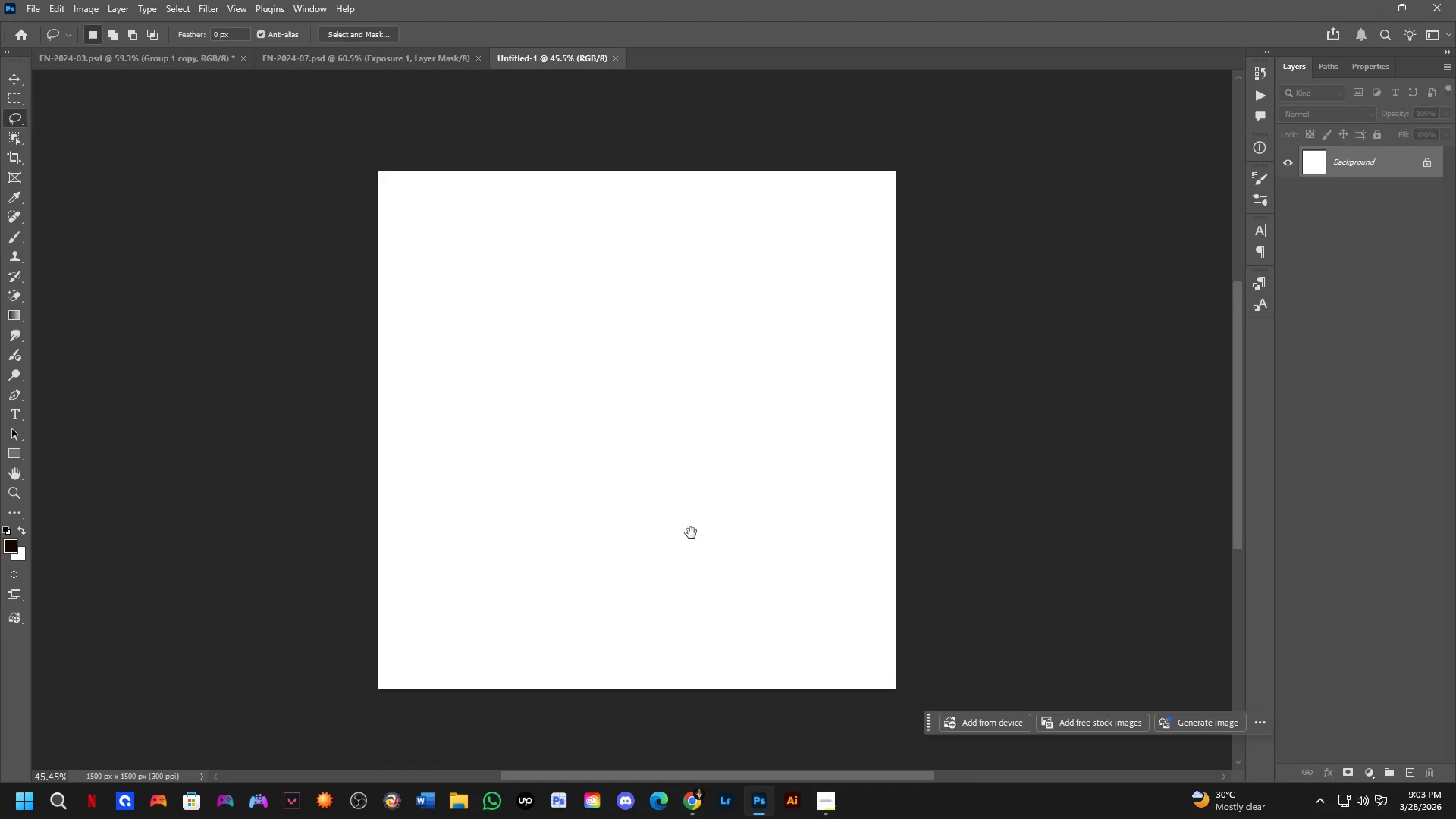 
key(Alt+Tab)
 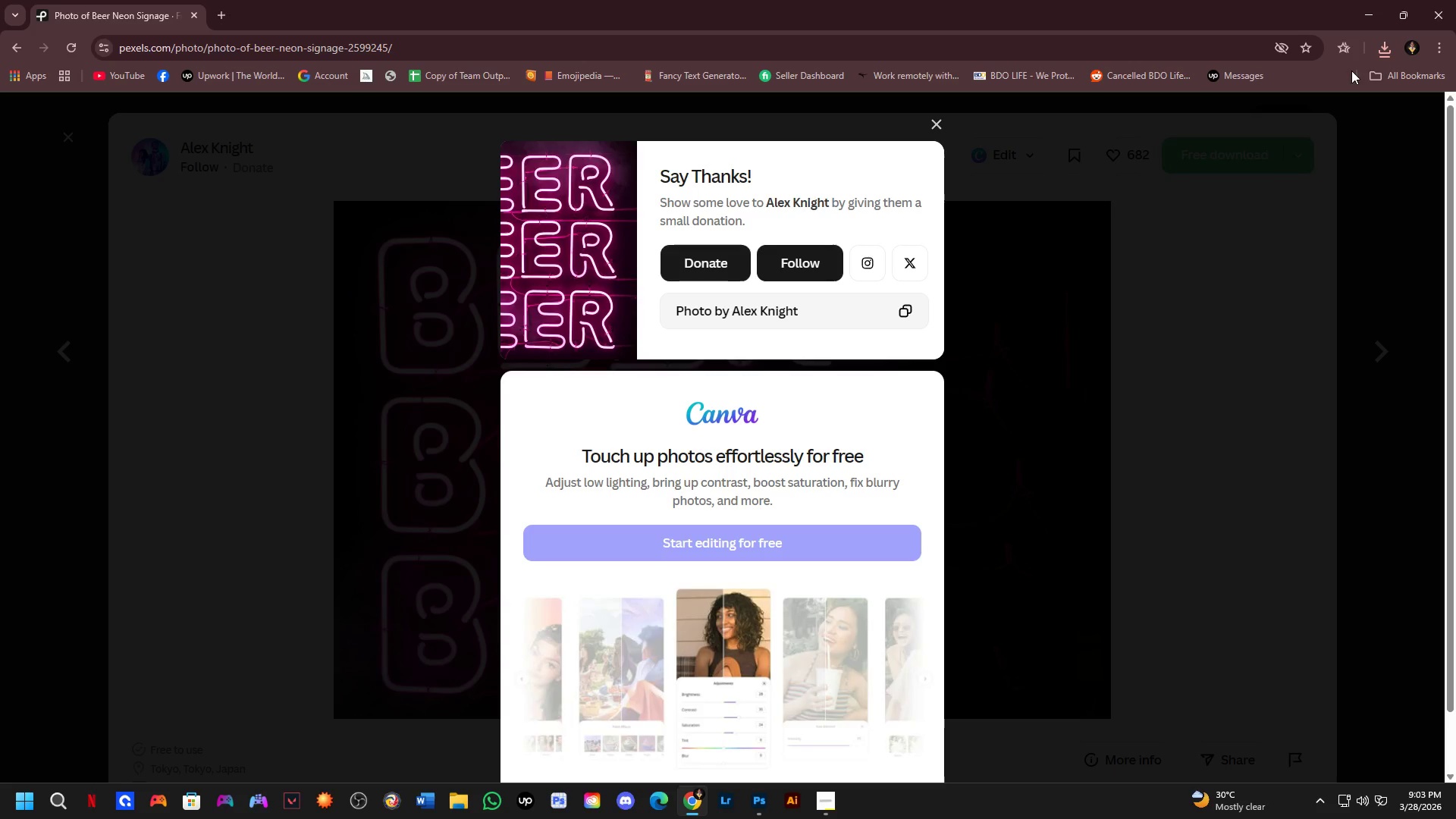 
left_click([1384, 48])
 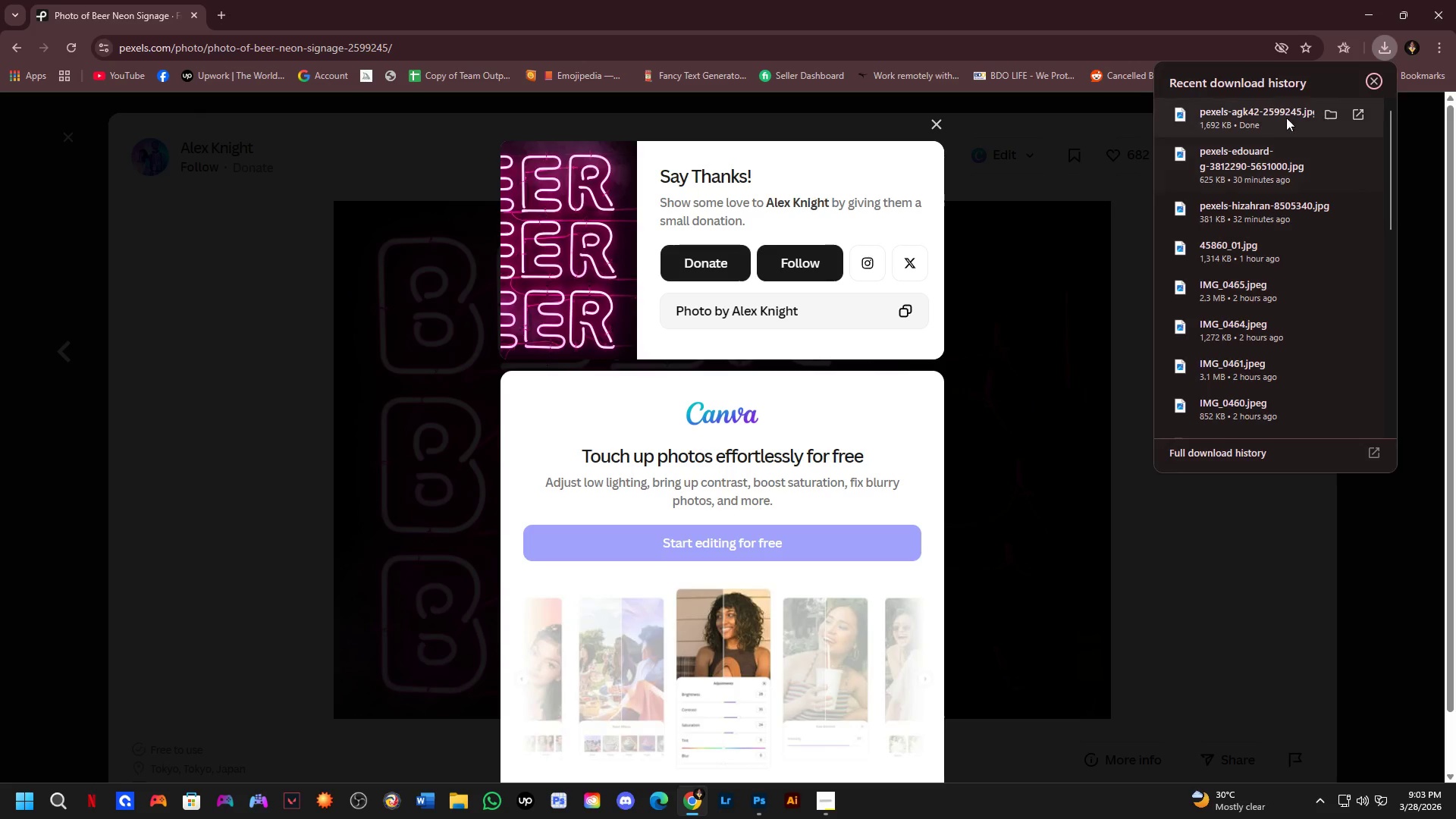 
left_click_drag(start_coordinate=[1274, 115], to_coordinate=[639, 425])
 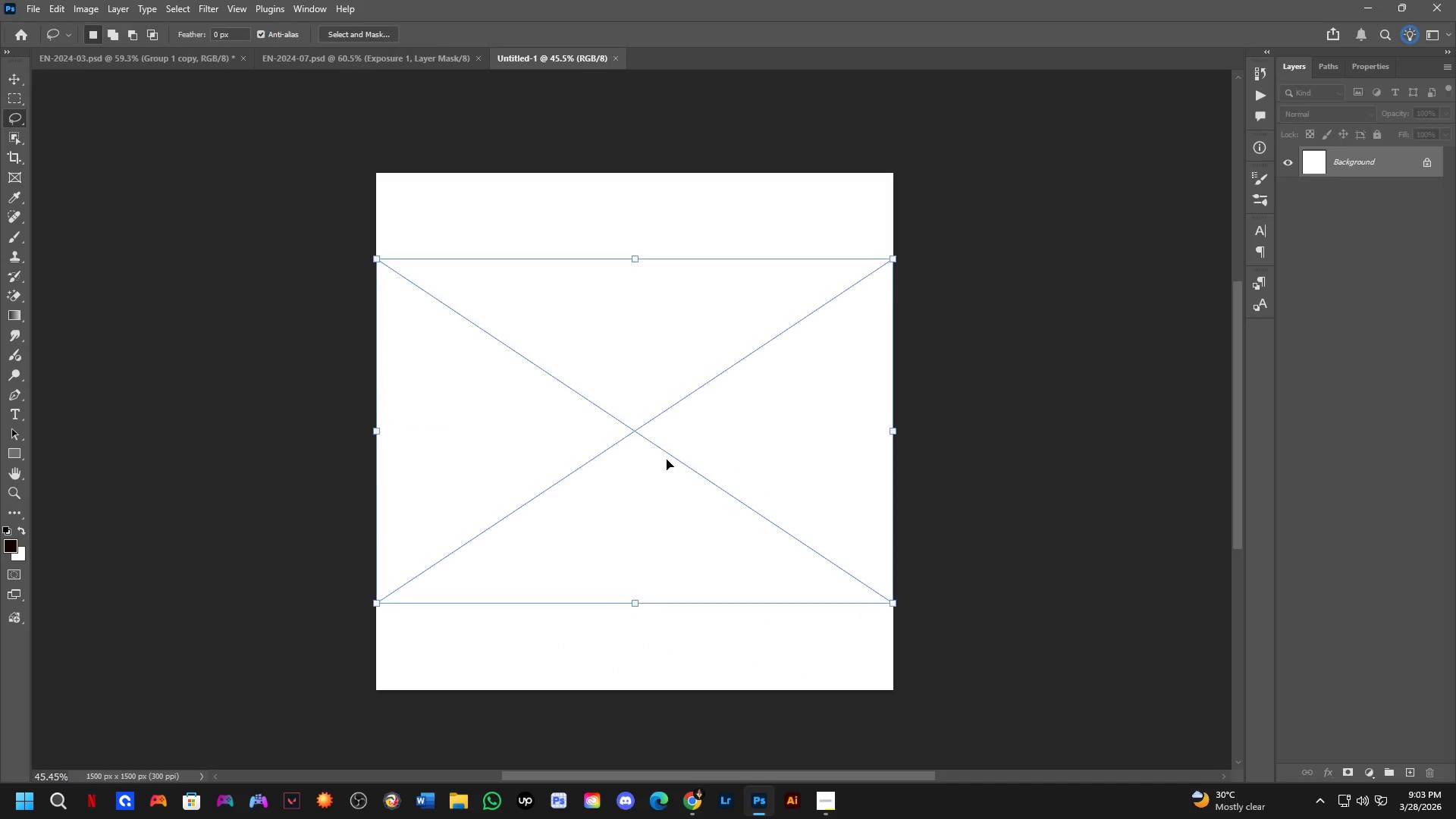 
key(Alt+AltLeft)
 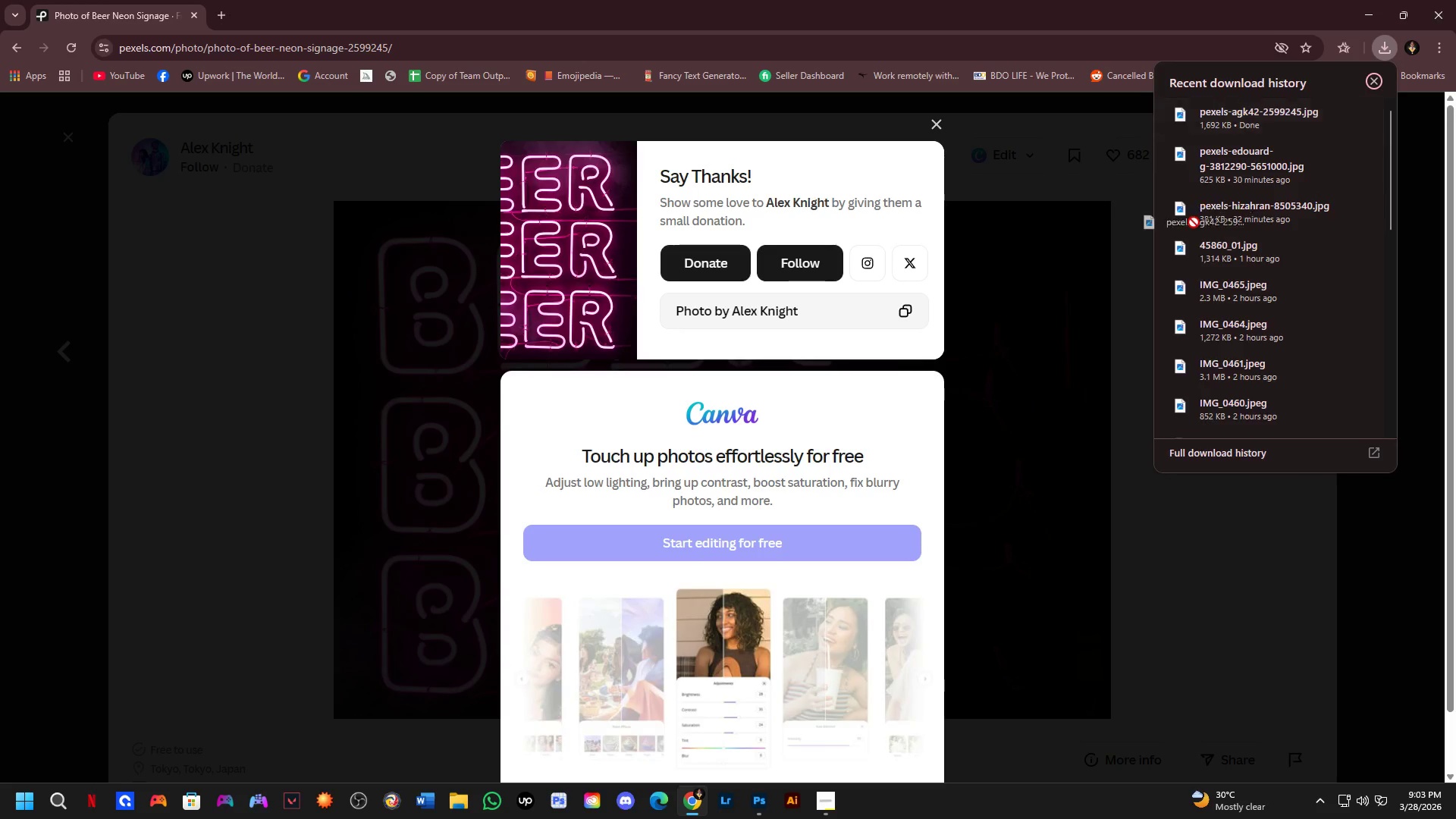 
key(Alt+Tab)
 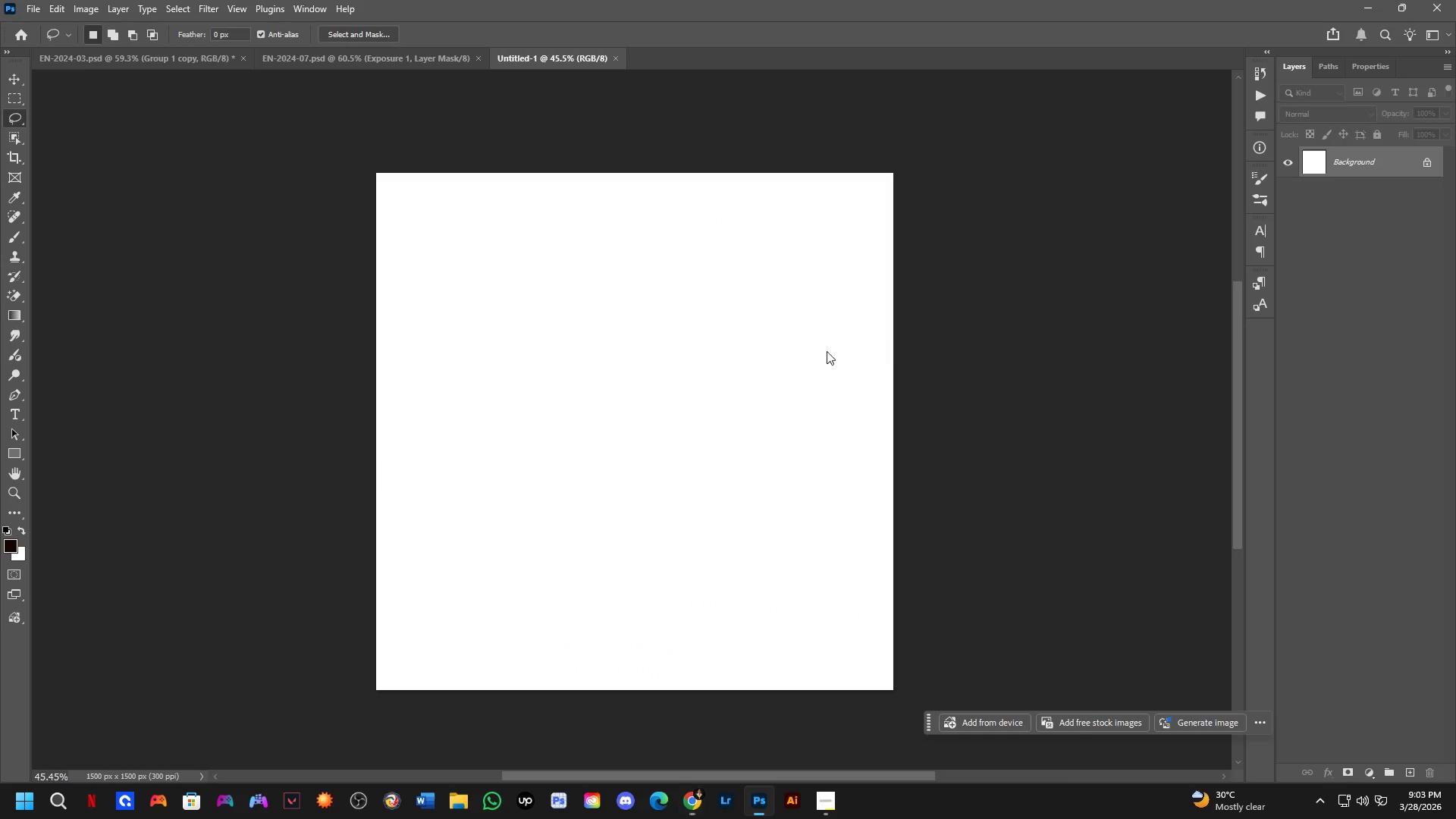 
hold_key(key=ShiftLeft, duration=0.7)
 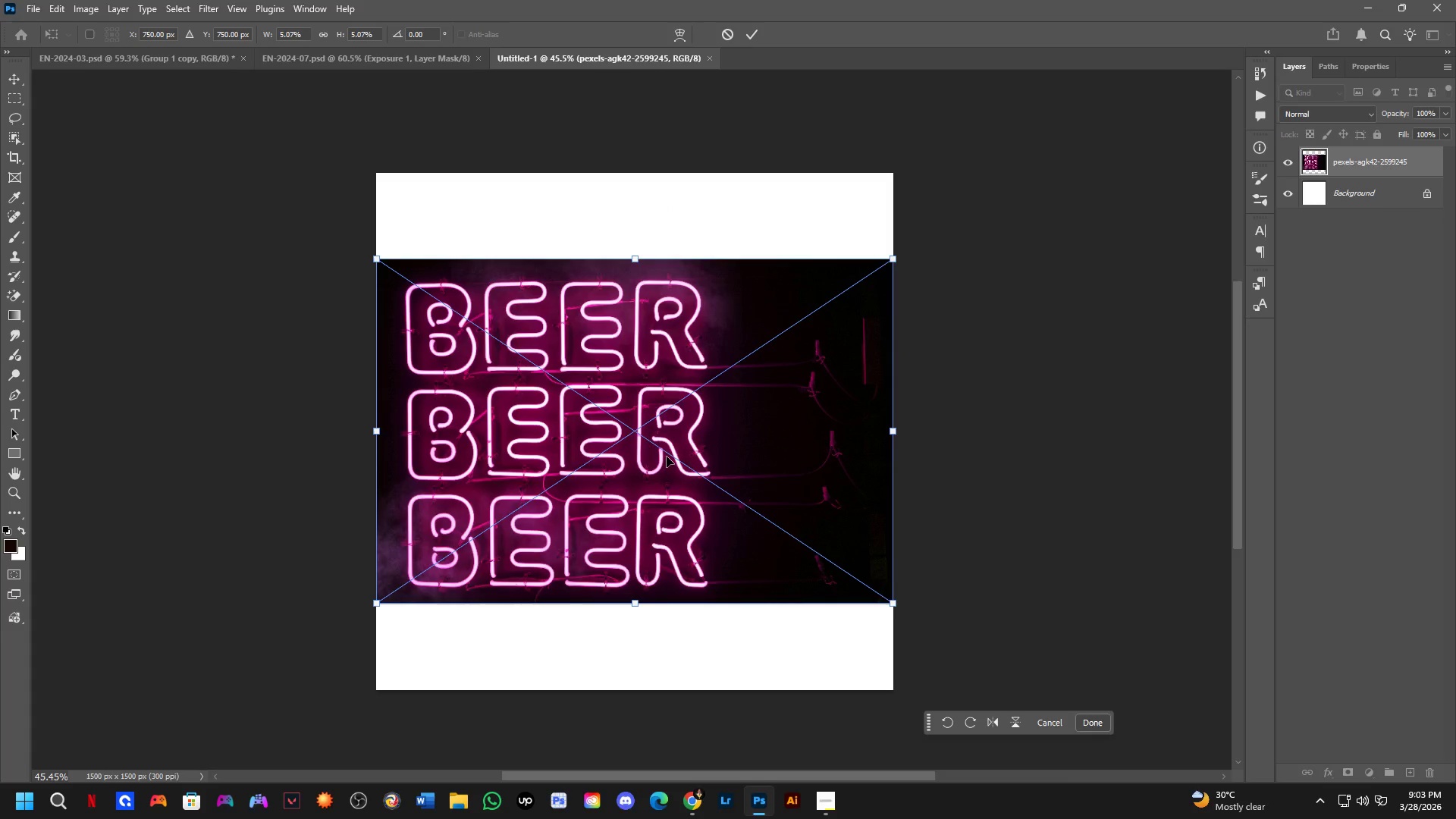 
hold_key(key=ShiftLeft, duration=12.11)
left_click_drag(start_coordinate=[899, 429], to_coordinate=[1127, 482])
 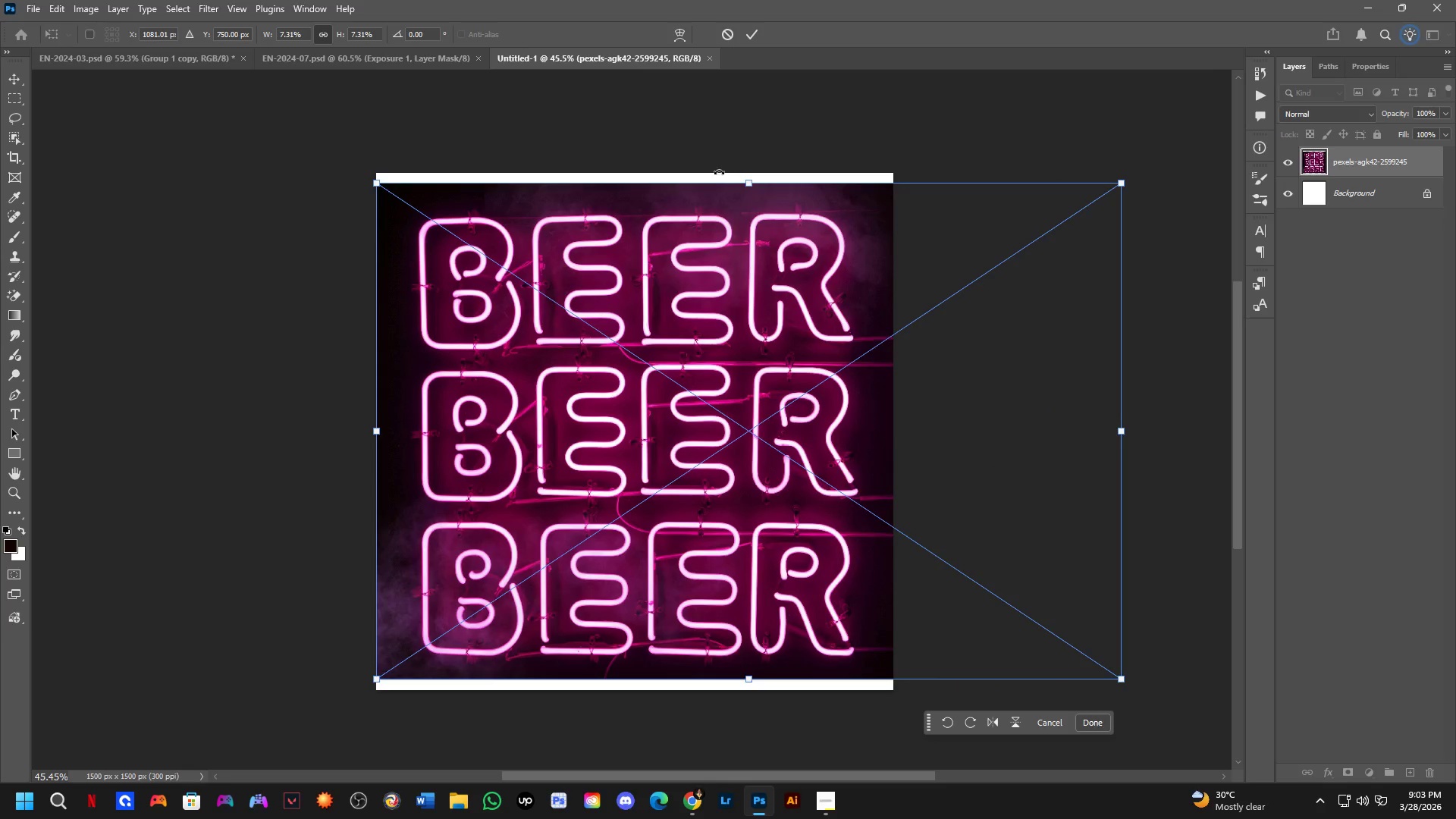 
left_click_drag(start_coordinate=[745, 180], to_coordinate=[756, 168])
 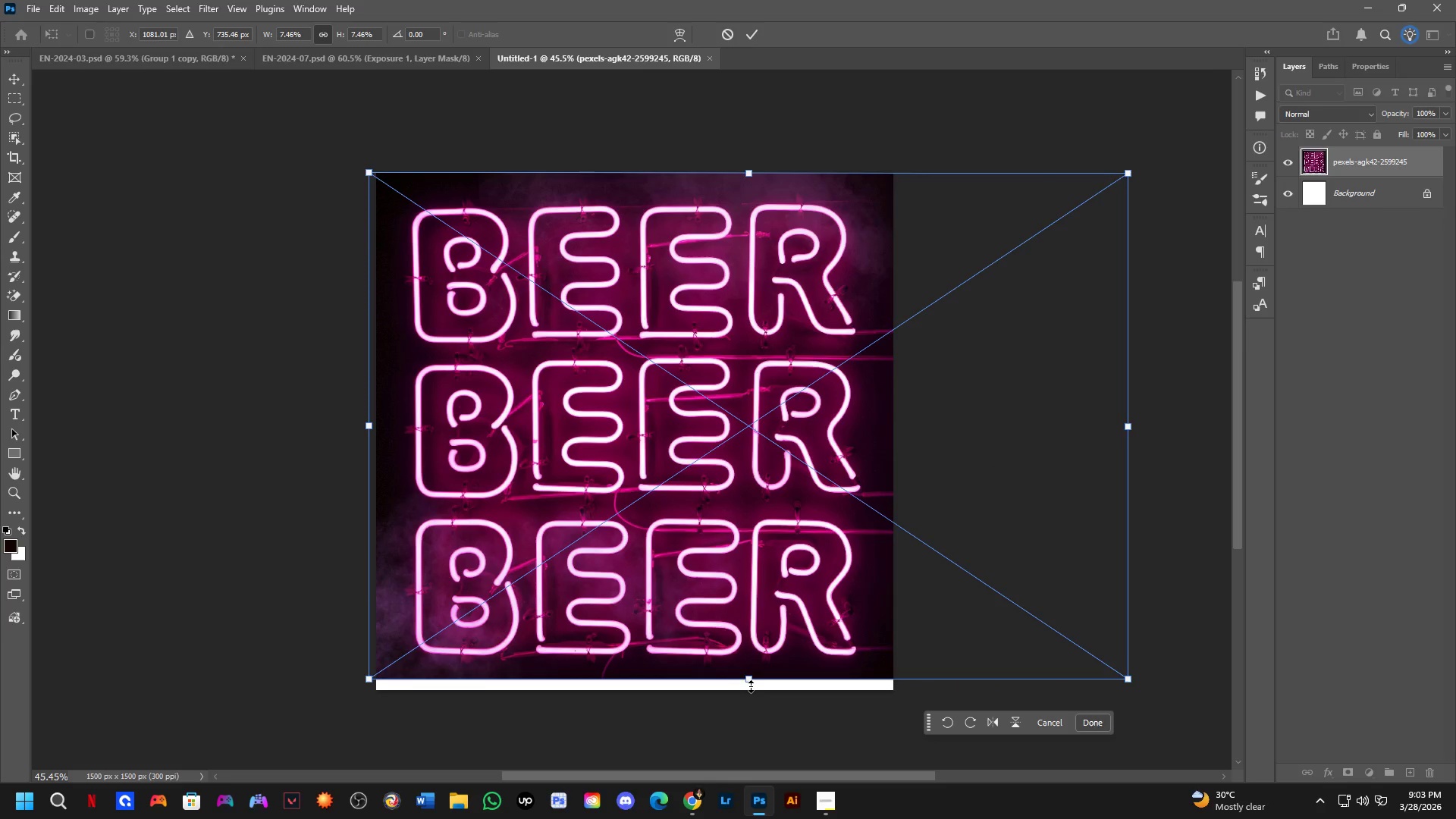 
left_click_drag(start_coordinate=[752, 681], to_coordinate=[752, 694])
 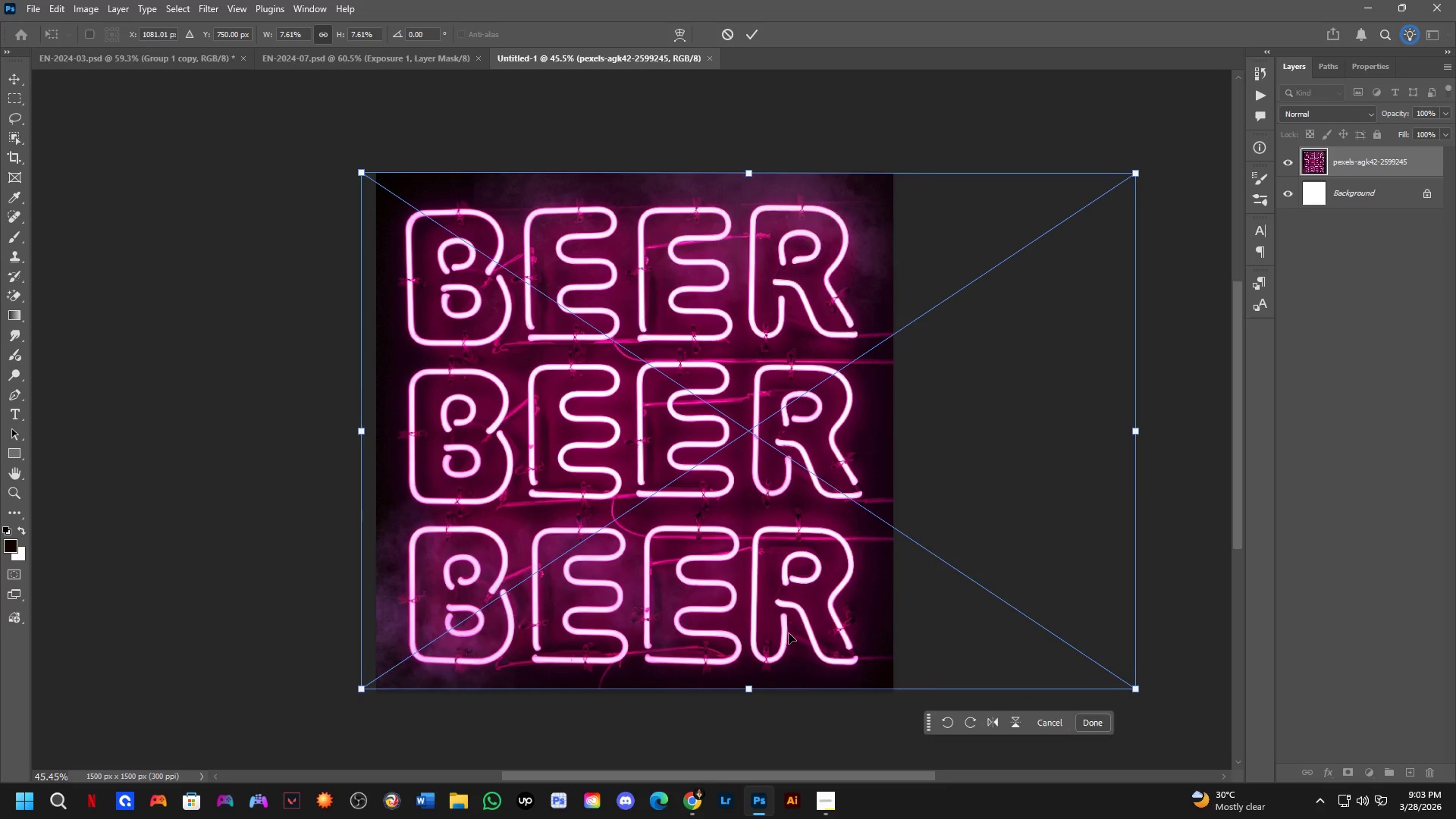 
key(NumpadEnter)
 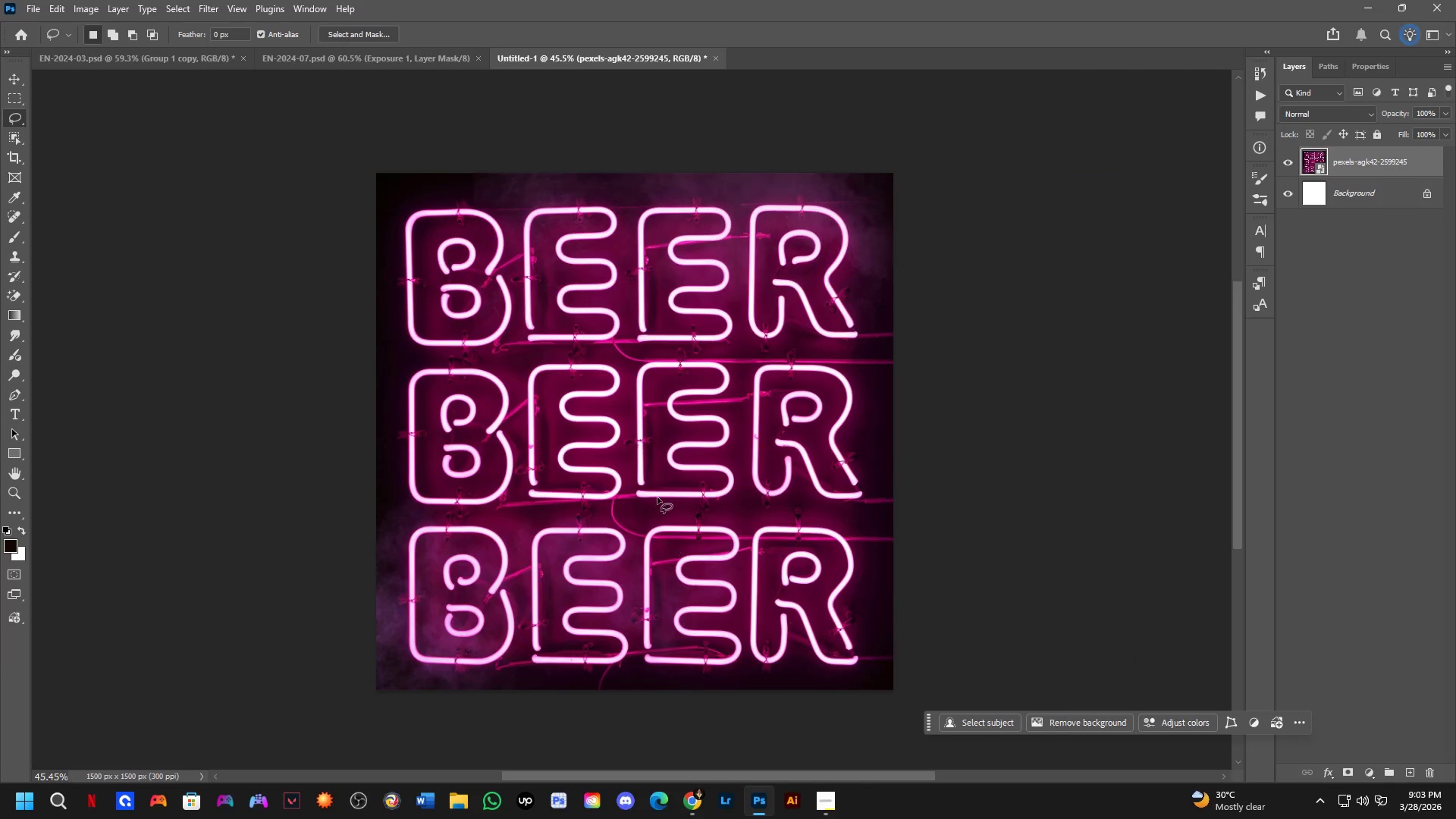 
hold_key(key=ShiftLeft, duration=0.33)
 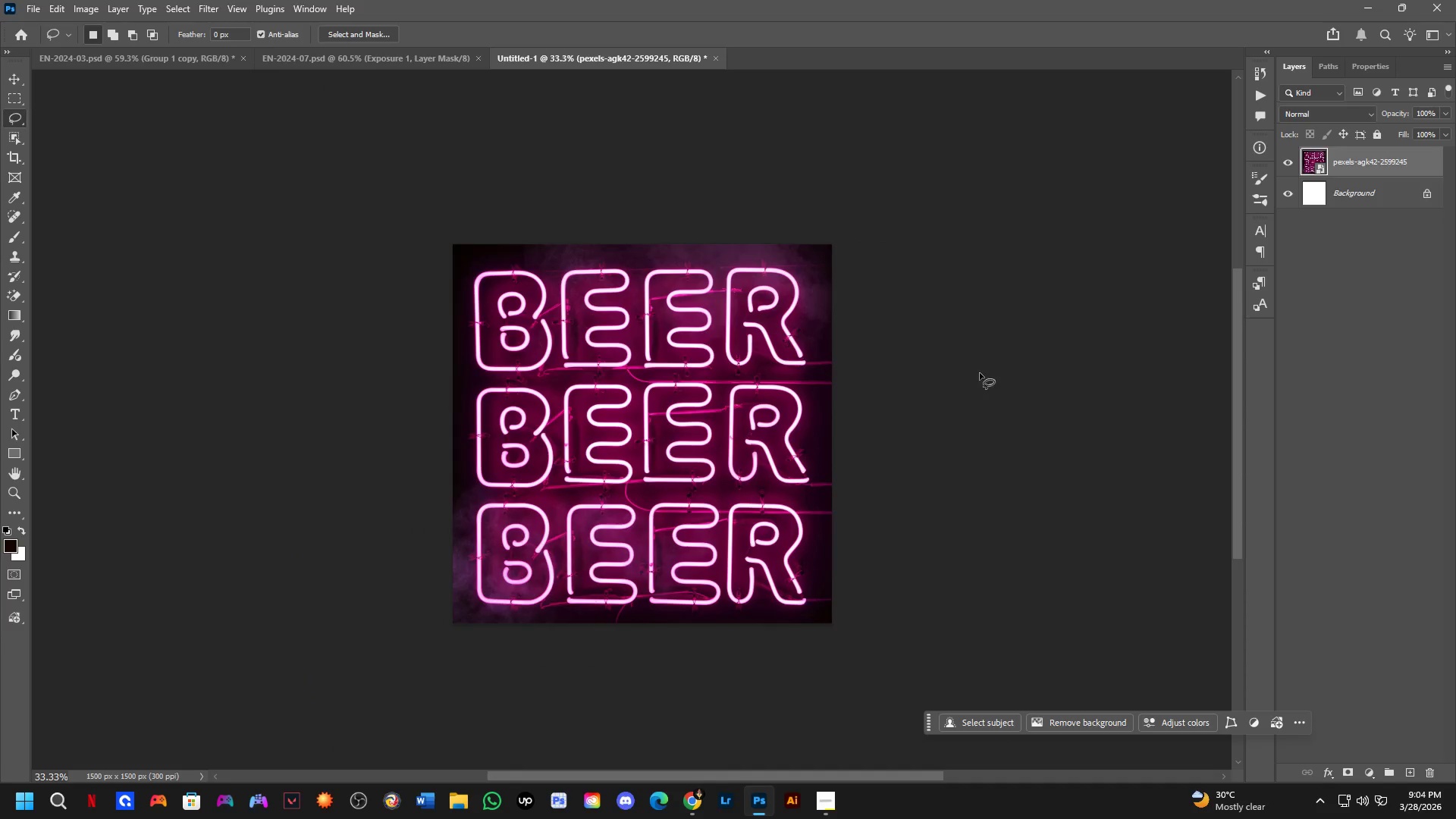 
key(Shift+ShiftLeft)
 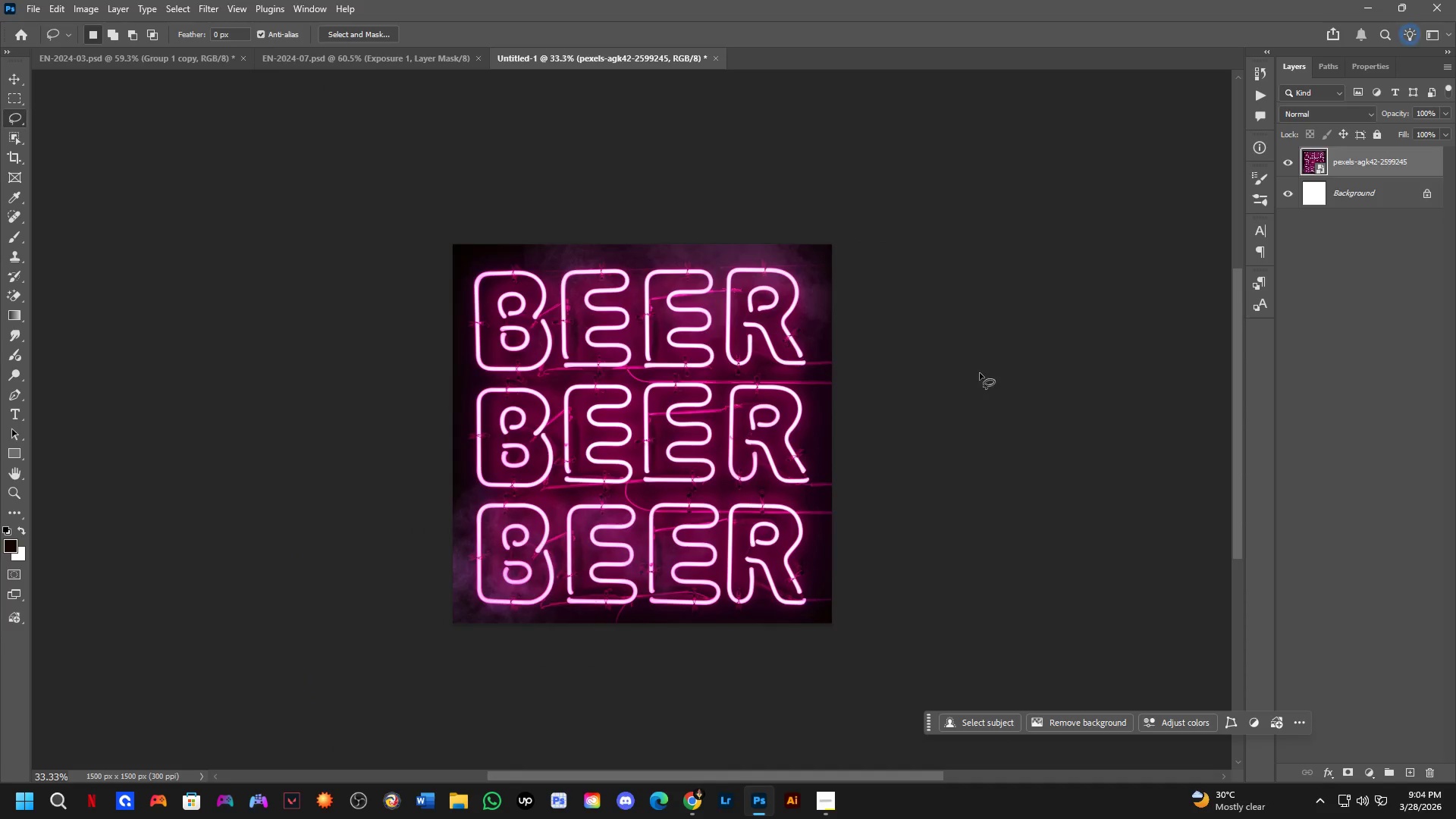 
scroll: coordinate [651, 470], scroll_direction: none, amount: 0.0
 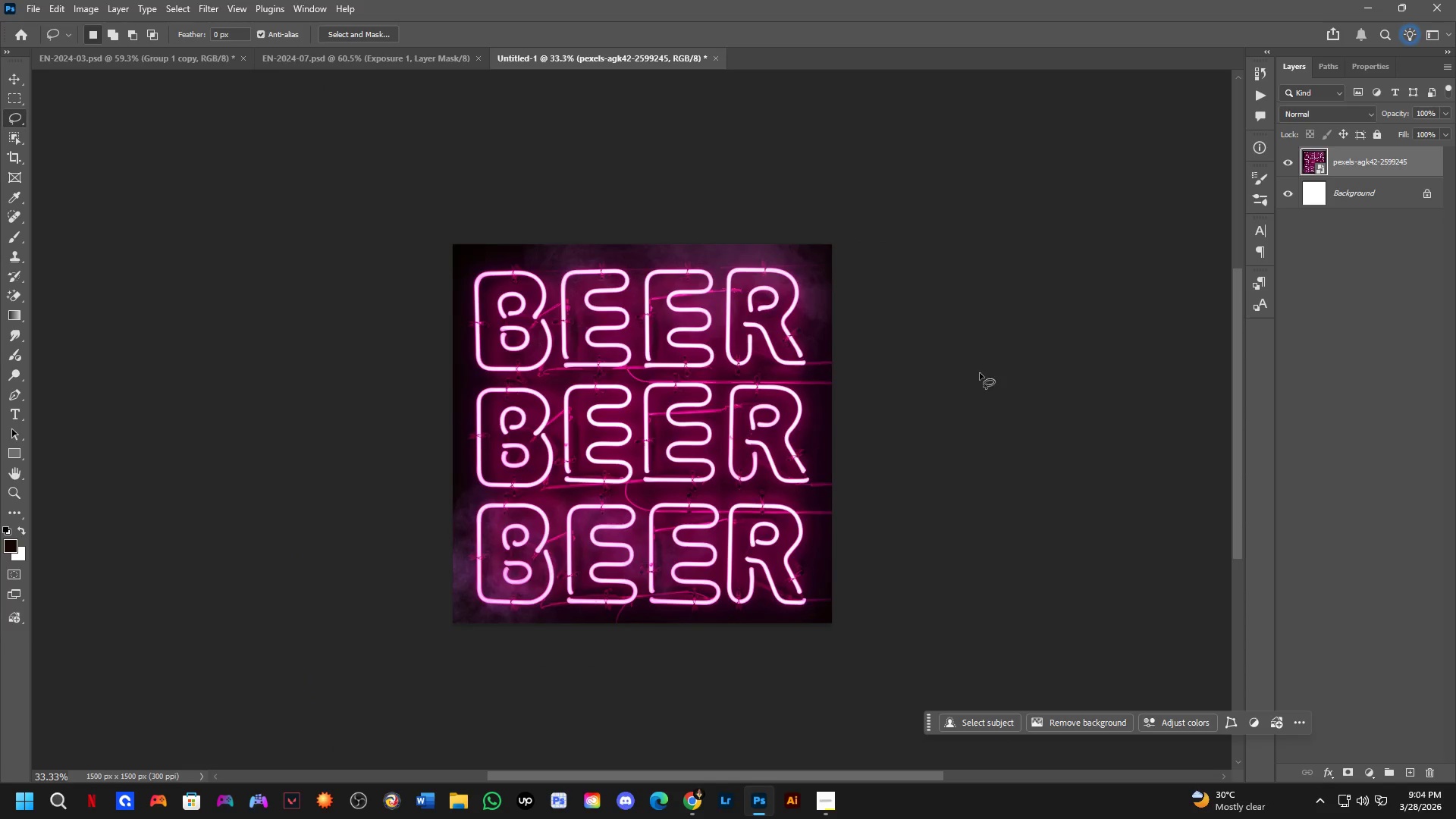 
key(Control+A)
 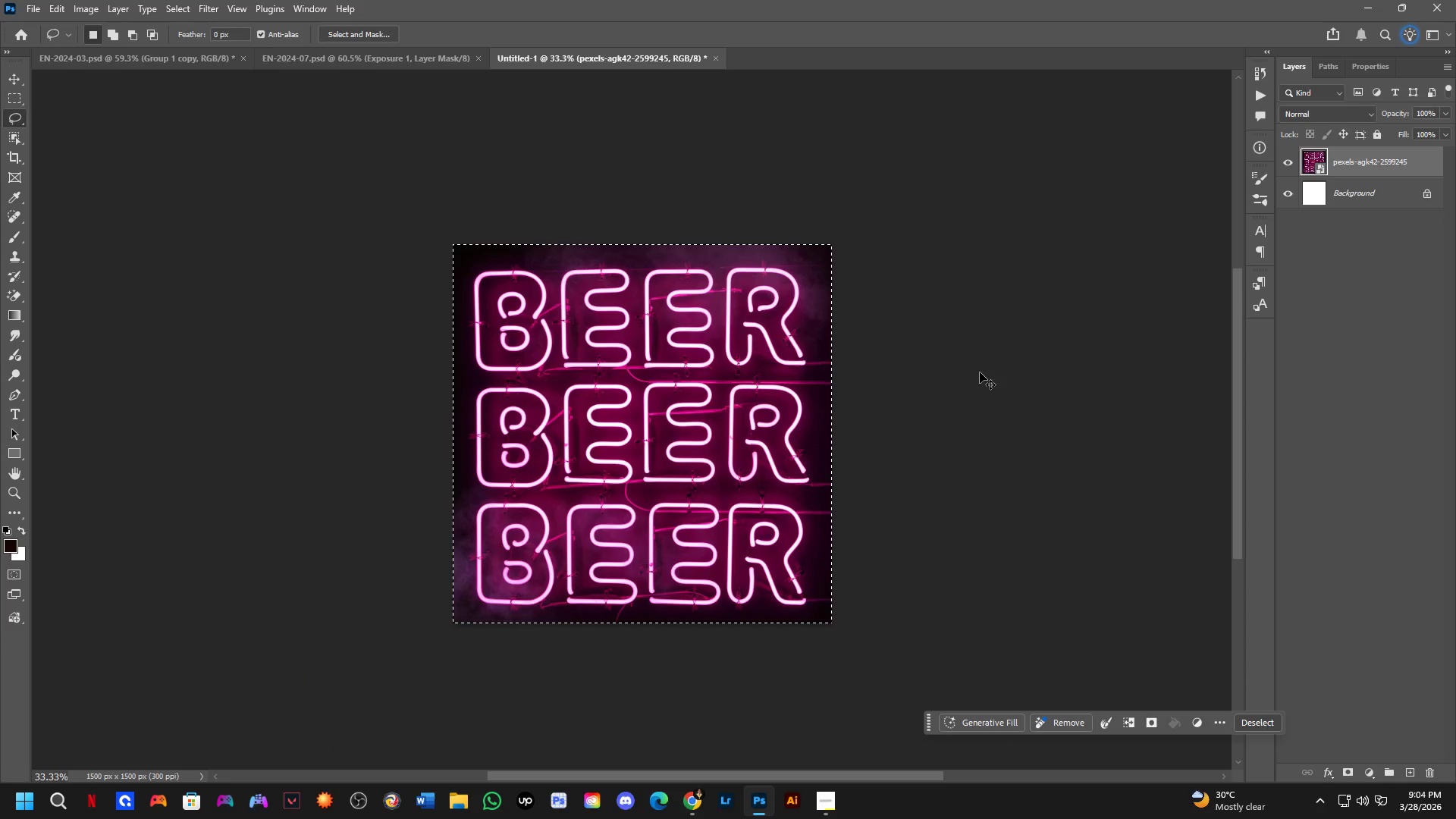 
key(Control+J)
 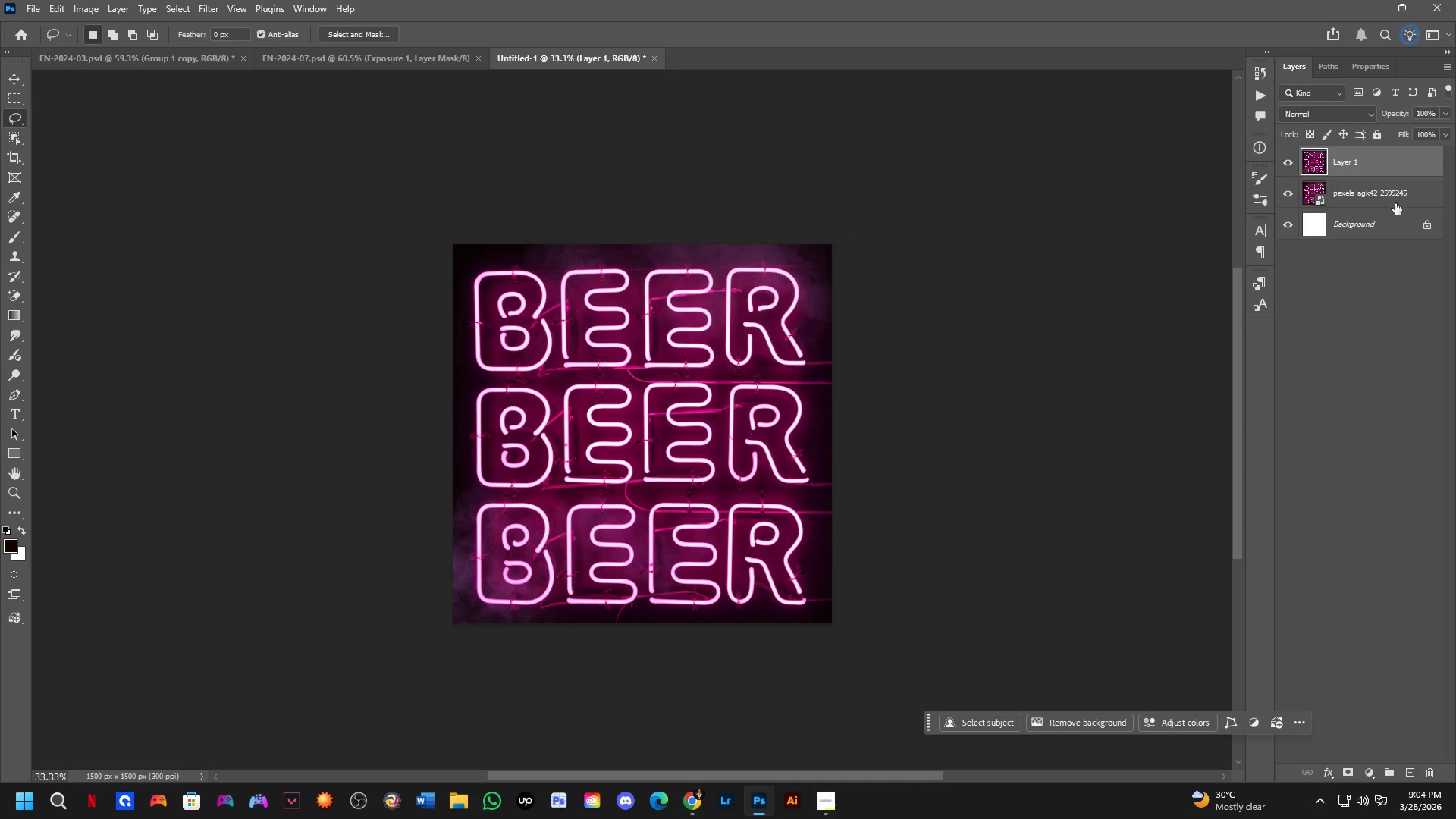 
left_click([1394, 199])
 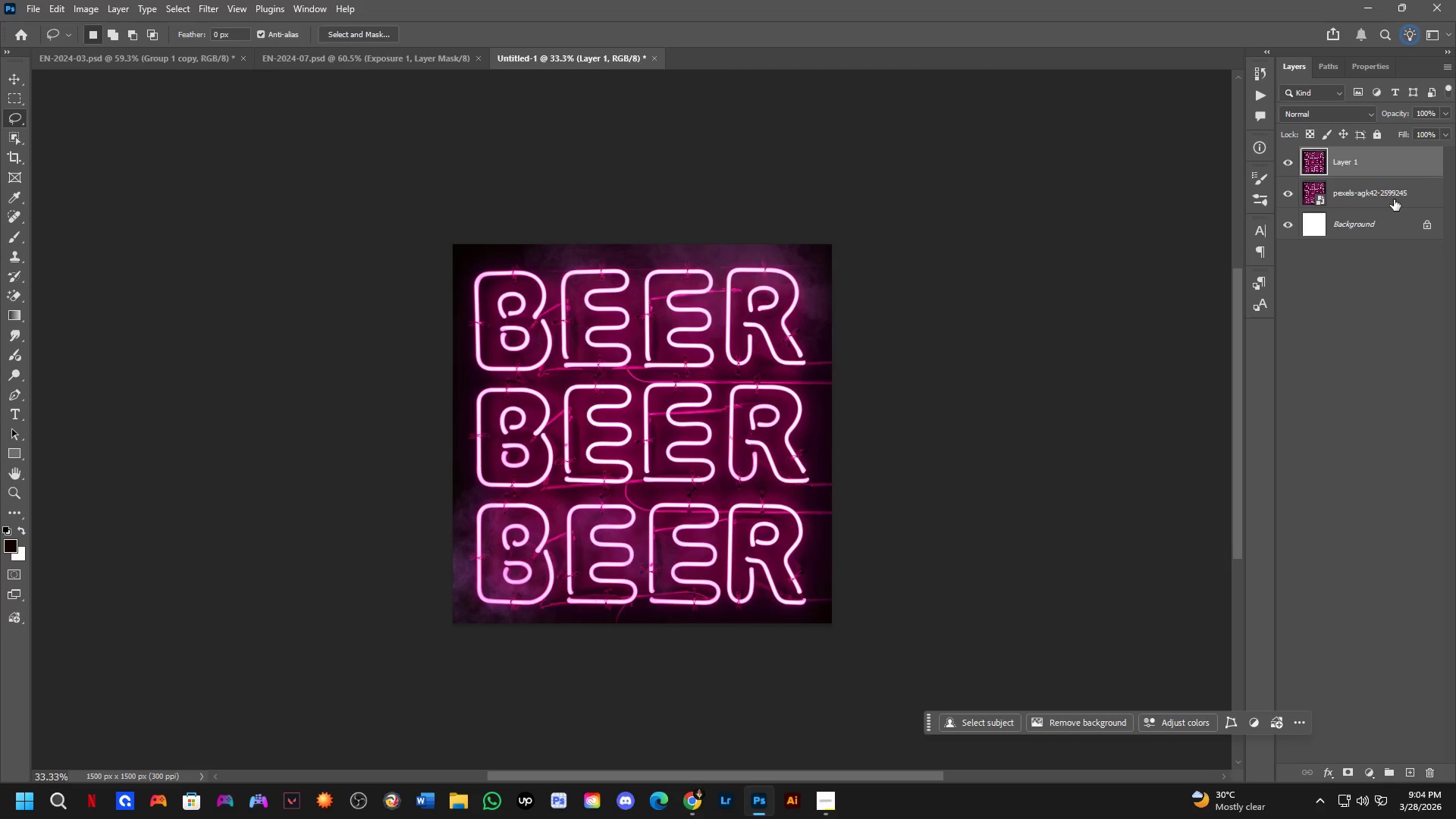 
key(Backspace)
 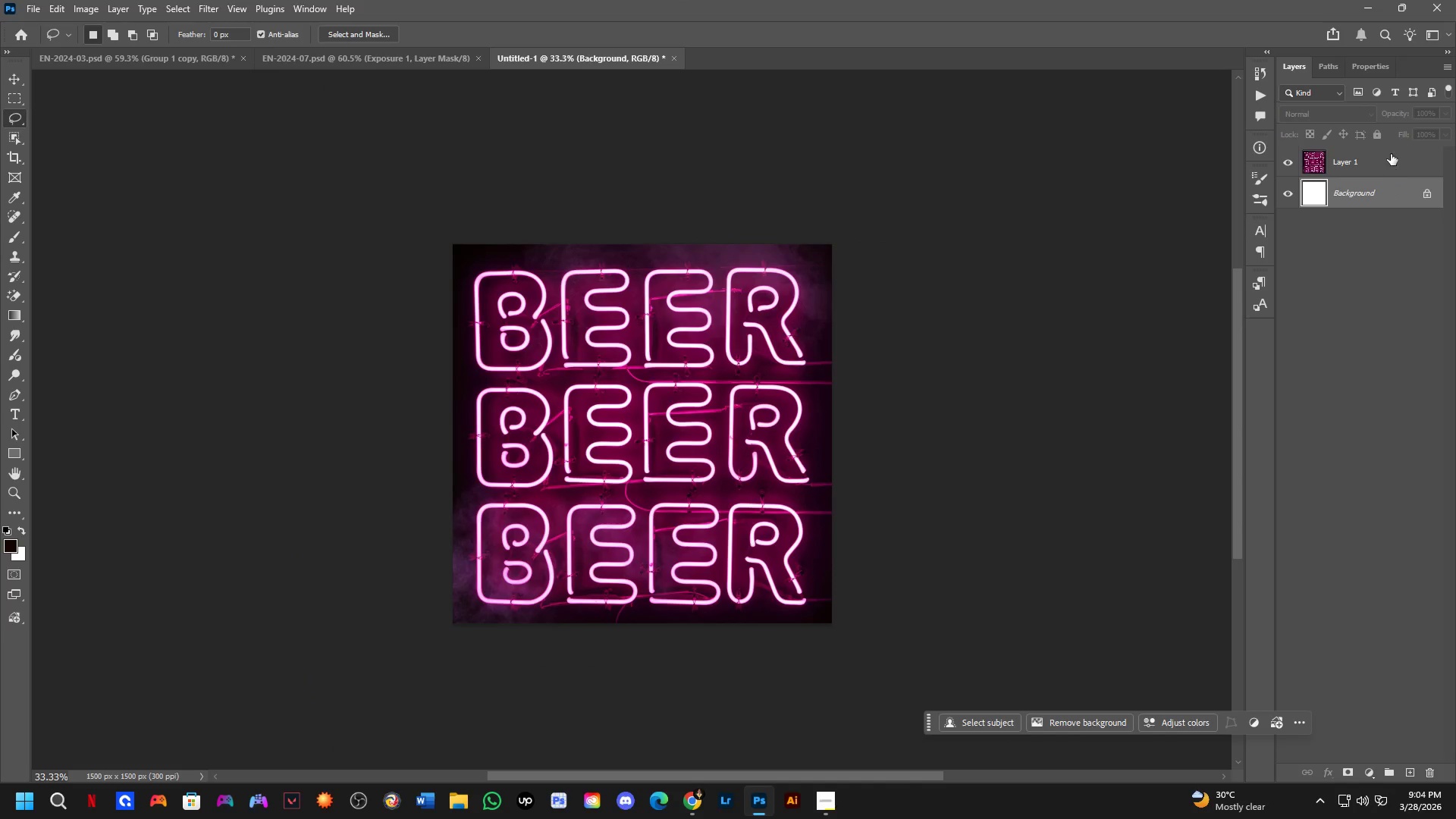 
right_click([1391, 152])
 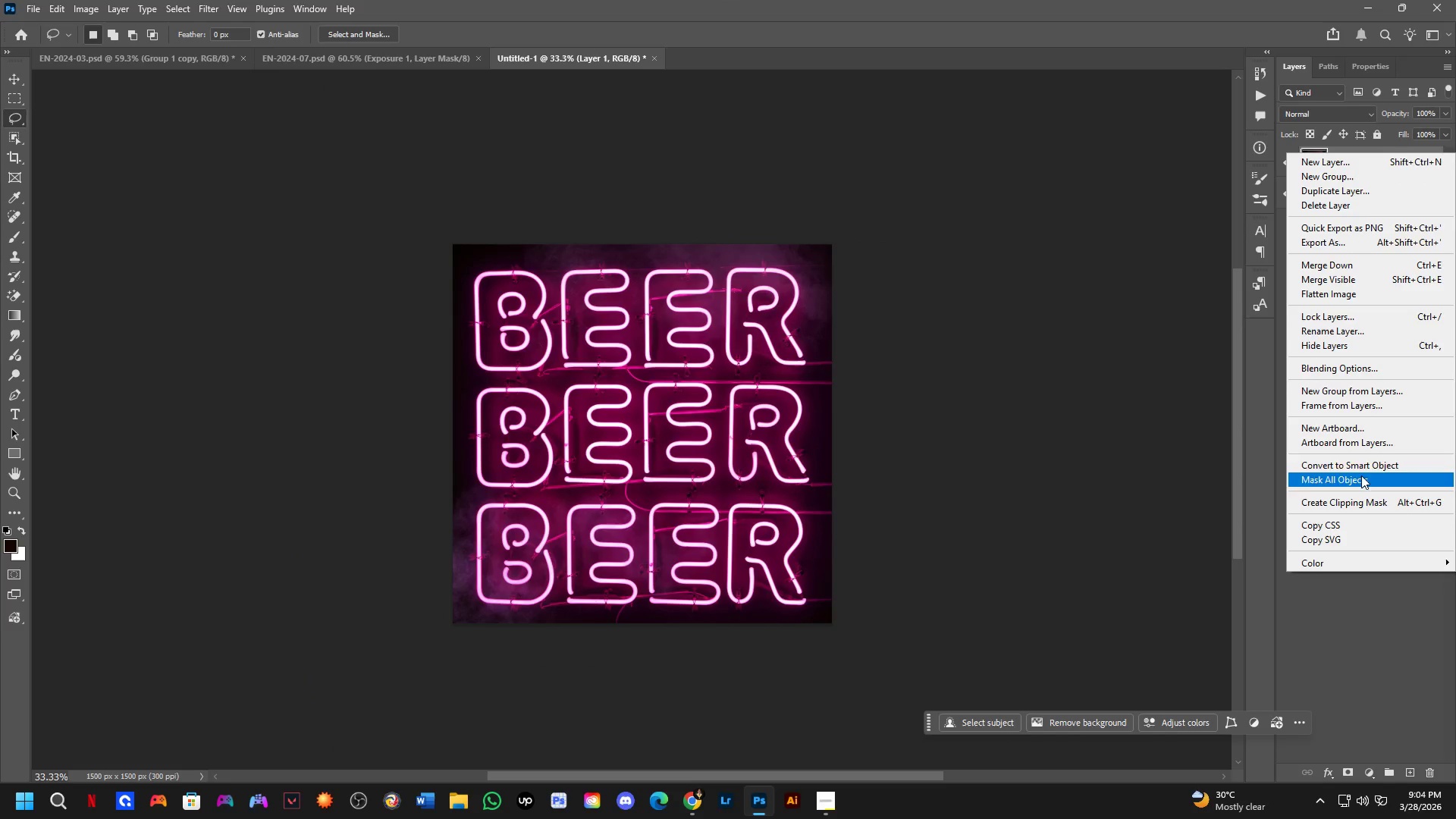 
left_click([1361, 464])
 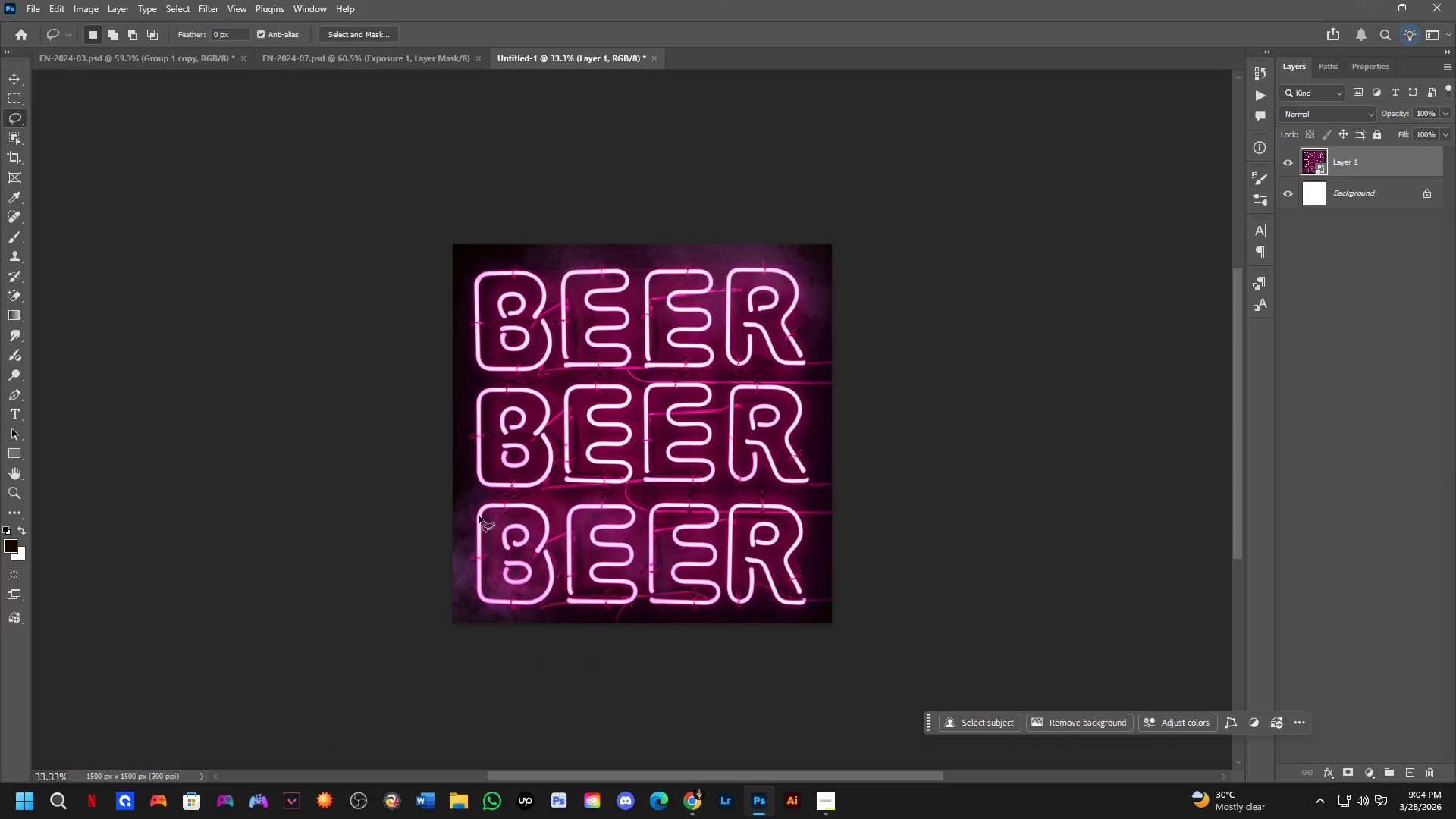 
hold_key(key=ShiftLeft, duration=1.24)
scroll: coordinate [576, 371], scroll_direction: up, amount: 3.0
 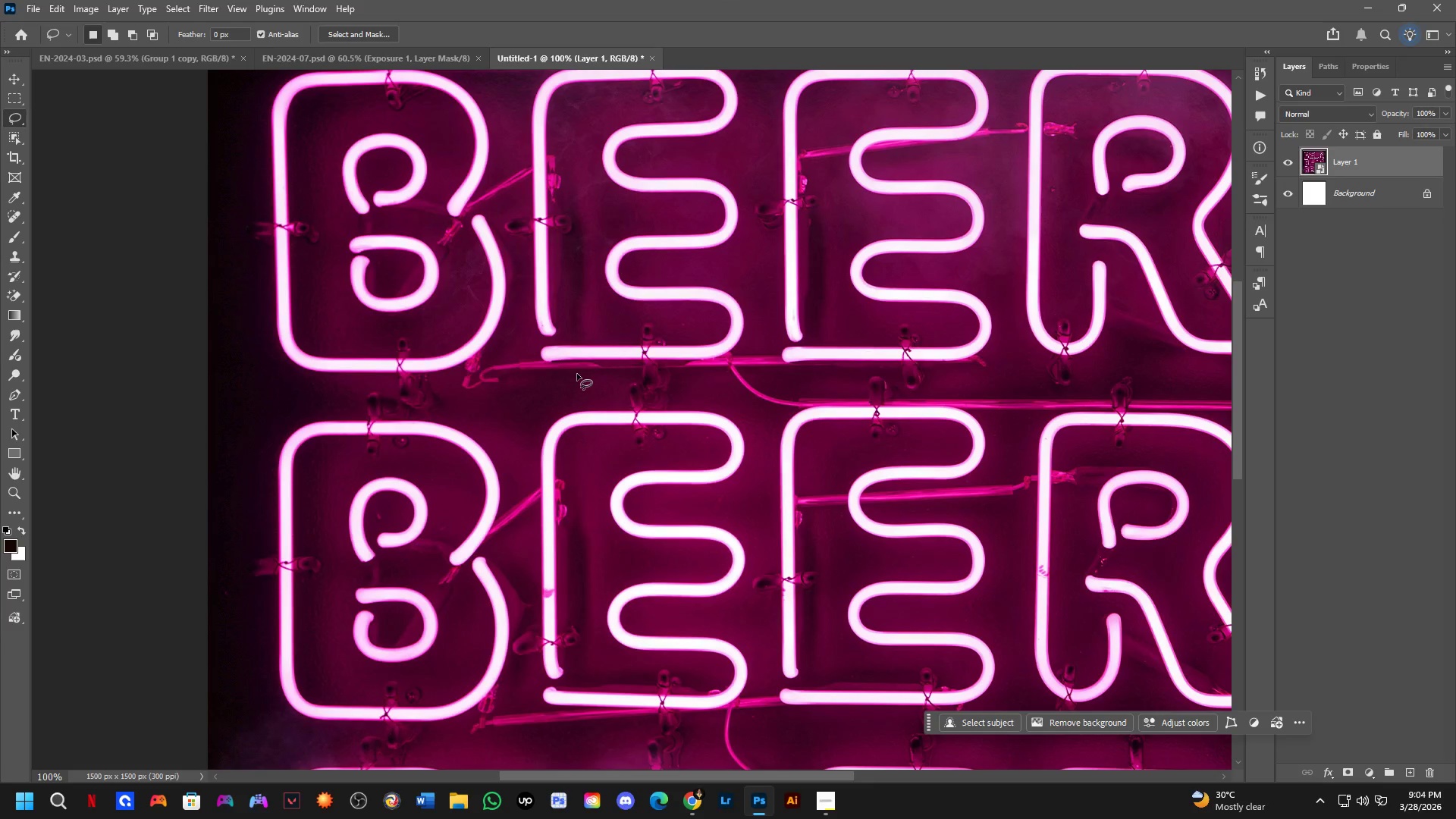 
hold_key(key=ShiftLeft, duration=0.42)
 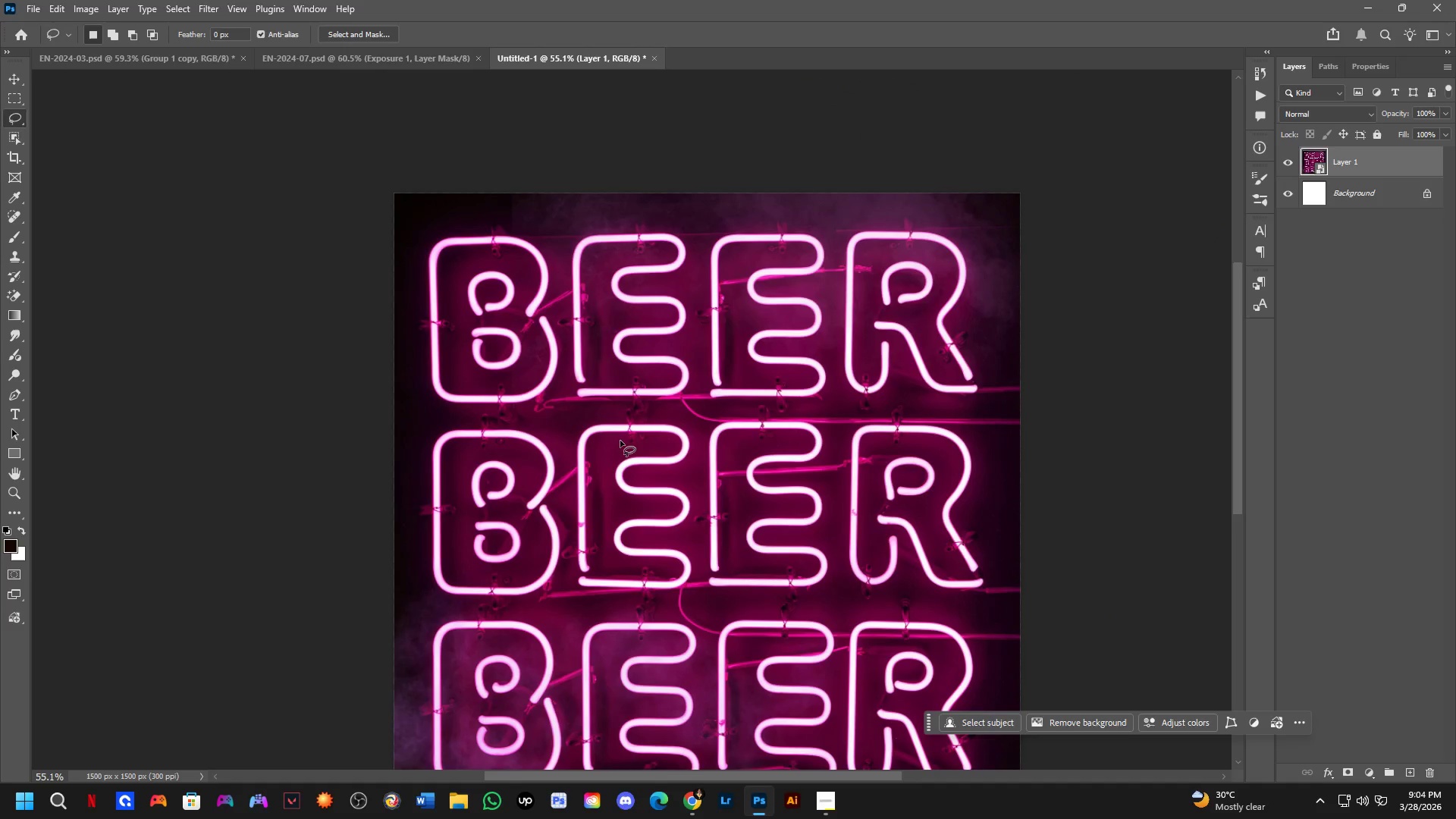 
hold_key(key=Space, duration=0.61)
 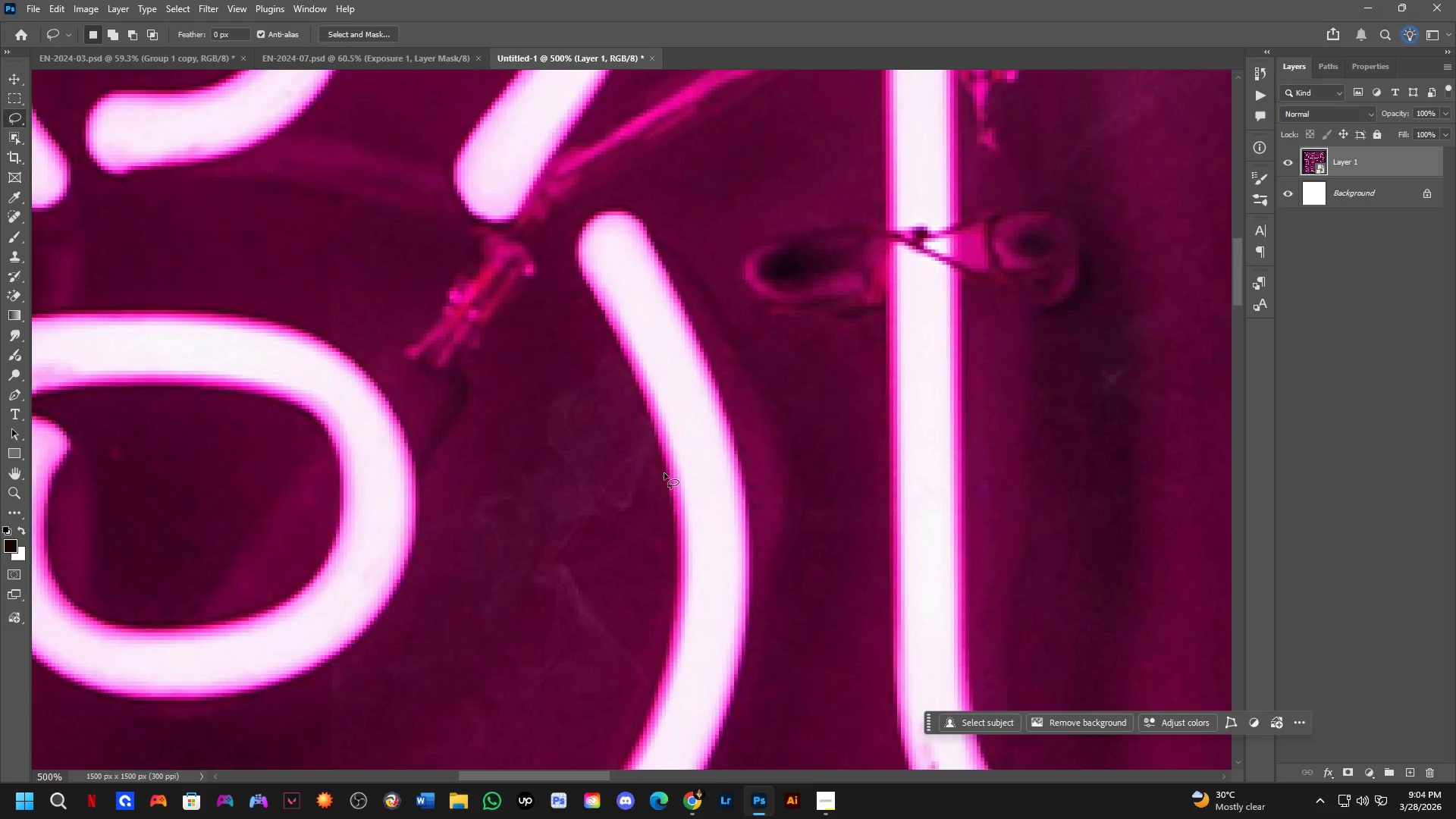 
left_click_drag(start_coordinate=[599, 430], to_coordinate=[716, 559])
 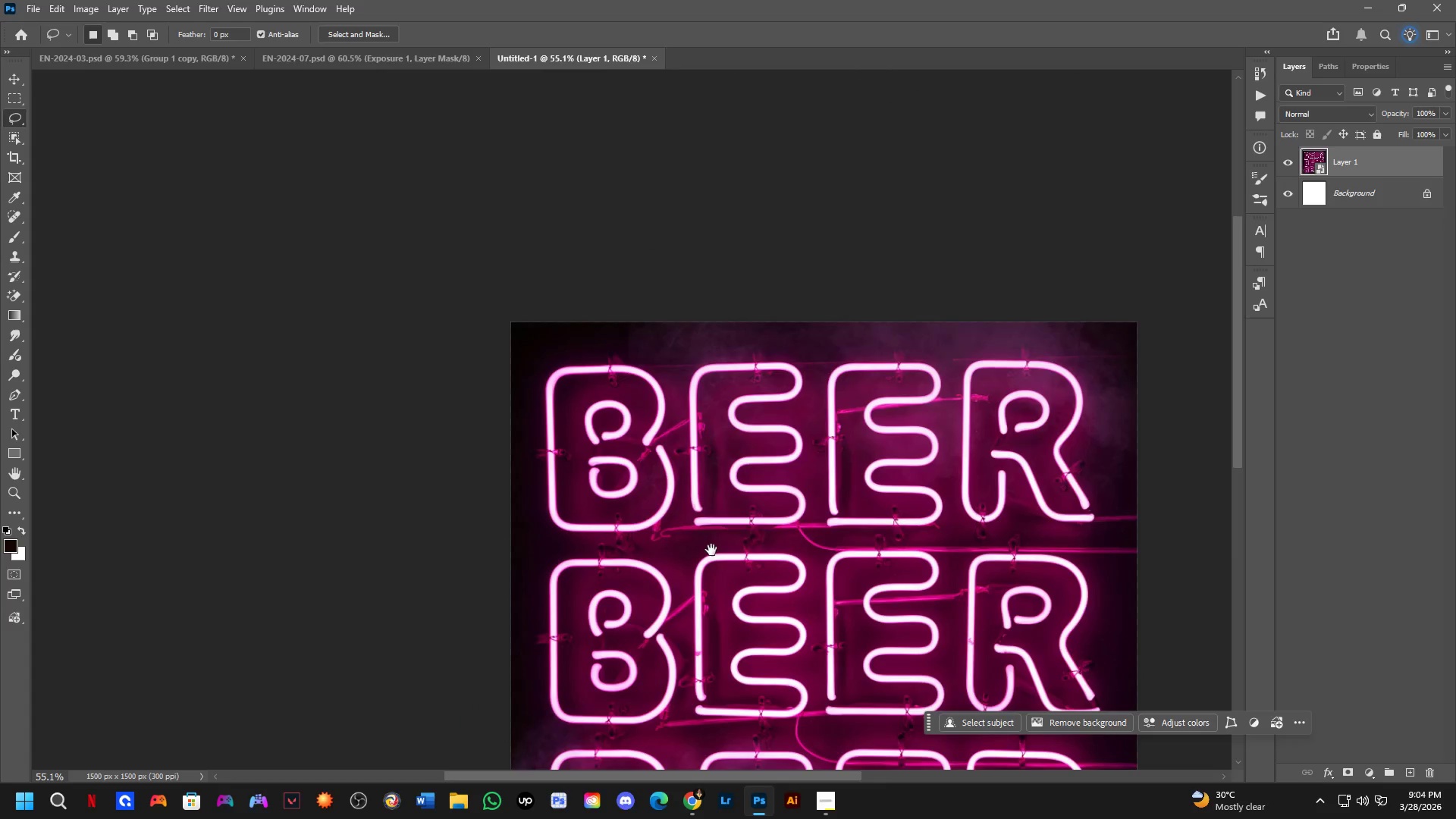 
scroll: coordinate [620, 441], scroll_direction: down, amount: 3.0
 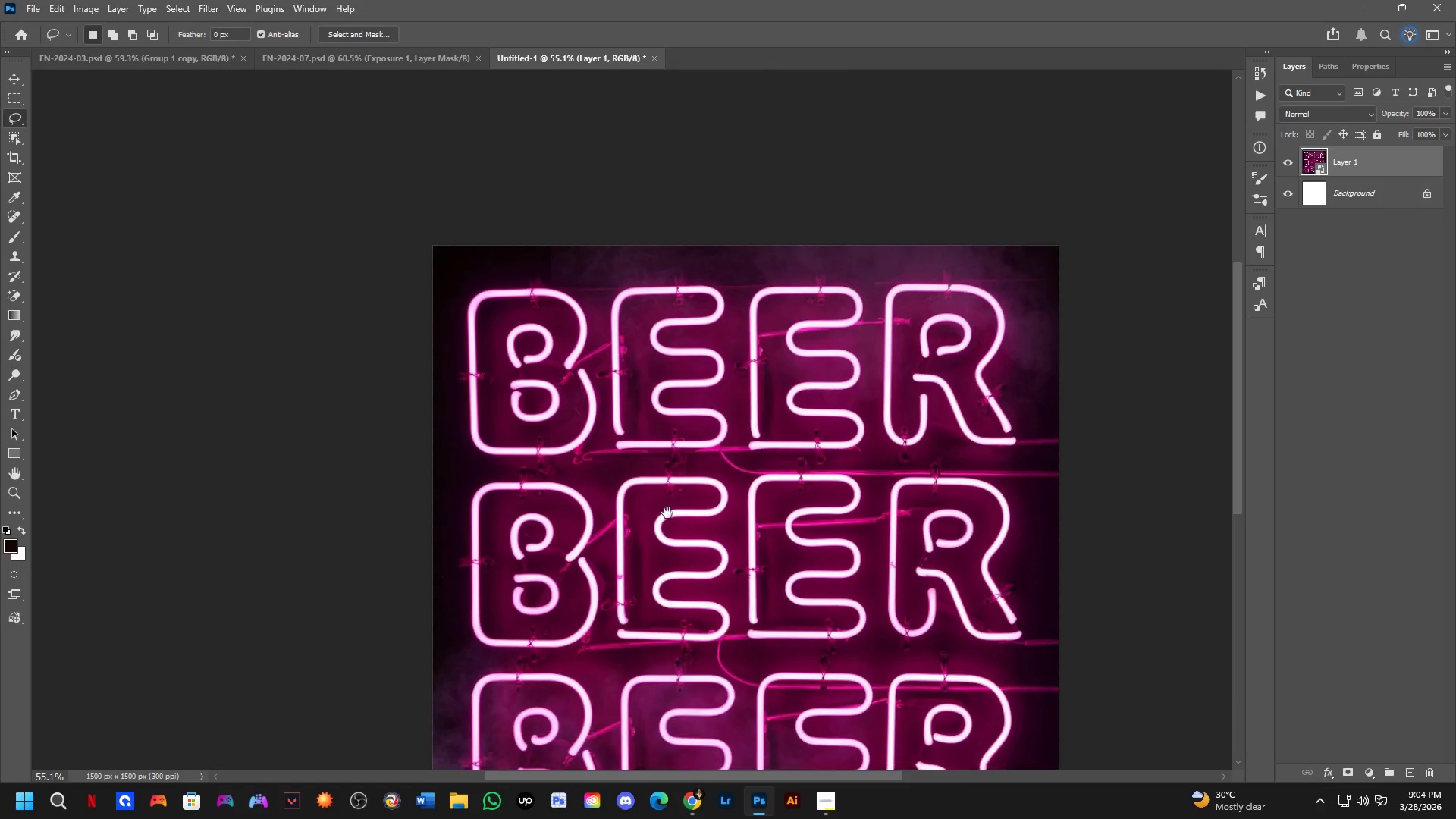 
hold_key(key=ShiftLeft, duration=0.66)
 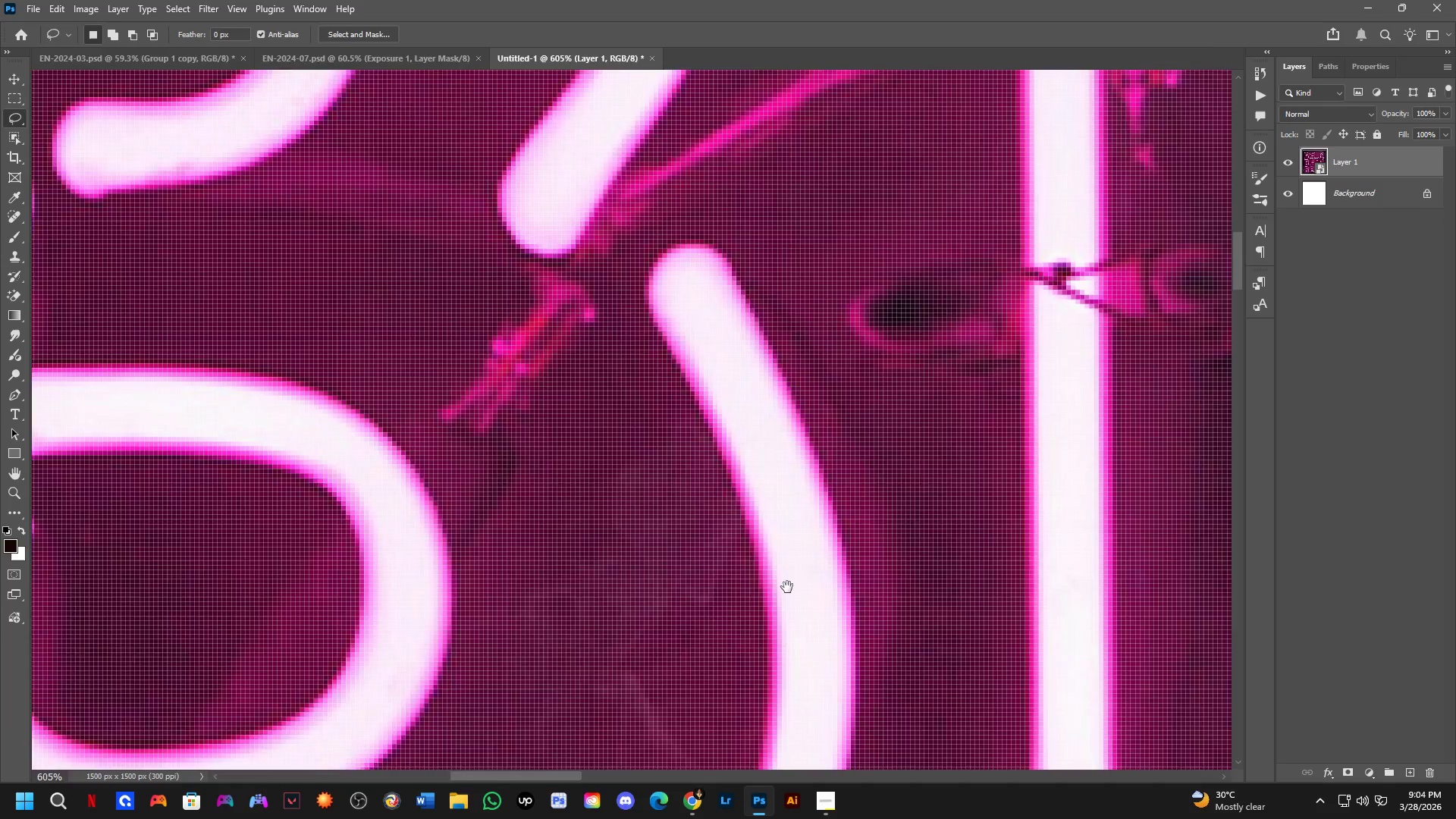 
hold_key(key=Space, duration=1.49)
 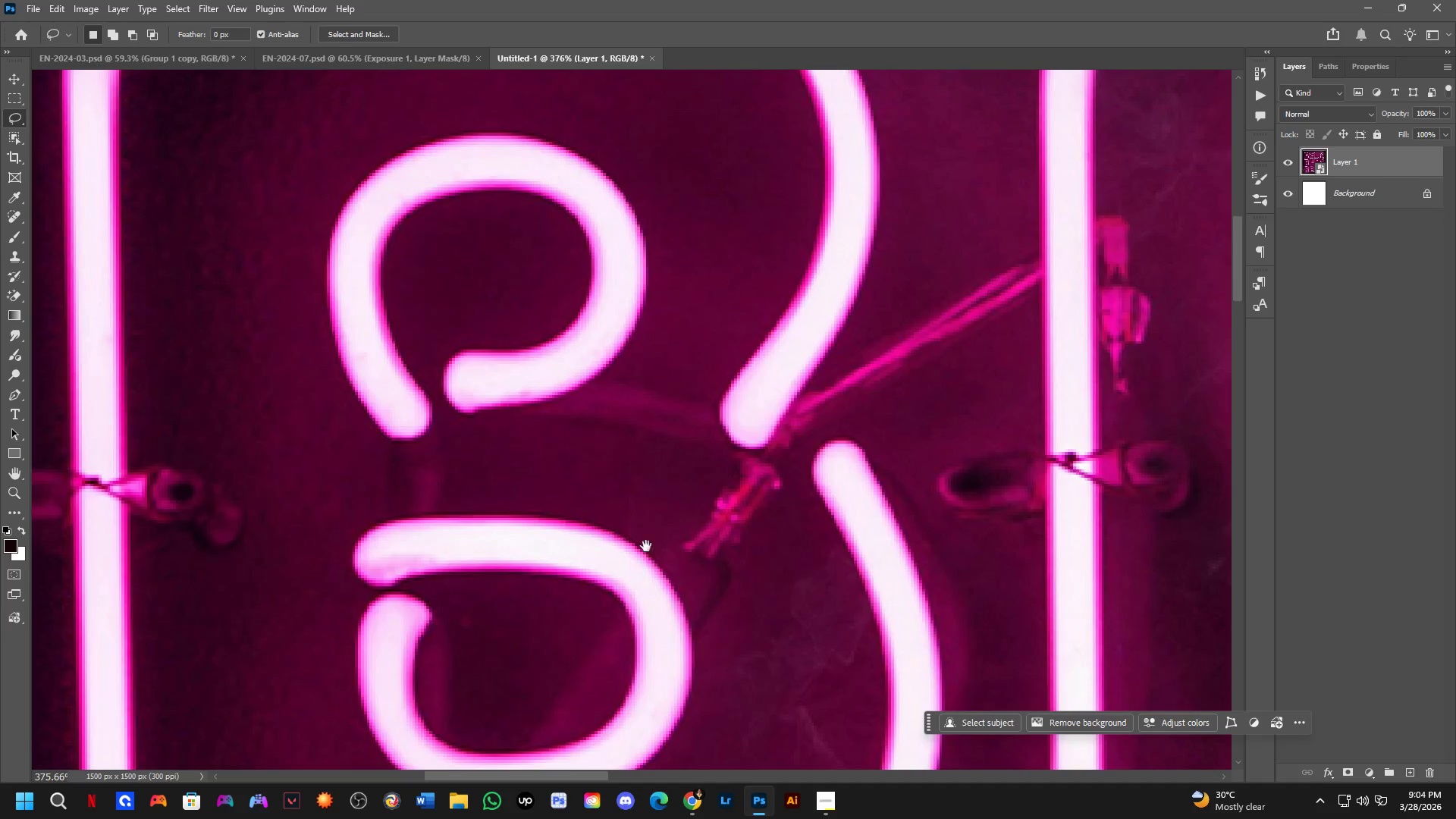 
left_click_drag(start_coordinate=[664, 476], to_coordinate=[971, 635])
 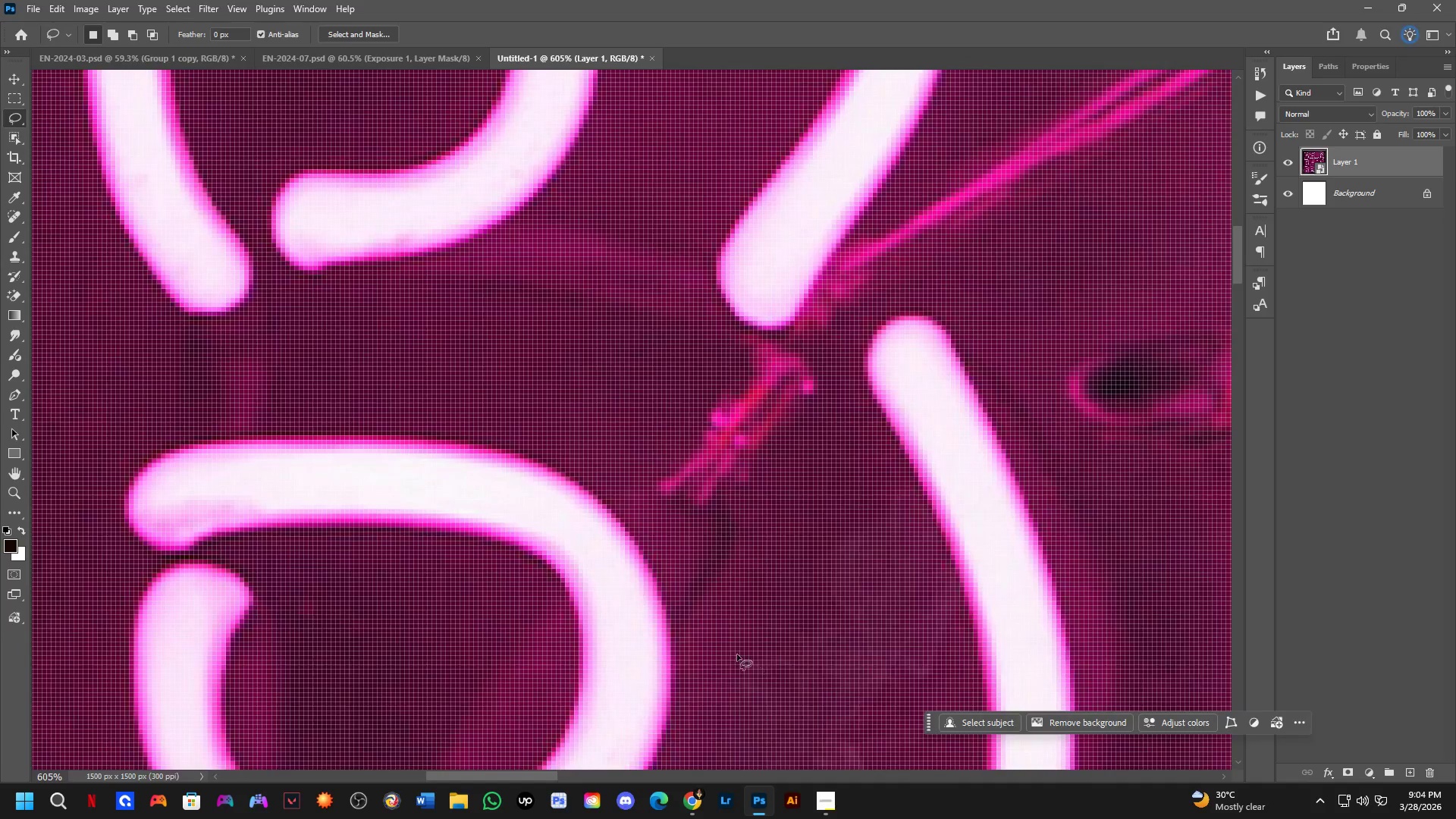 
scroll: coordinate [664, 473], scroll_direction: up, amount: 8.0
 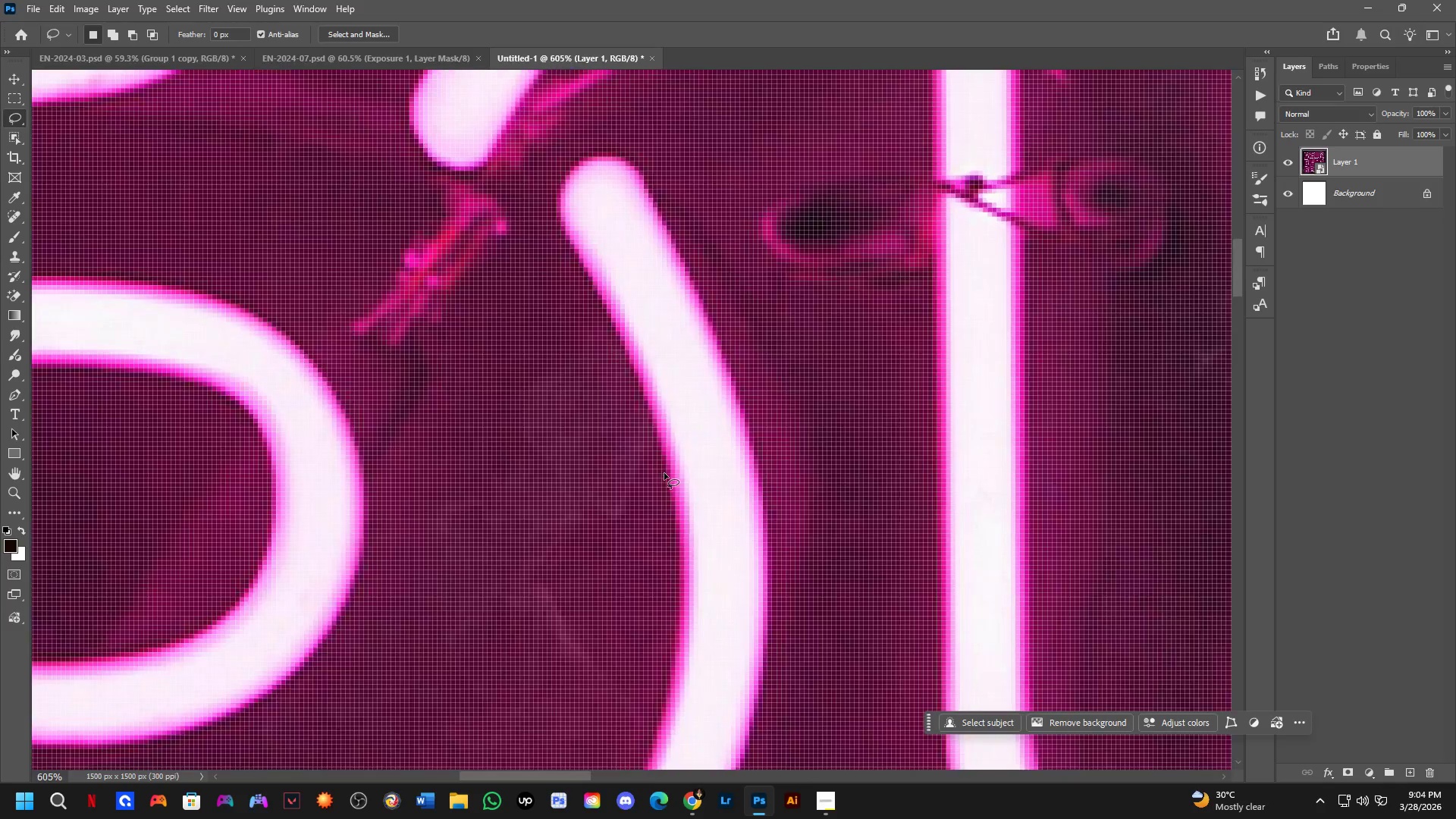 
hold_key(key=Space, duration=0.7)
 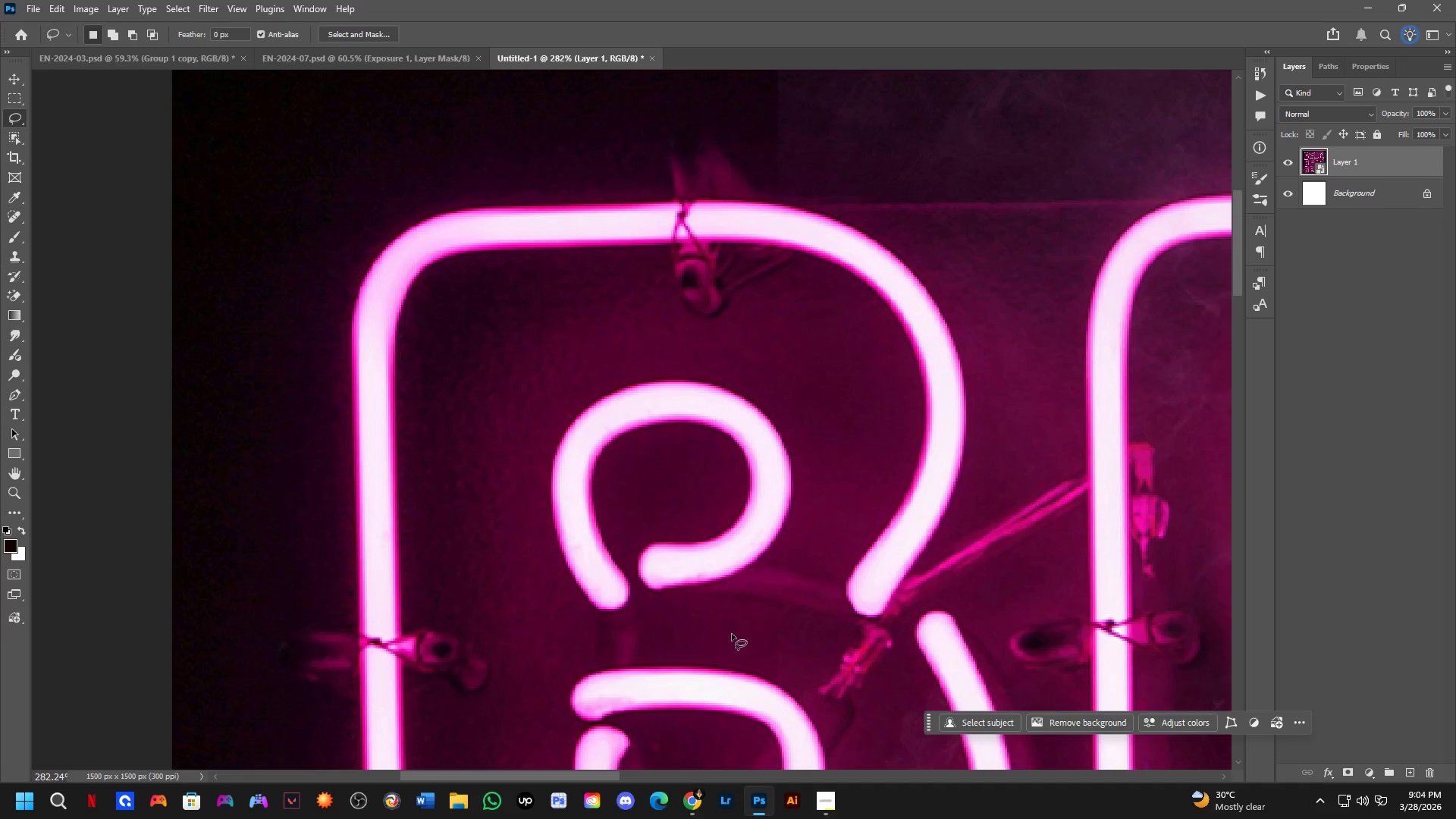 
left_click_drag(start_coordinate=[641, 542], to_coordinate=[796, 695])
 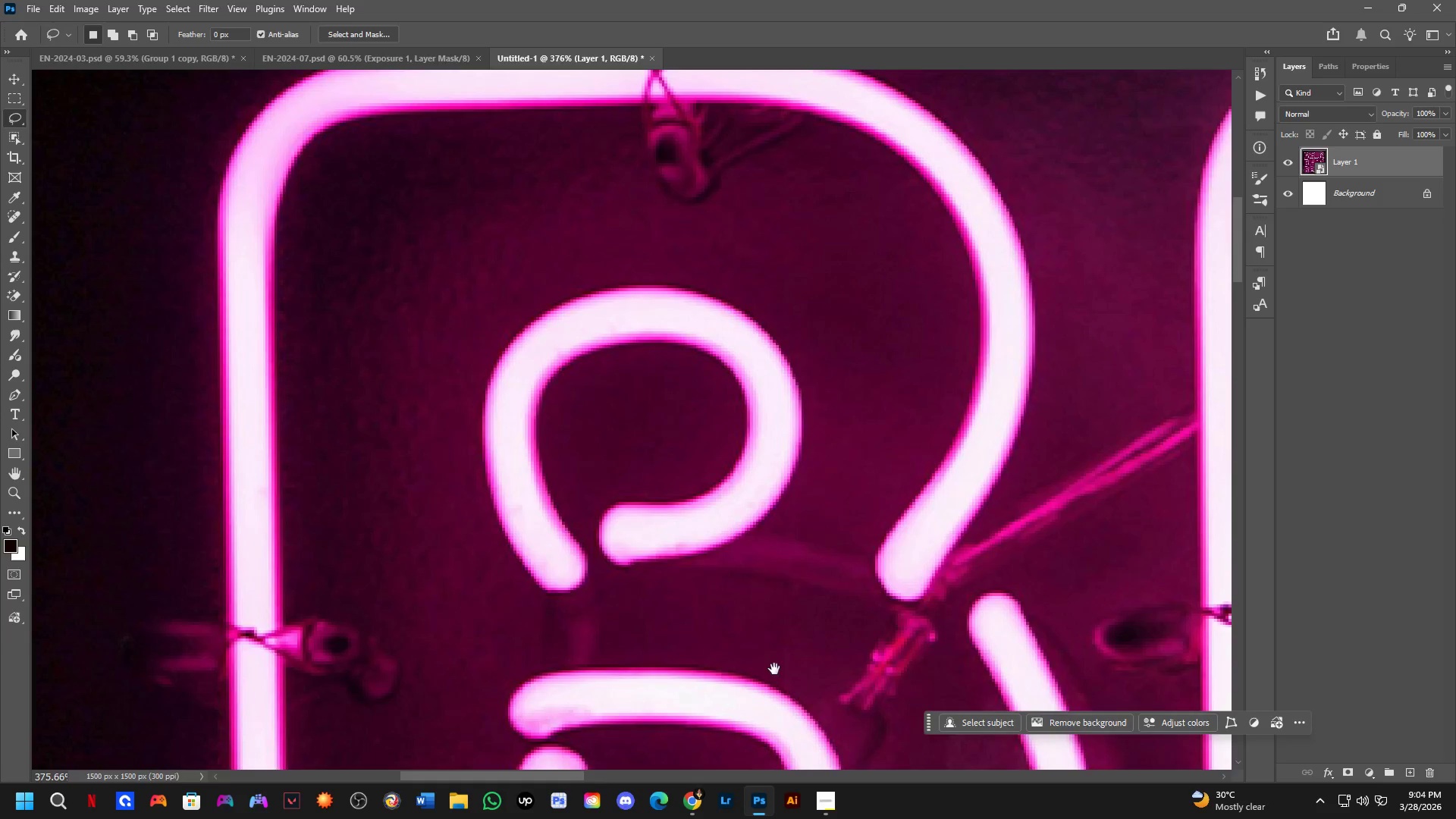 
scroll: coordinate [753, 664], scroll_direction: down, amount: 8.0
 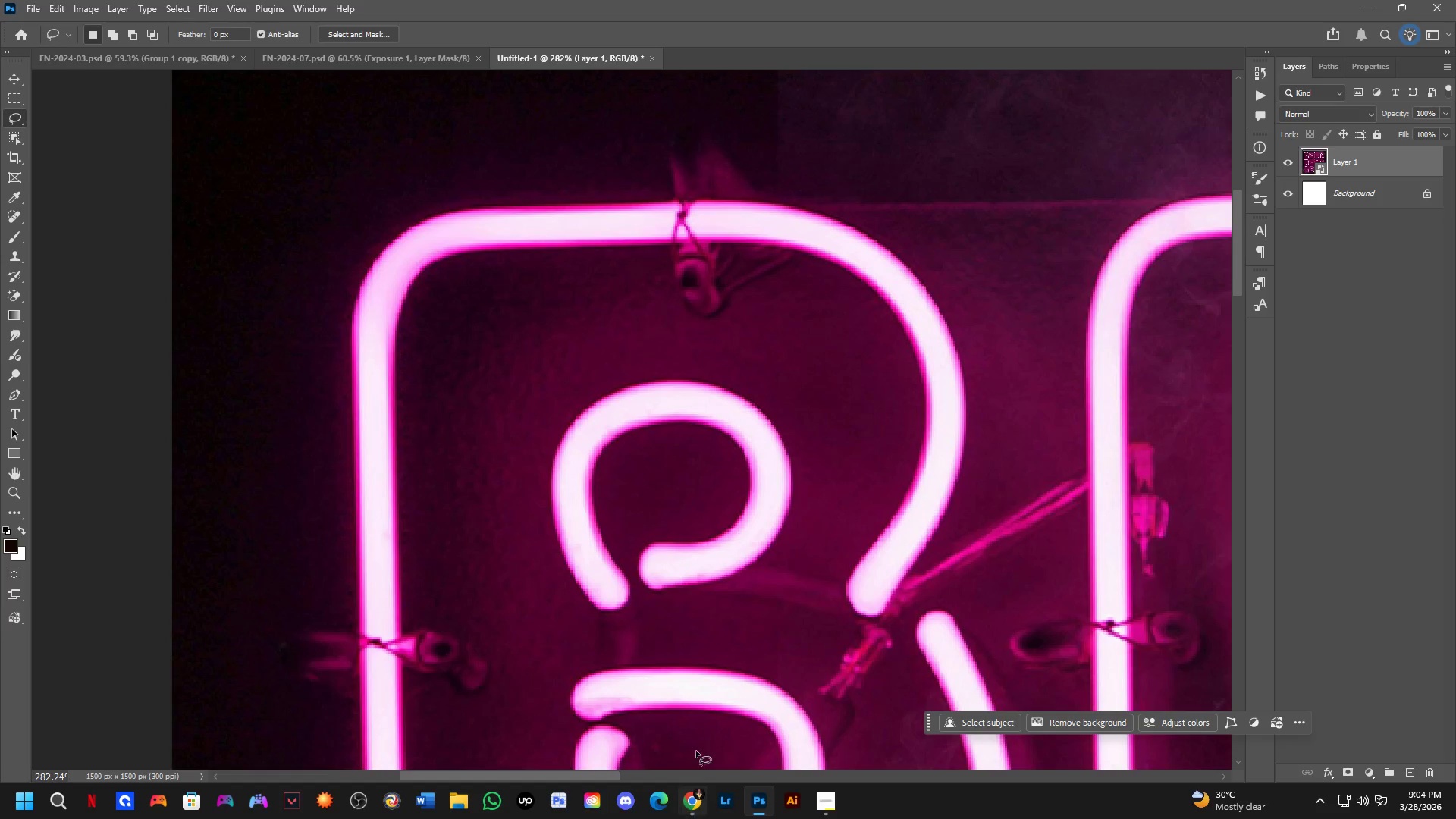 
hold_key(key=Space, duration=0.58)
 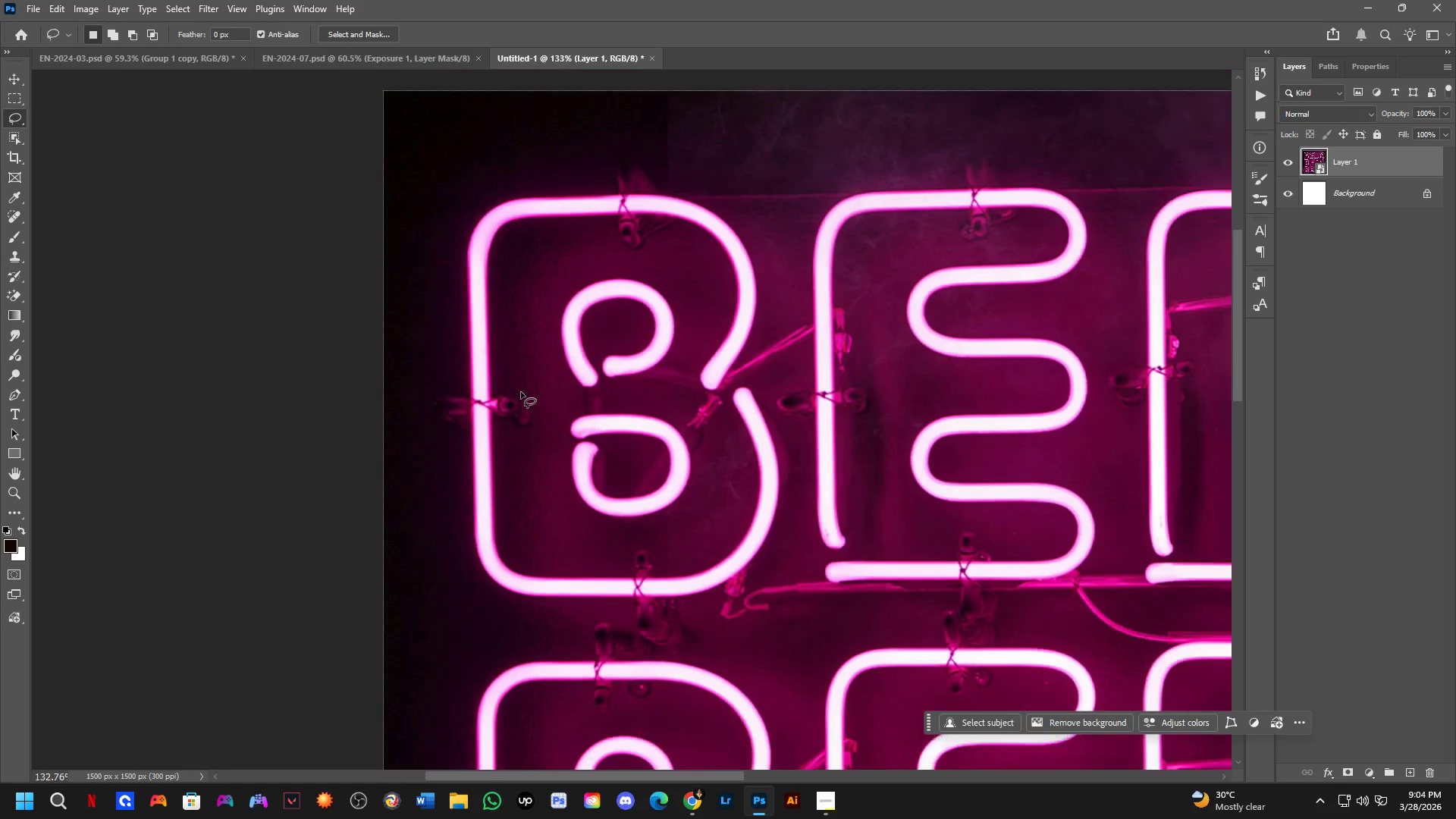 
left_click_drag(start_coordinate=[514, 557], to_coordinate=[554, 345])
 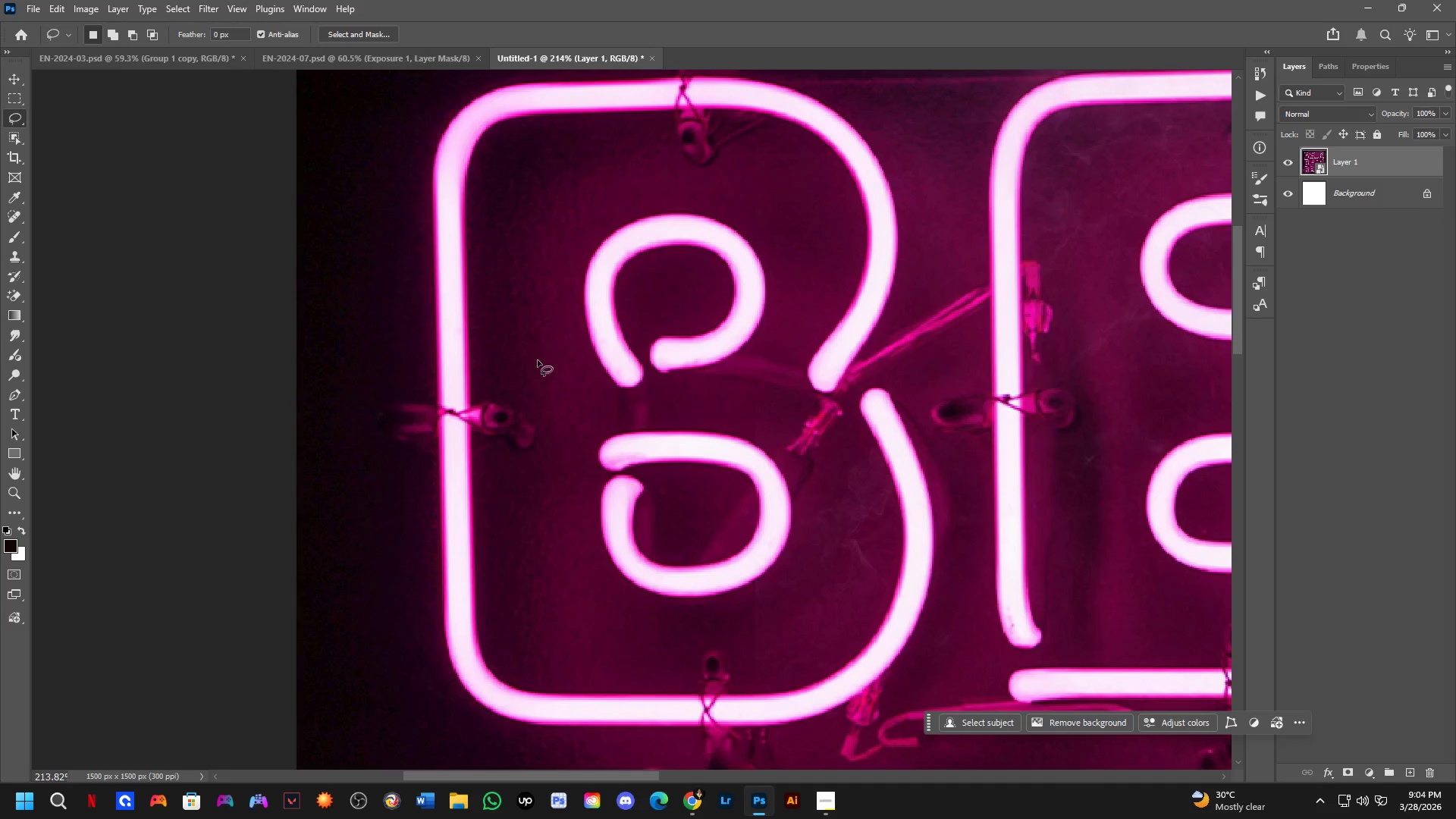 
scroll: coordinate [520, 564], scroll_direction: down, amount: 3.0
 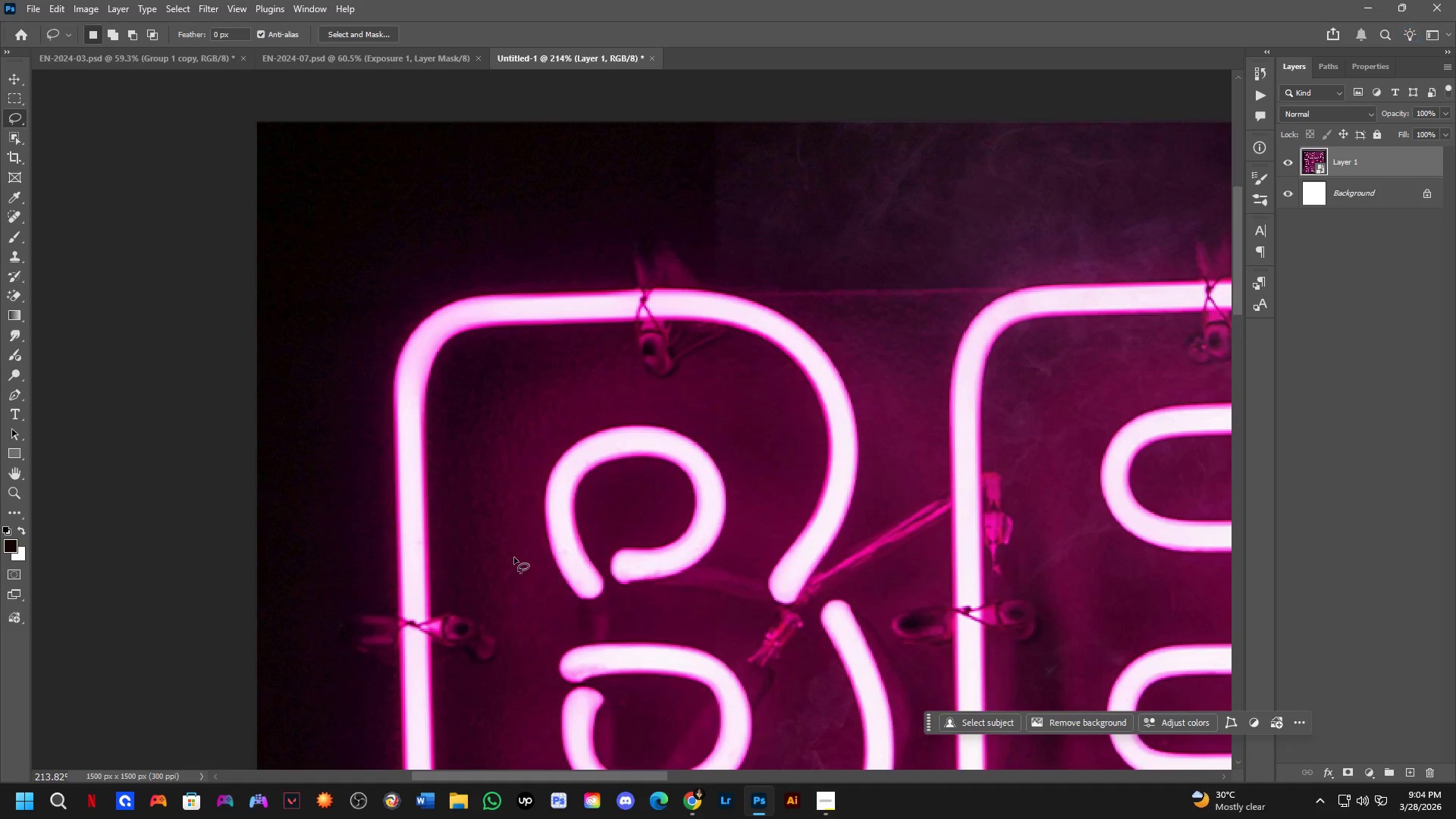 
hold_key(key=ShiftLeft, duration=0.38)
 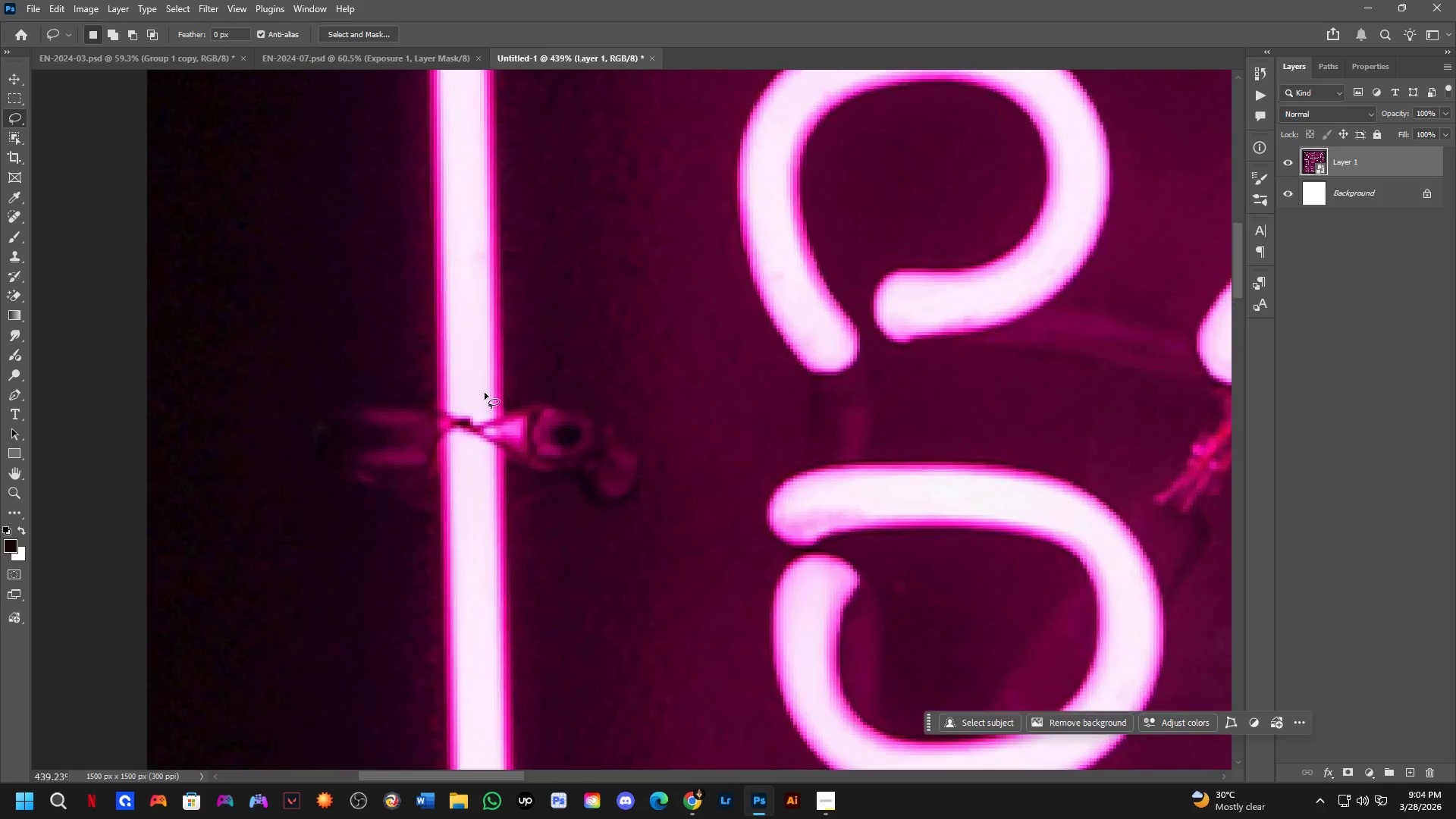 
left_click_drag(start_coordinate=[485, 393], to_coordinate=[607, 374])
 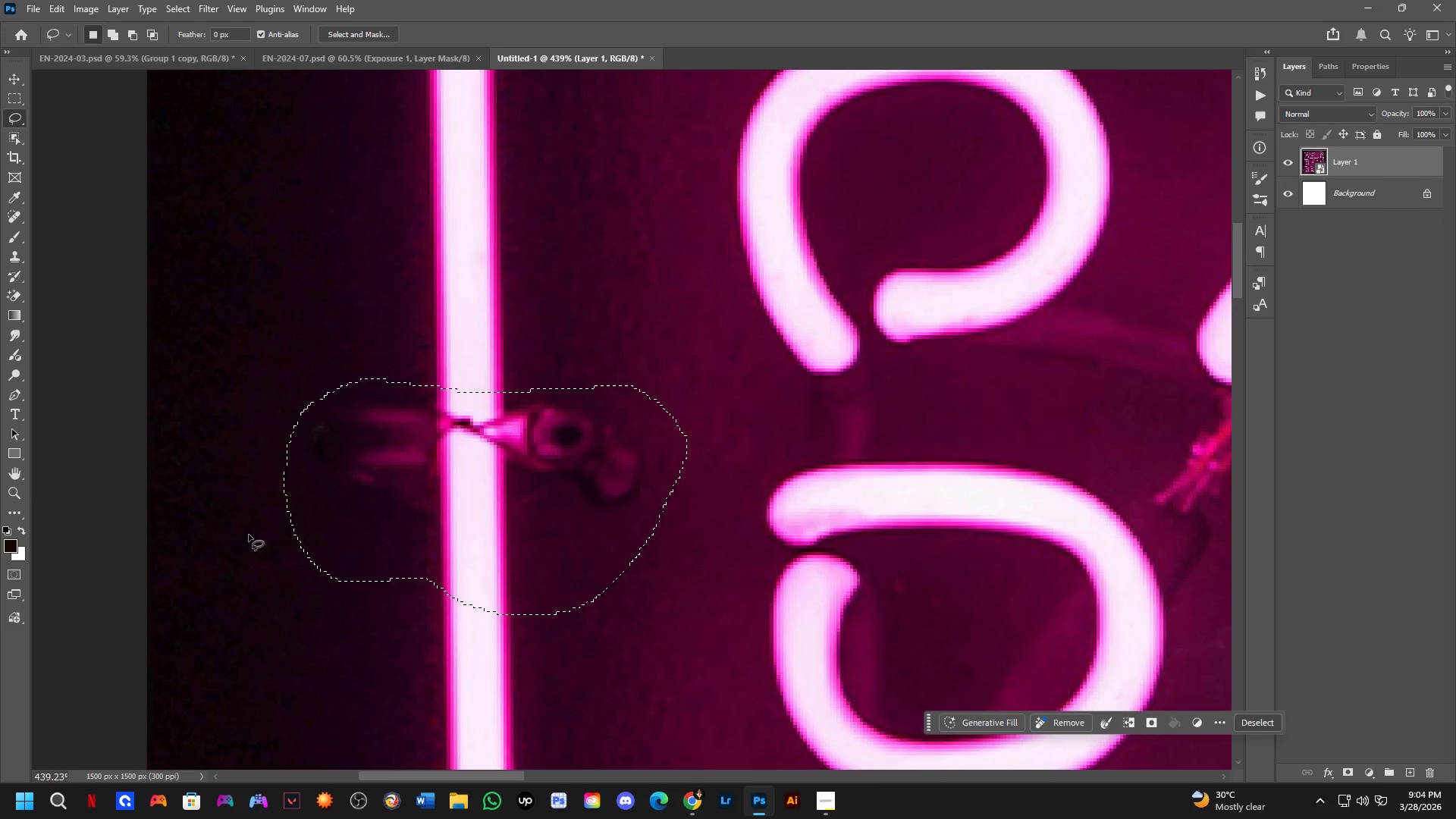 
scroll: coordinate [485, 393], scroll_direction: up, amount: 1.0
 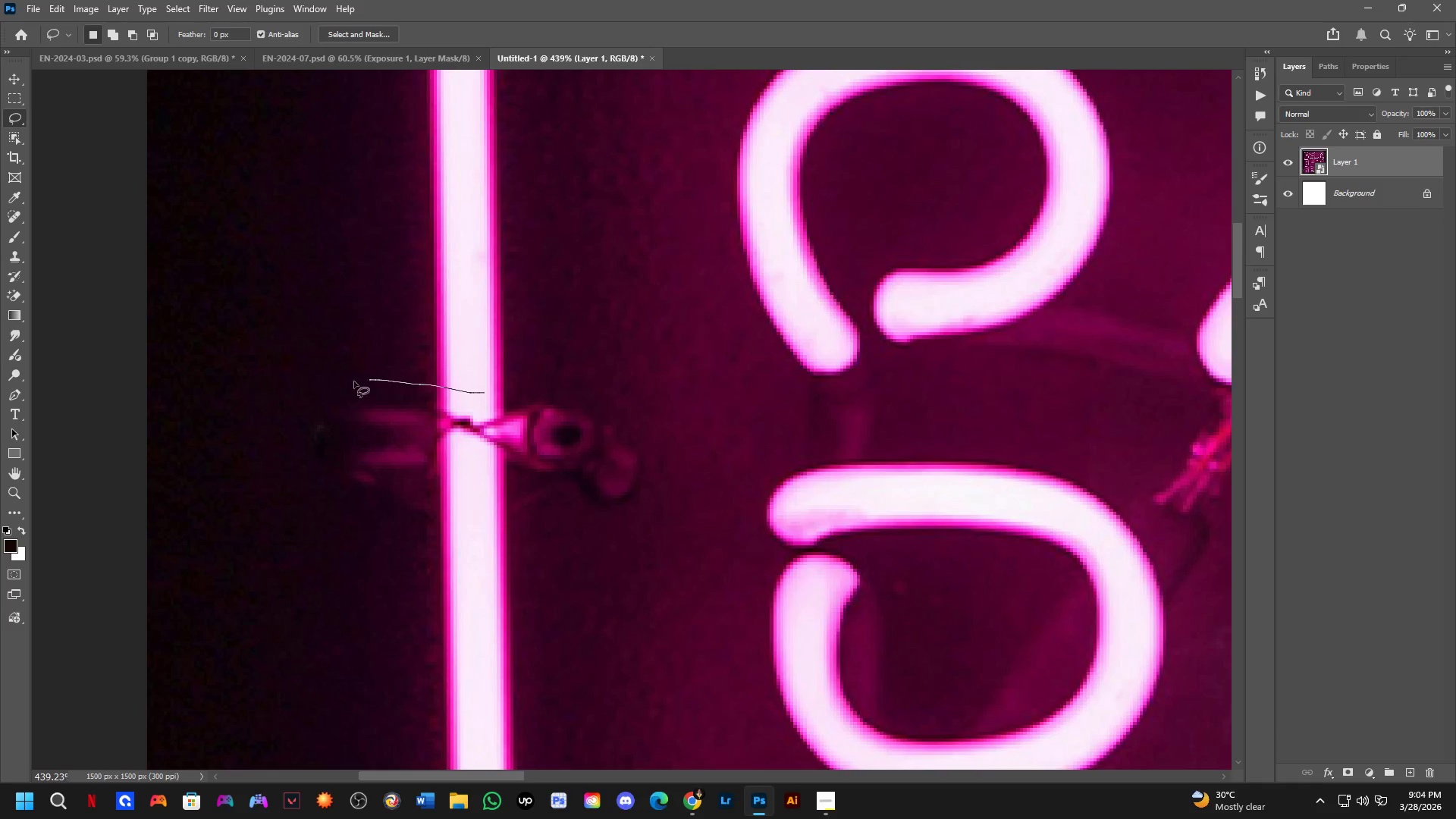 
key(Shift+ShiftLeft)
 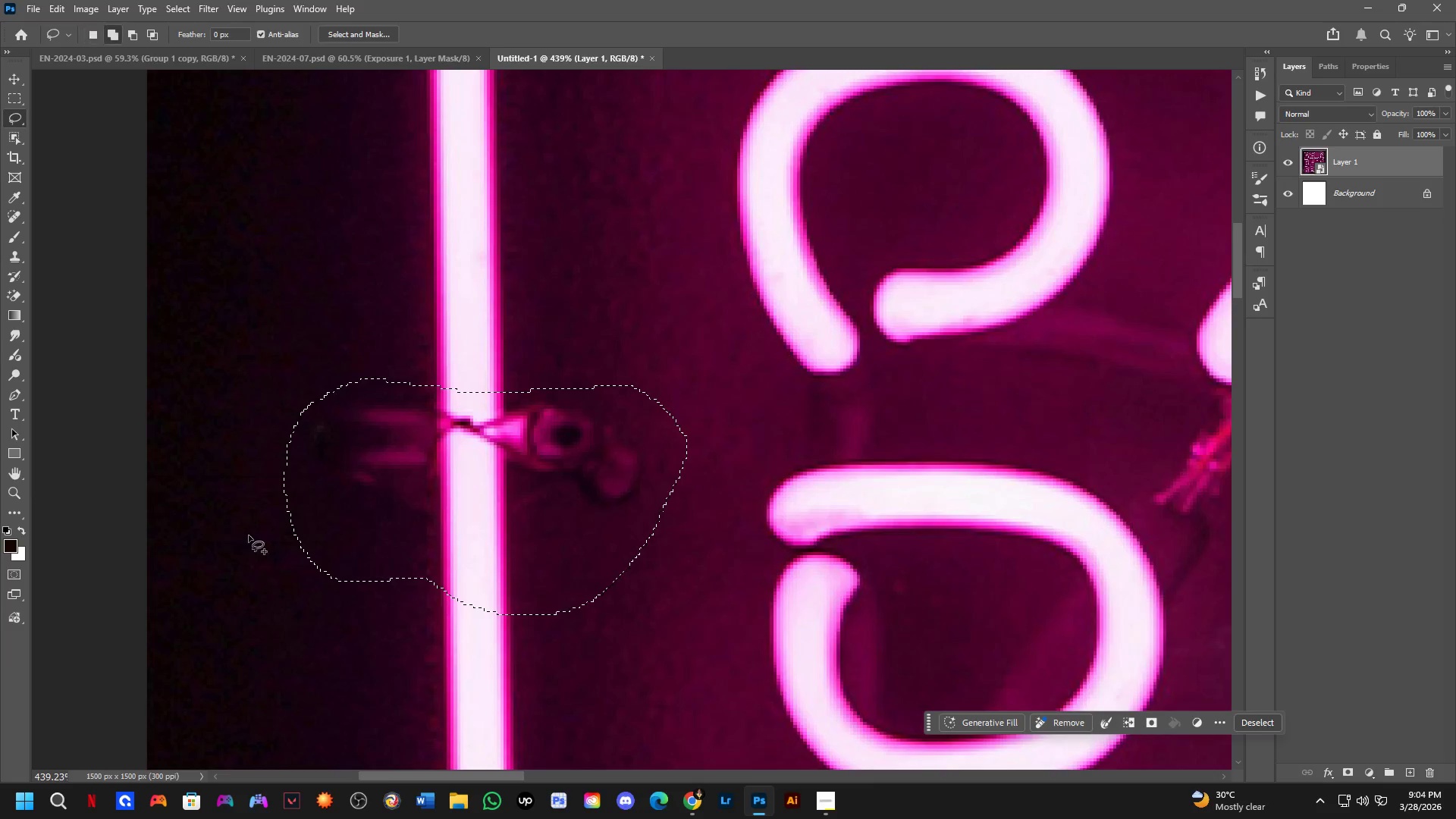 
scroll: coordinate [311, 513], scroll_direction: down, amount: 5.0
 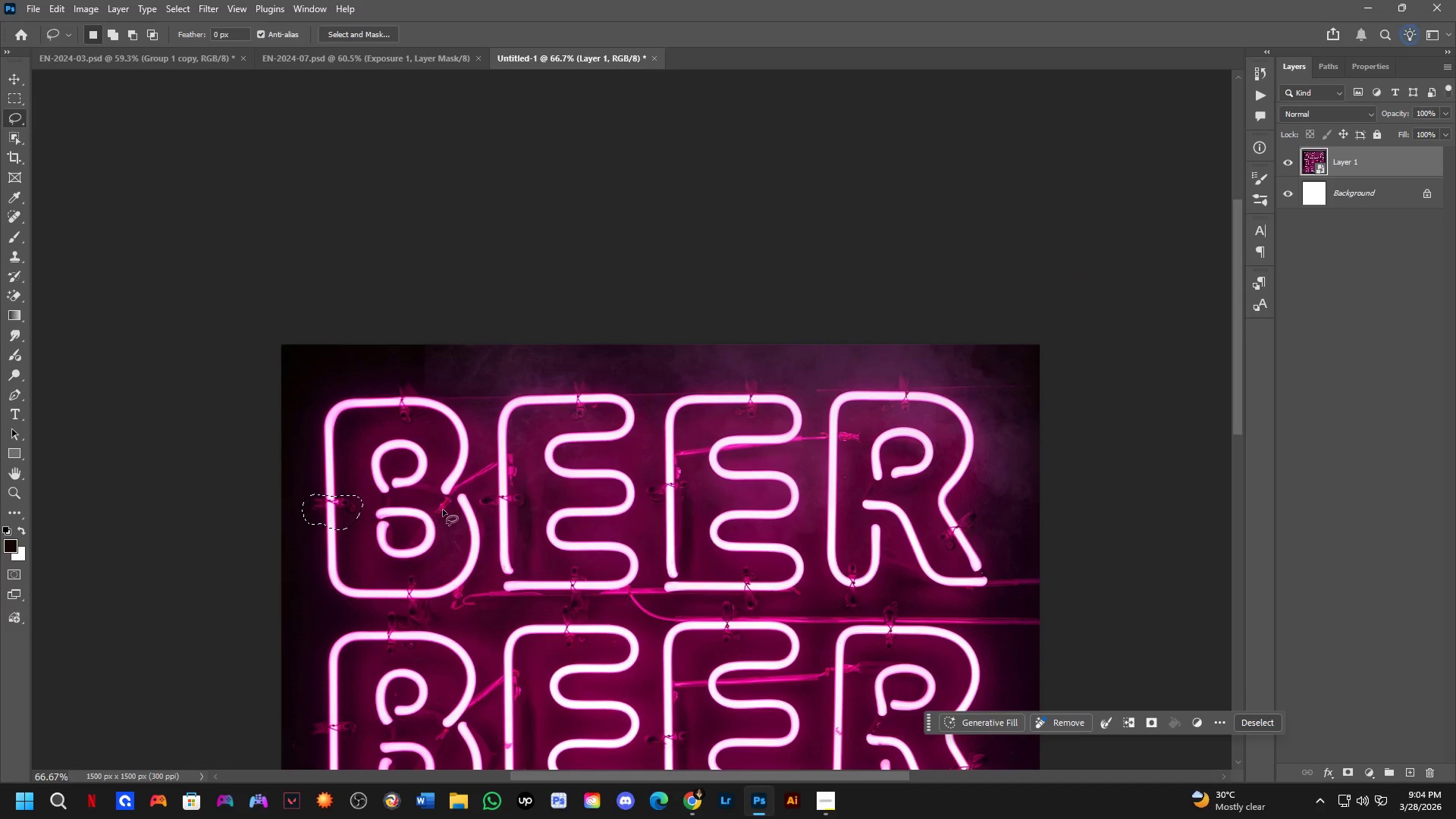 
hold_key(key=Space, duration=1.5)
 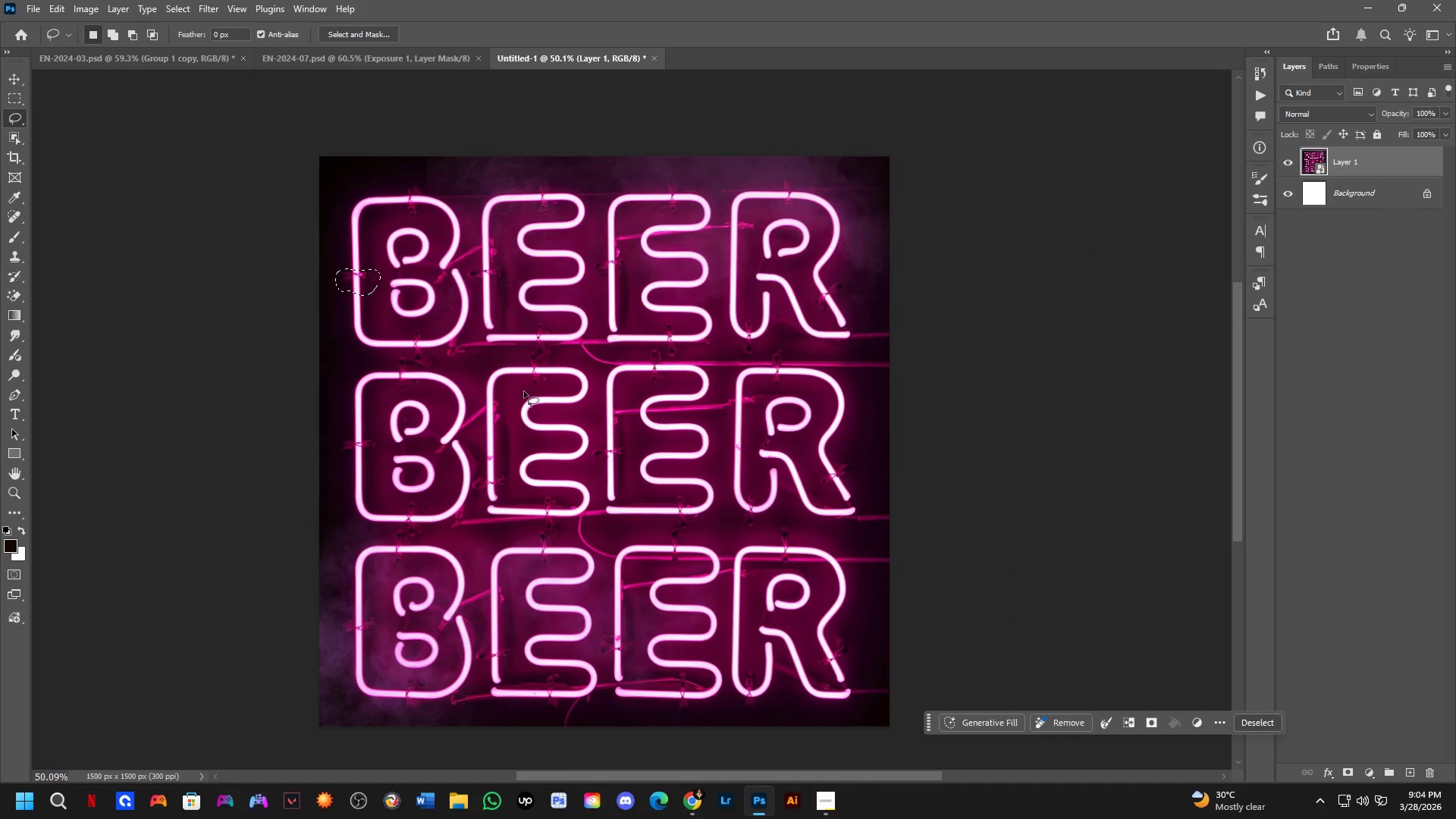 
left_click_drag(start_coordinate=[487, 560], to_coordinate=[466, 306])
 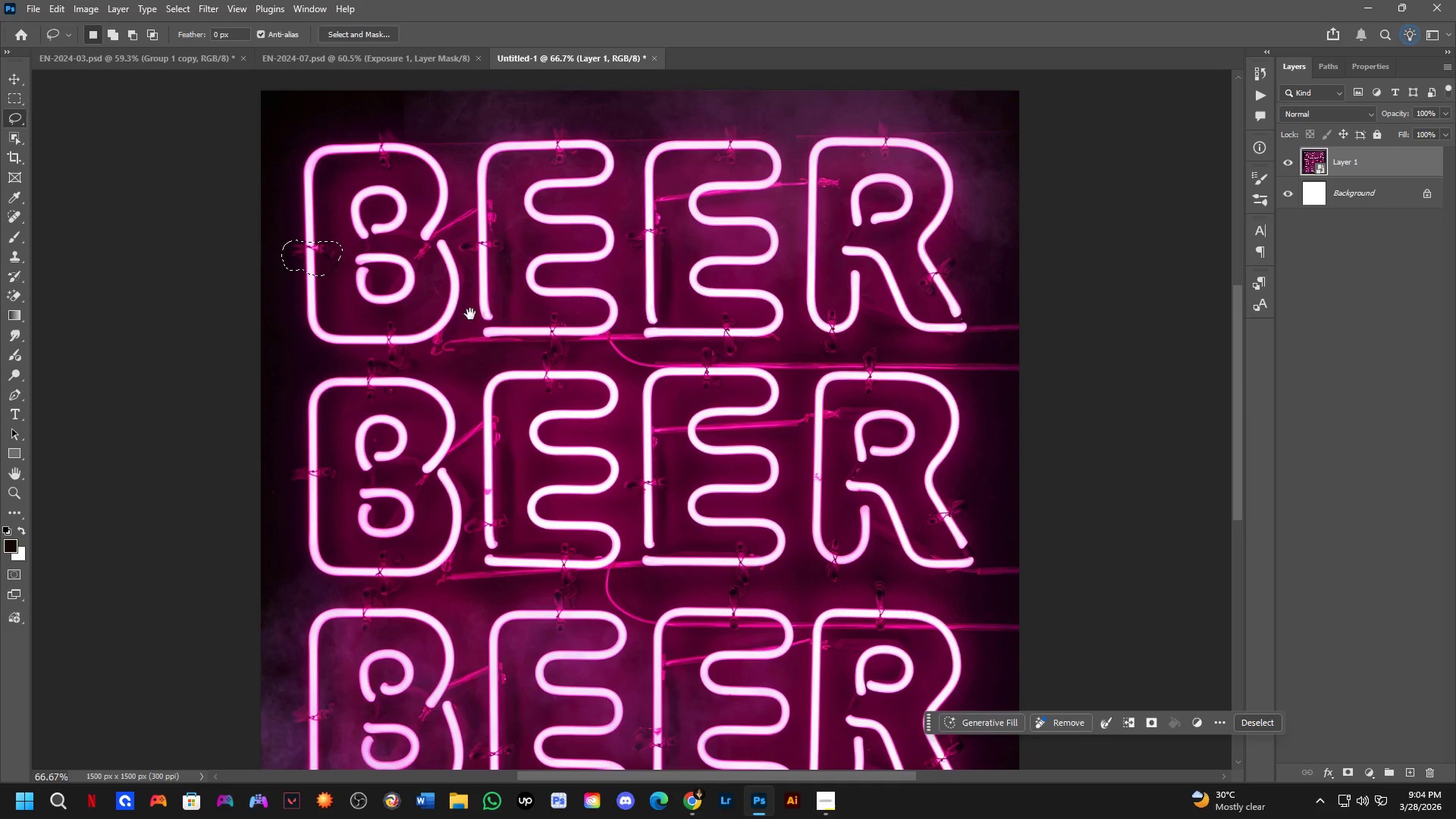 
key(Space)
 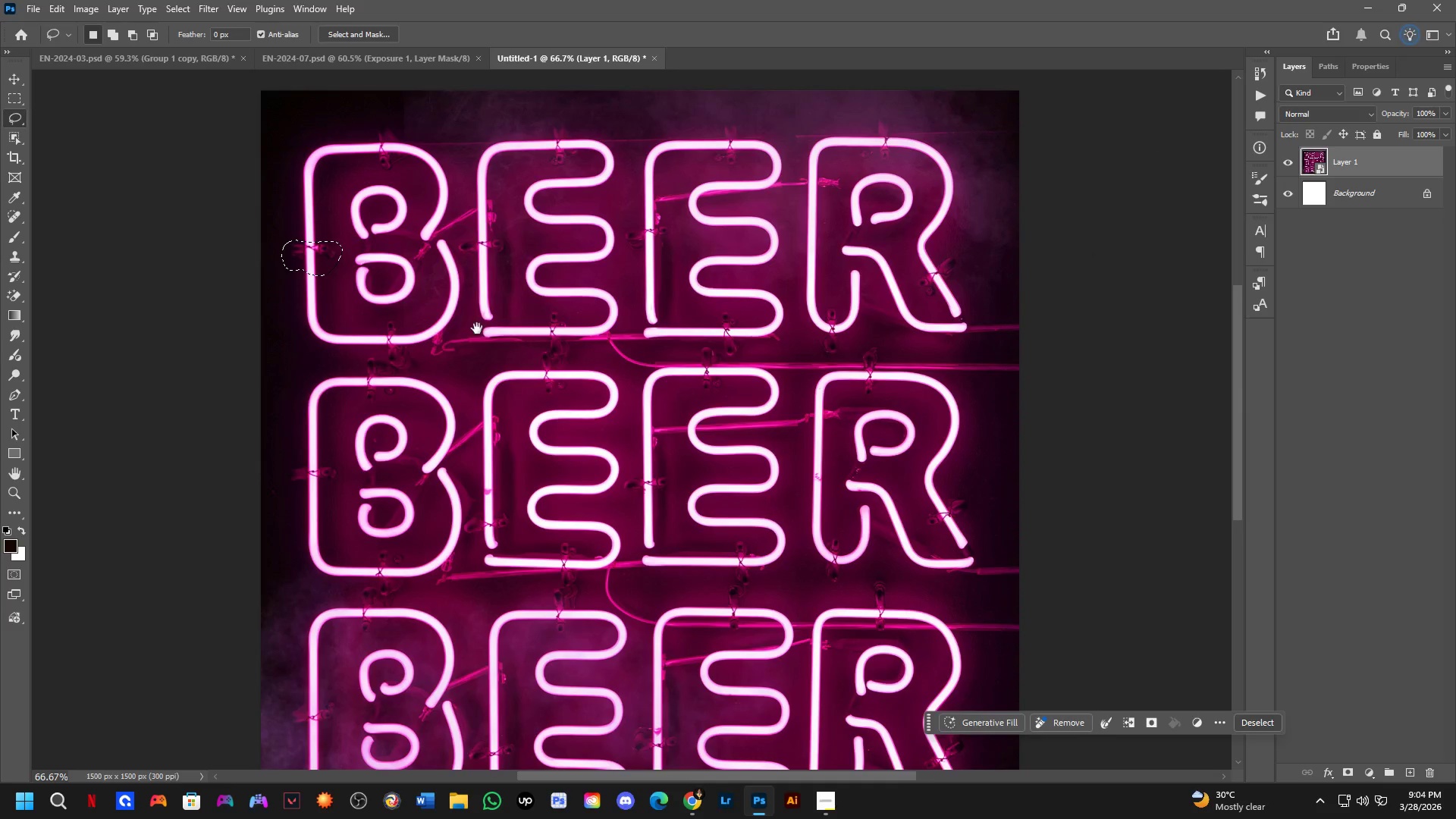 
key(Space)
 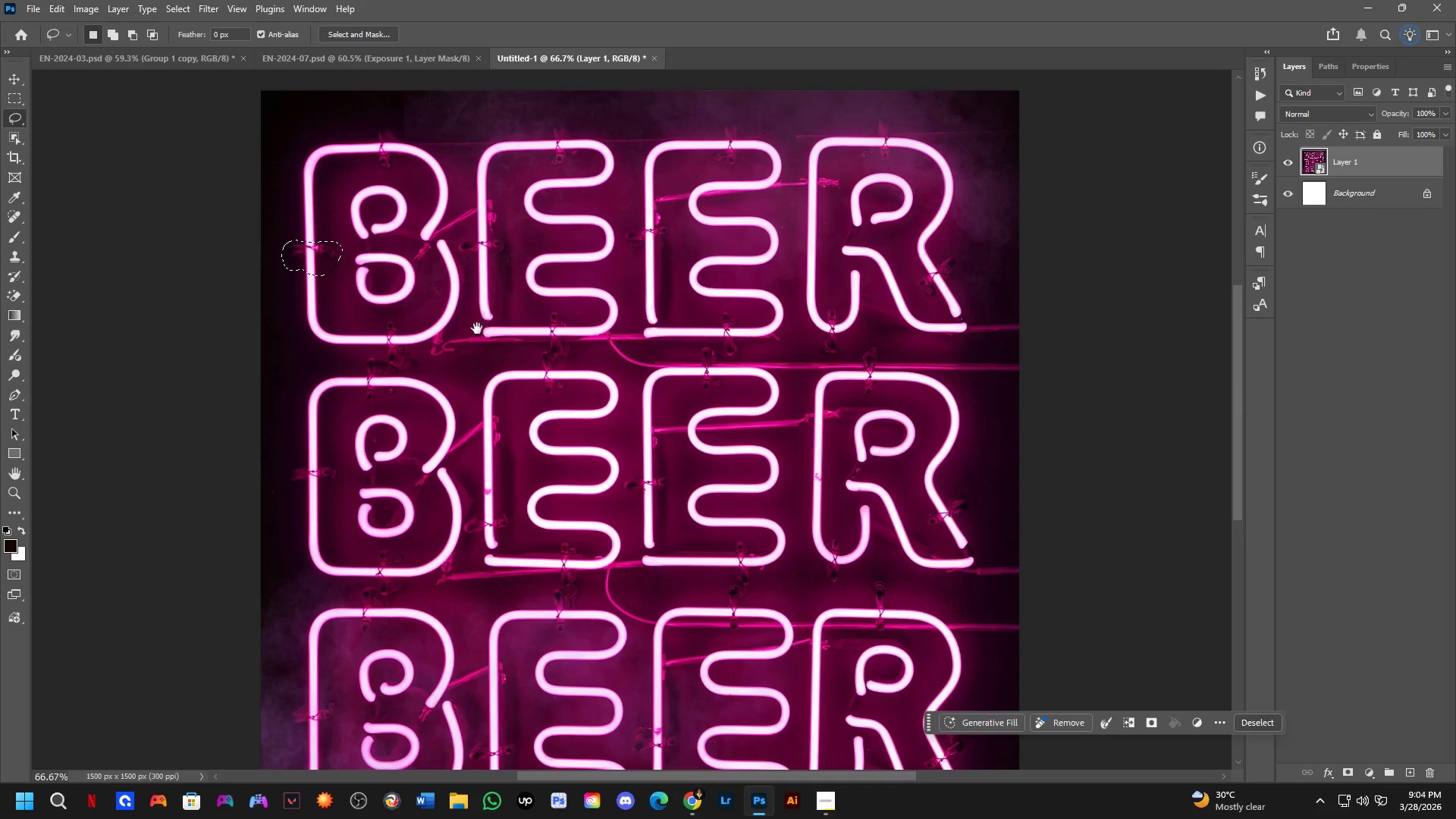 
key(Space)
 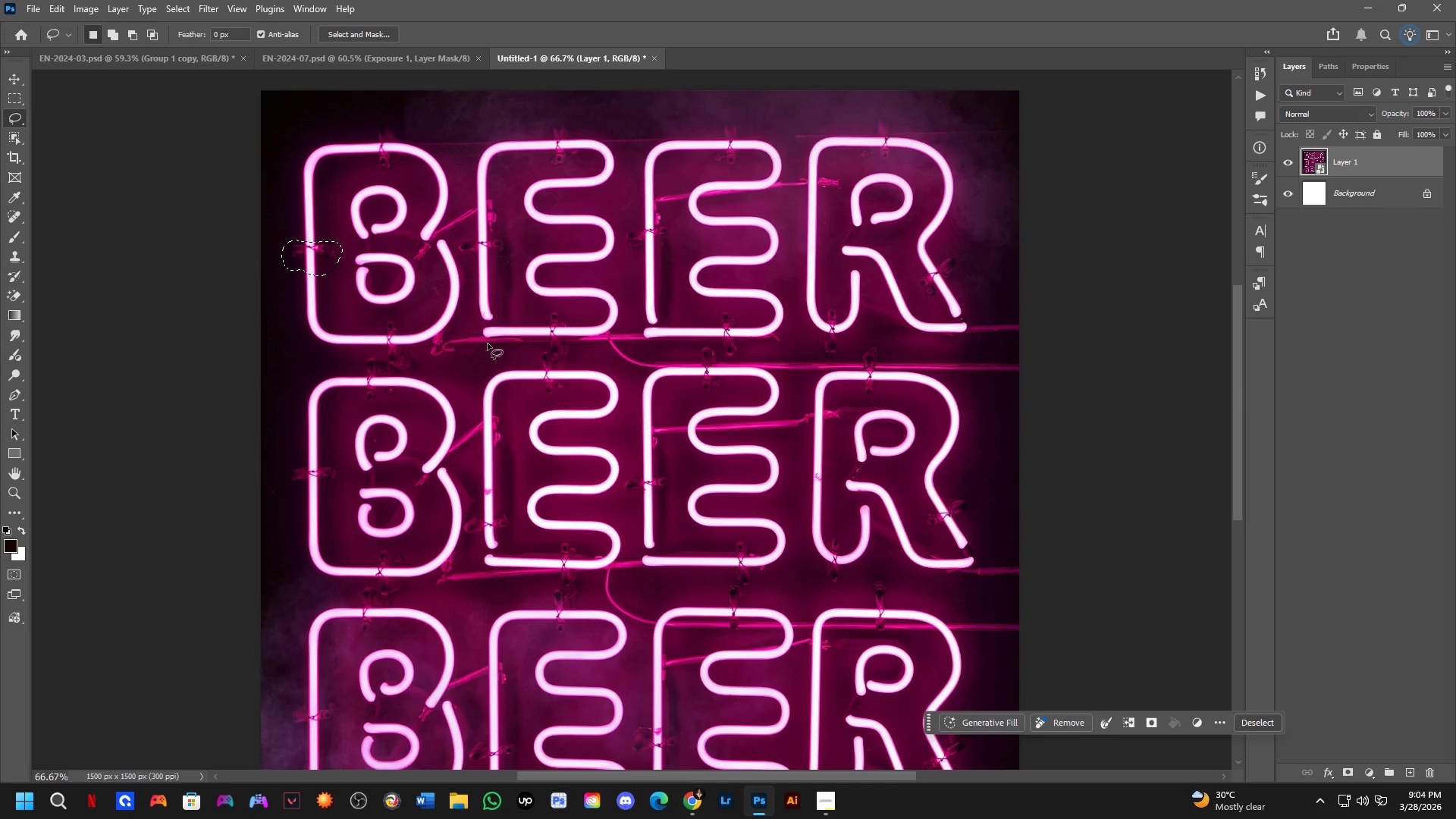 
hold_key(key=Space, duration=25.61)
 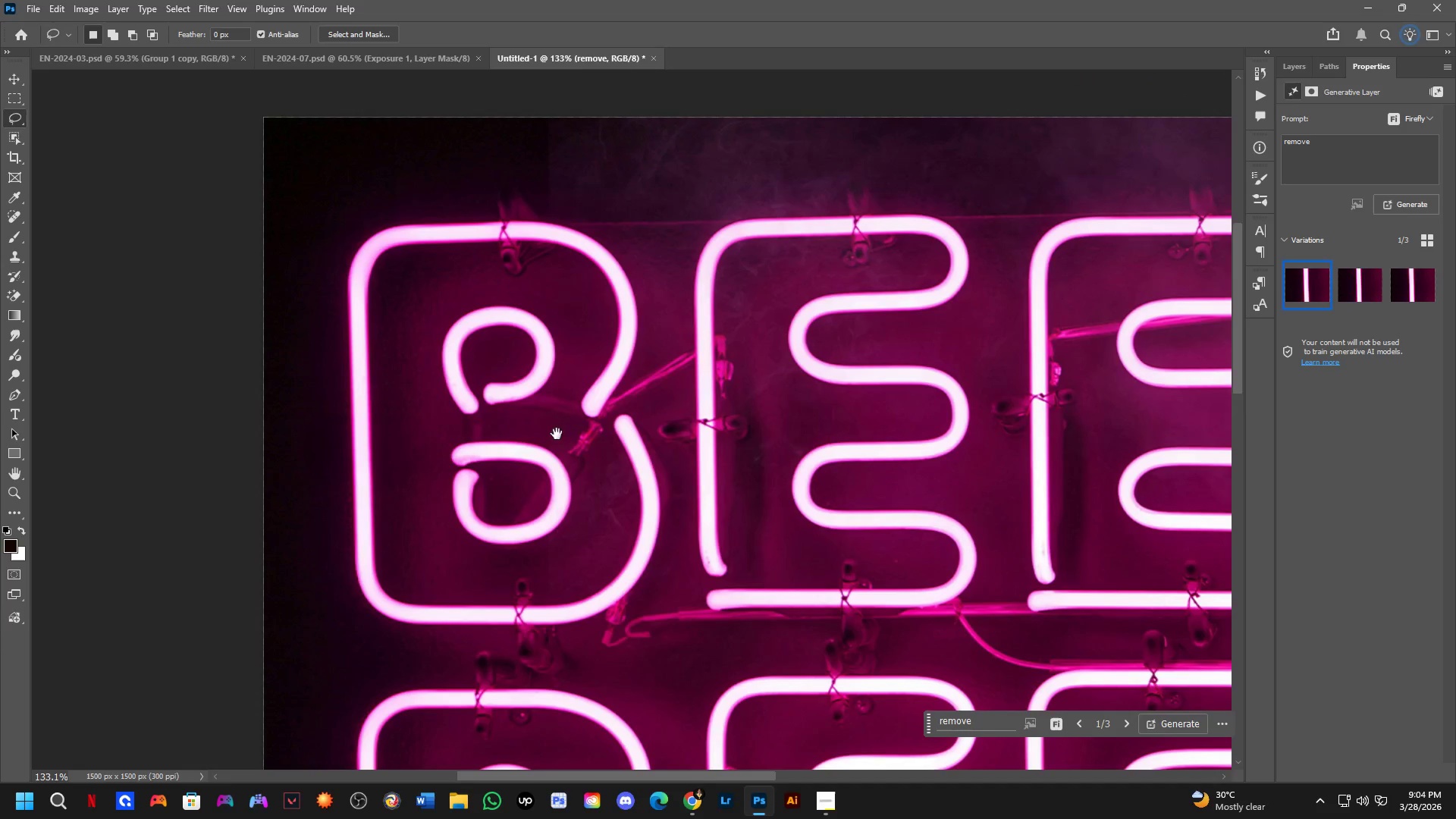 
scroll: coordinate [501, 361], scroll_direction: down, amount: 3.0
 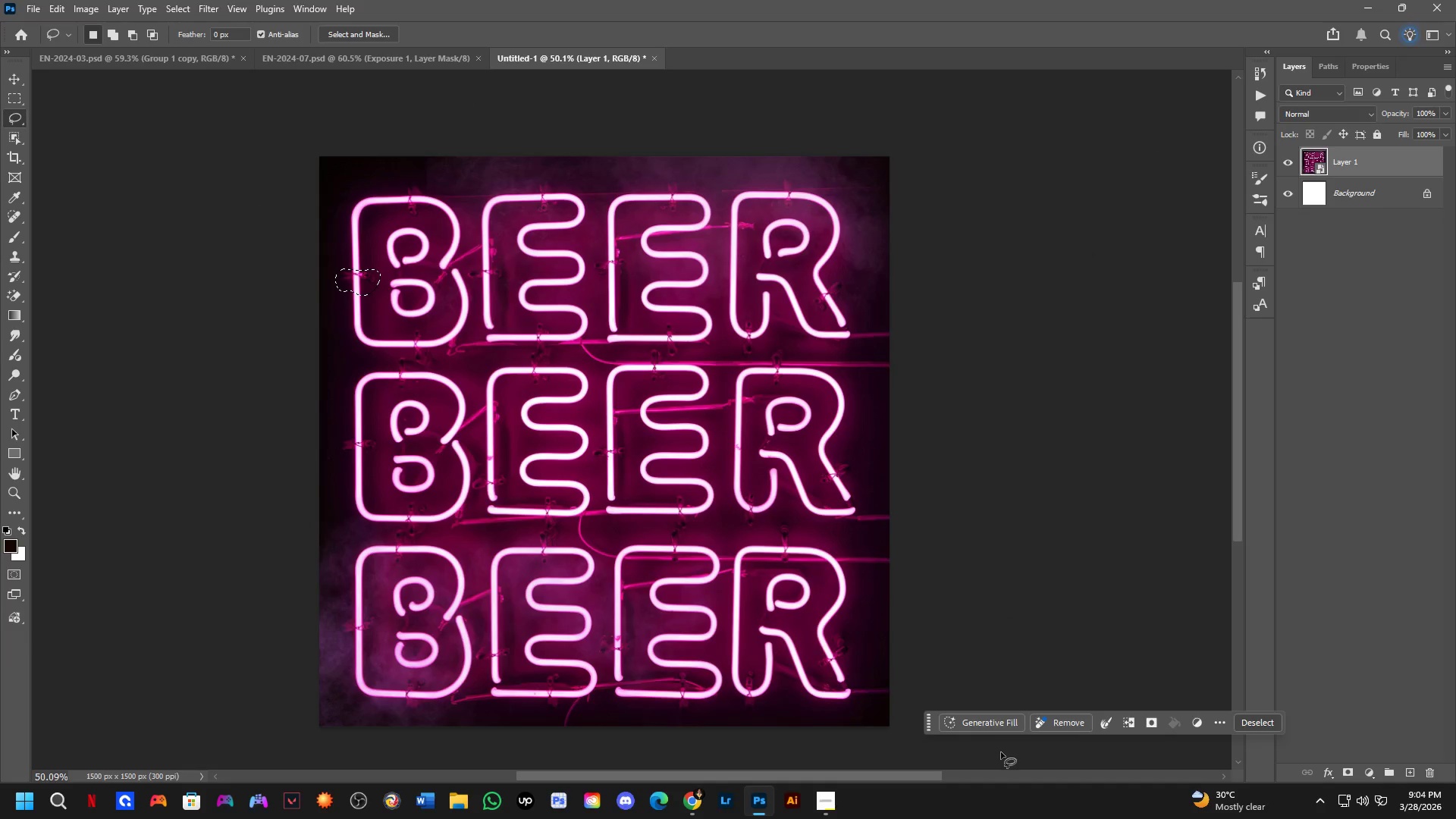 
left_click([987, 730])
 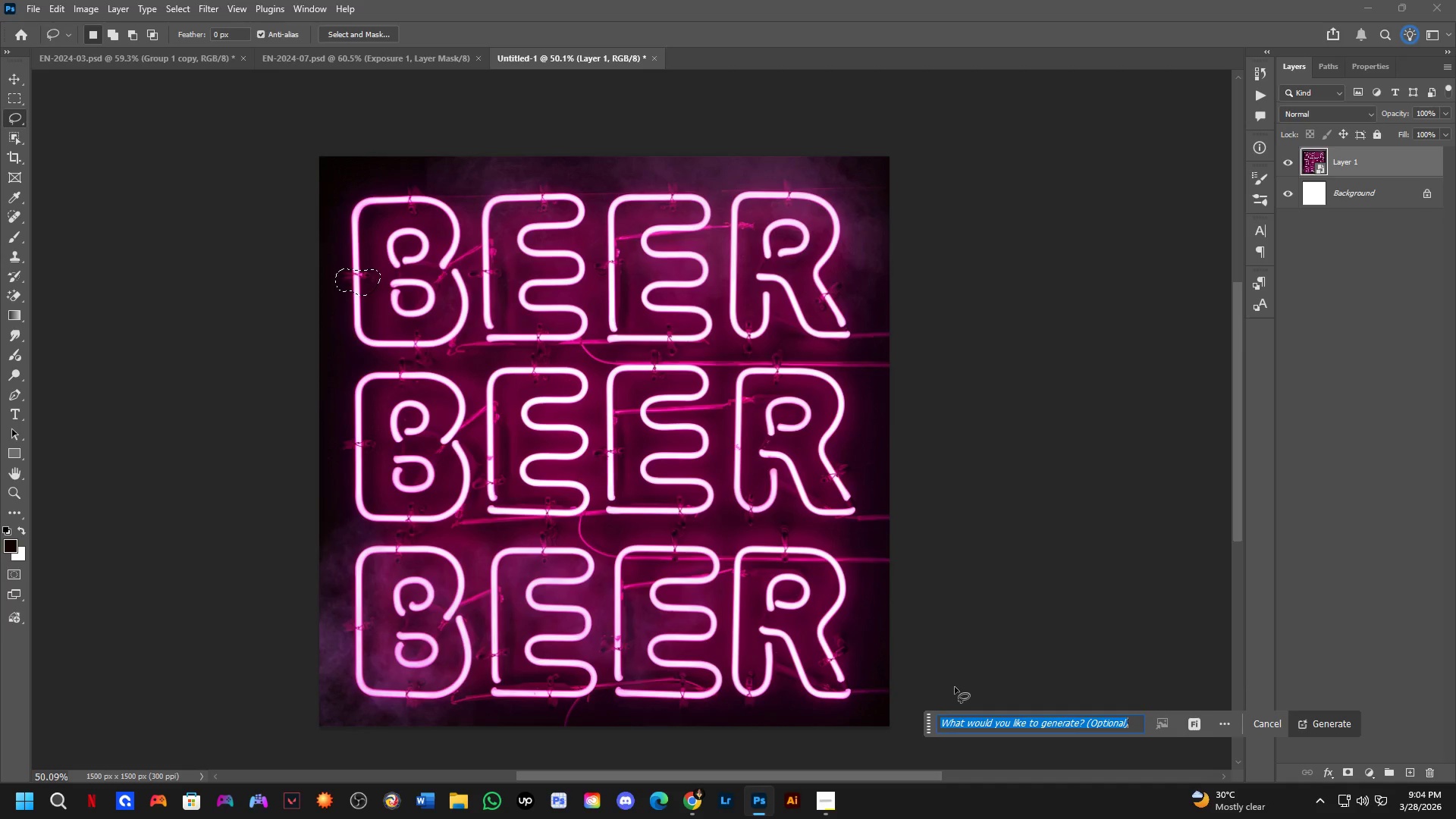 
type(remove)
 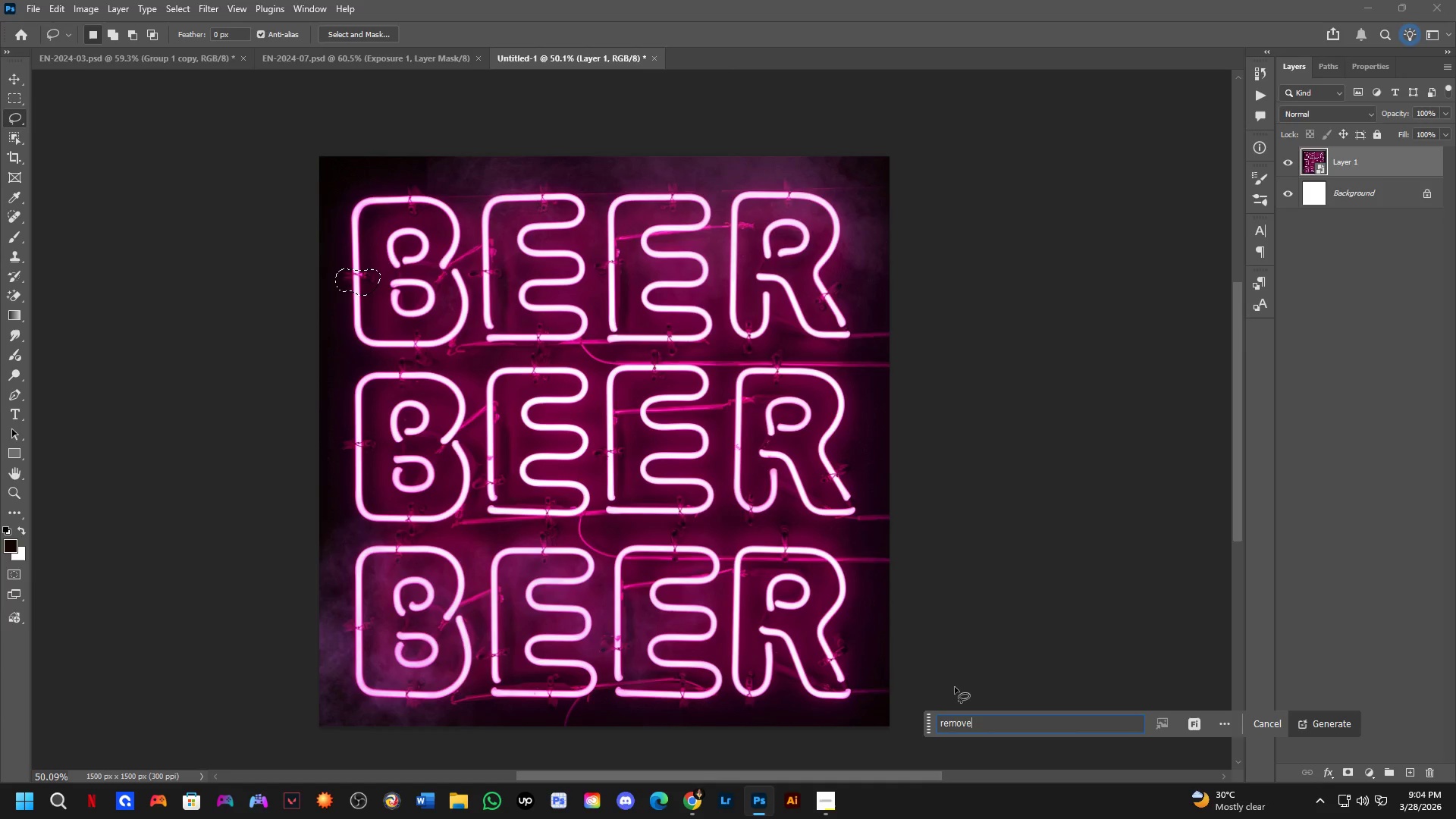 
key(Enter)
 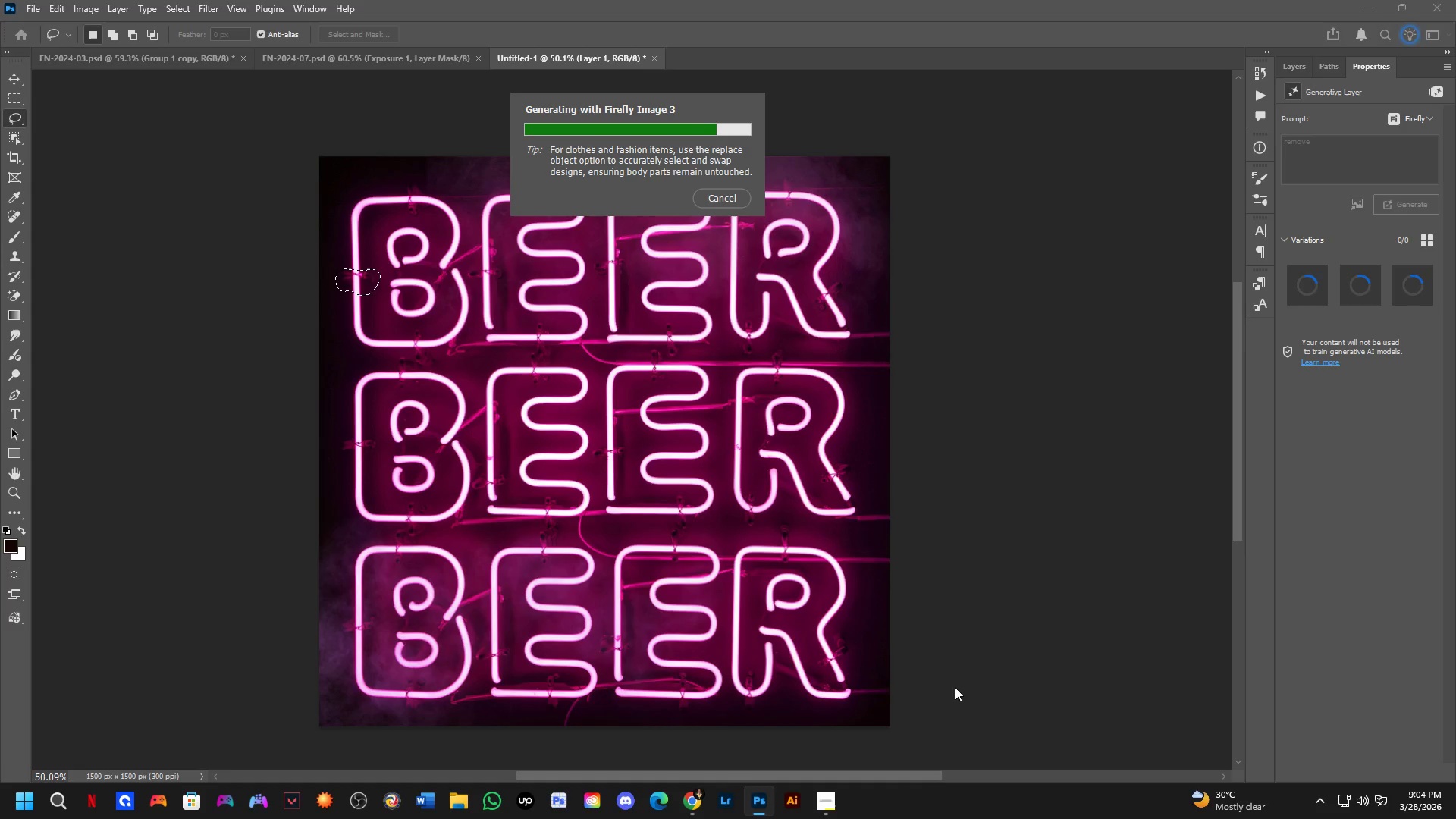 
key(Control+Z)
 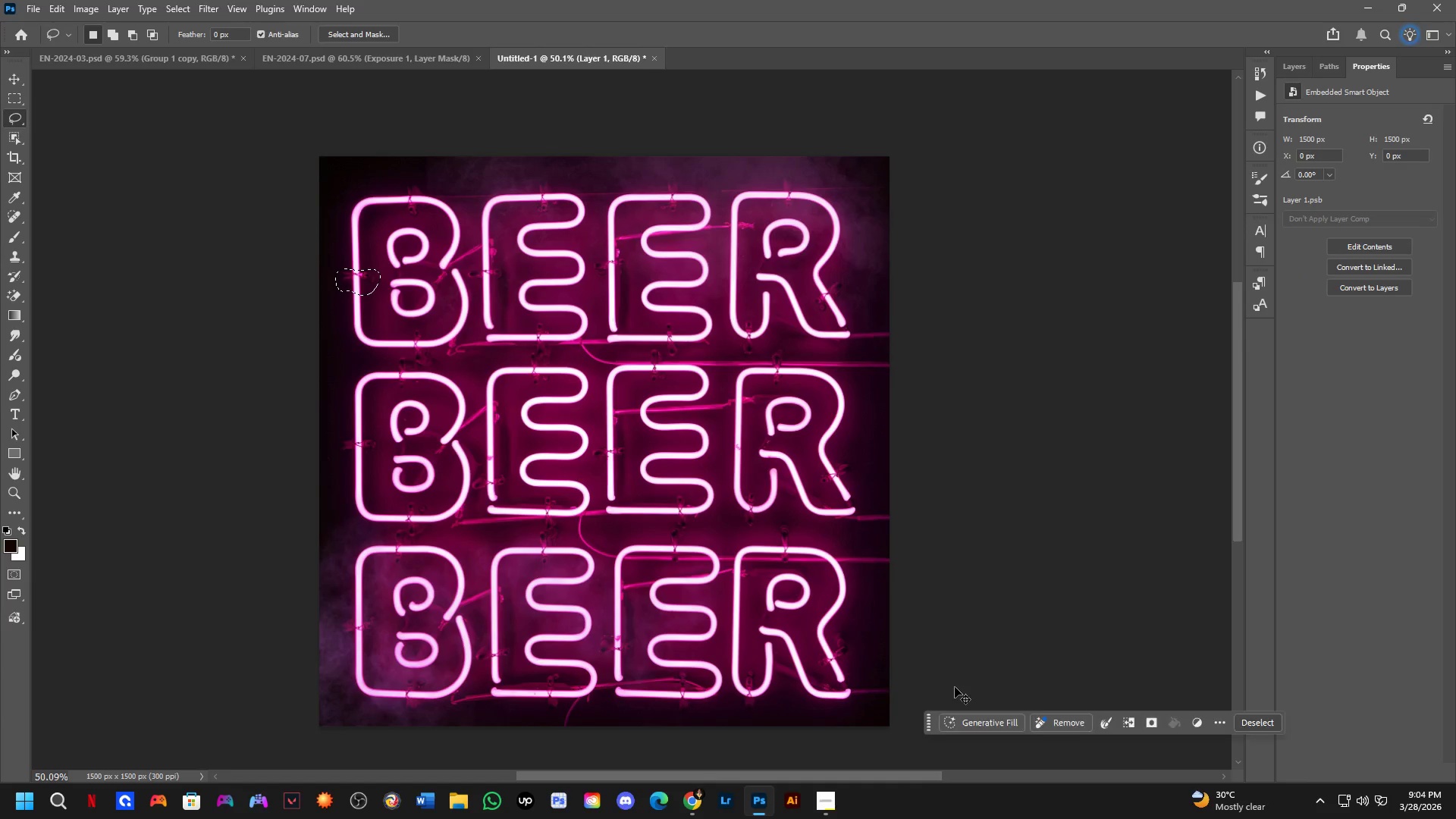 
key(Control+Shift+ShiftLeft)
 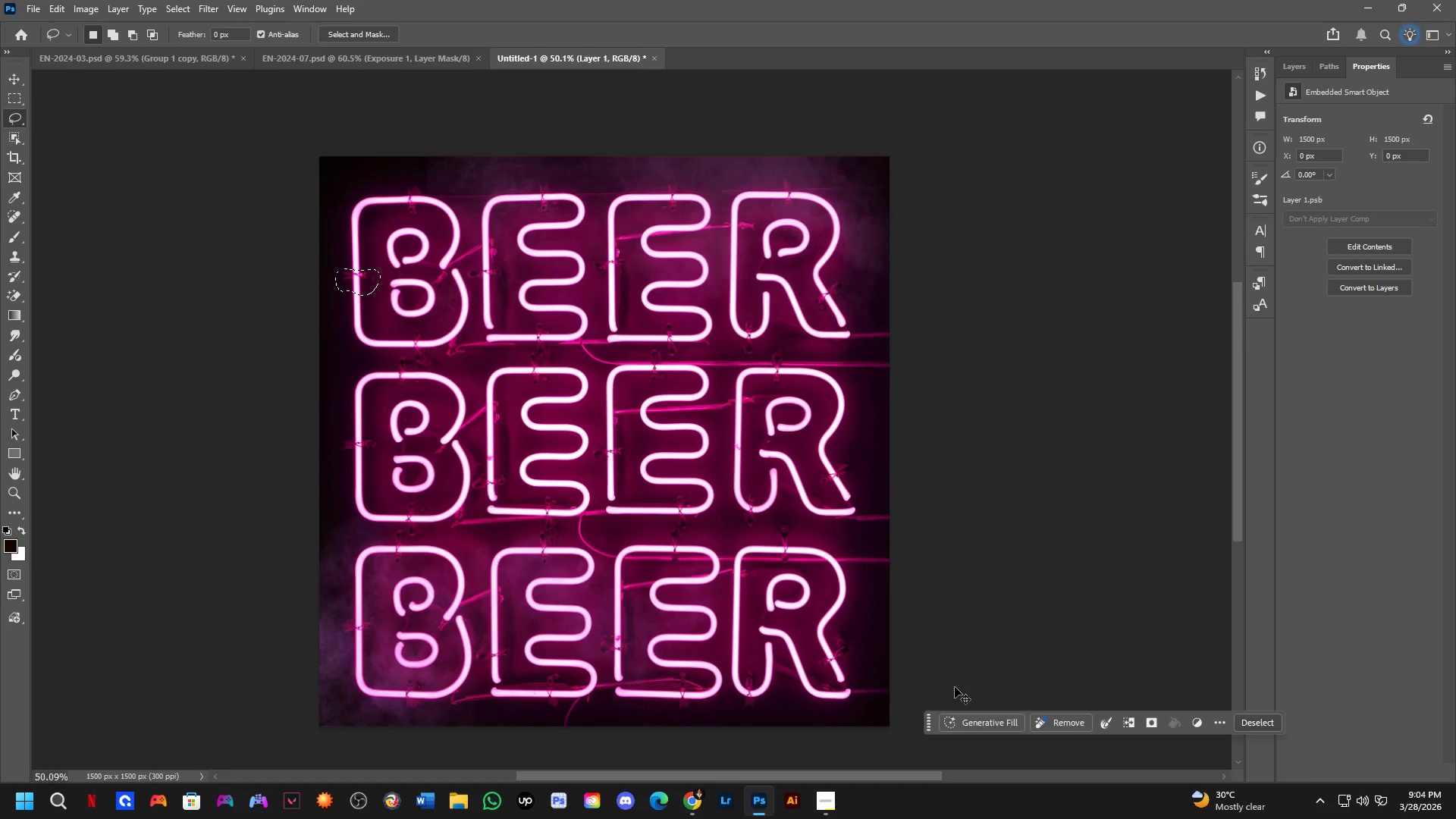 
key(Control+Shift+Z)
 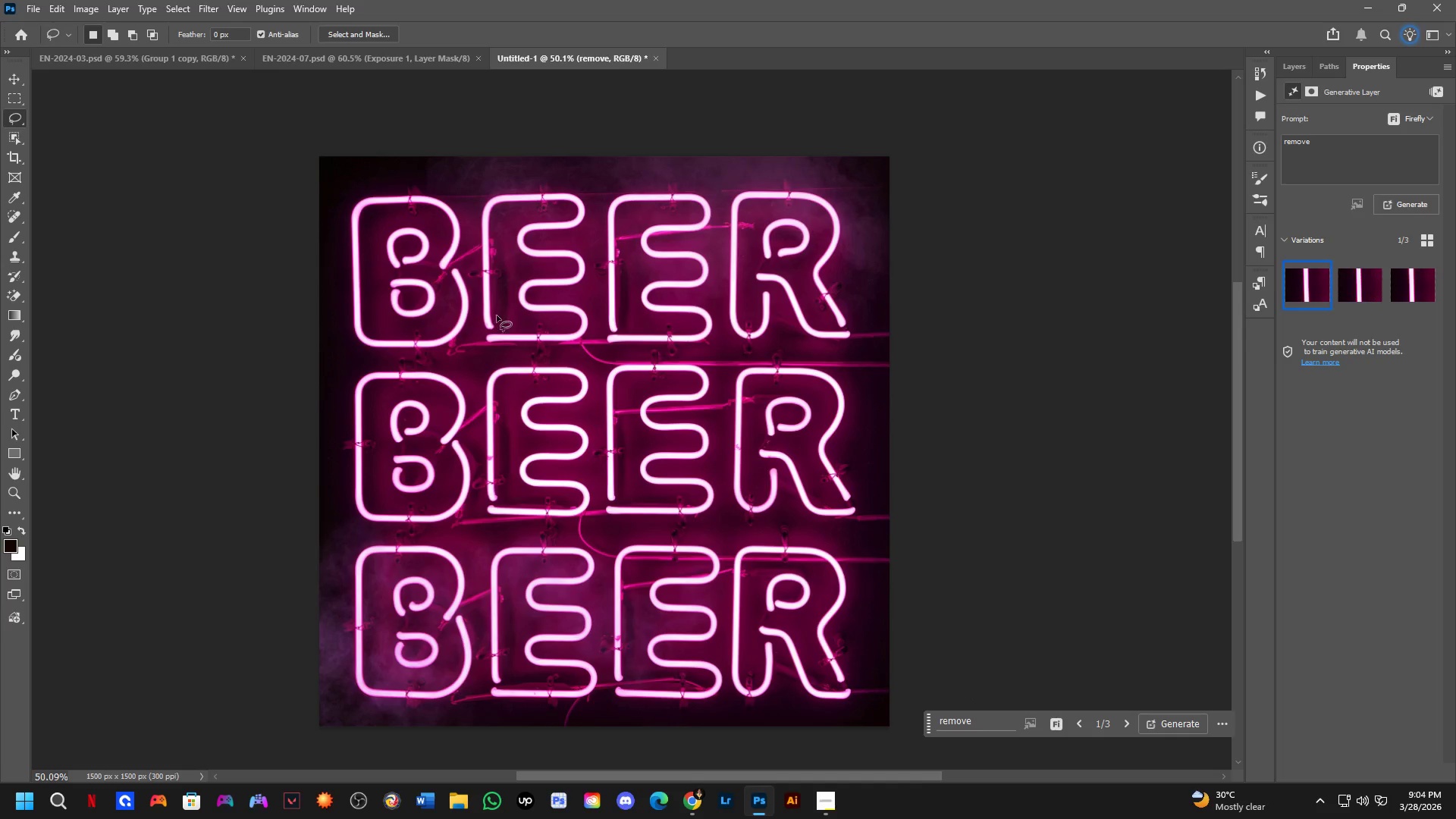 
key(Shift+ShiftLeft)
 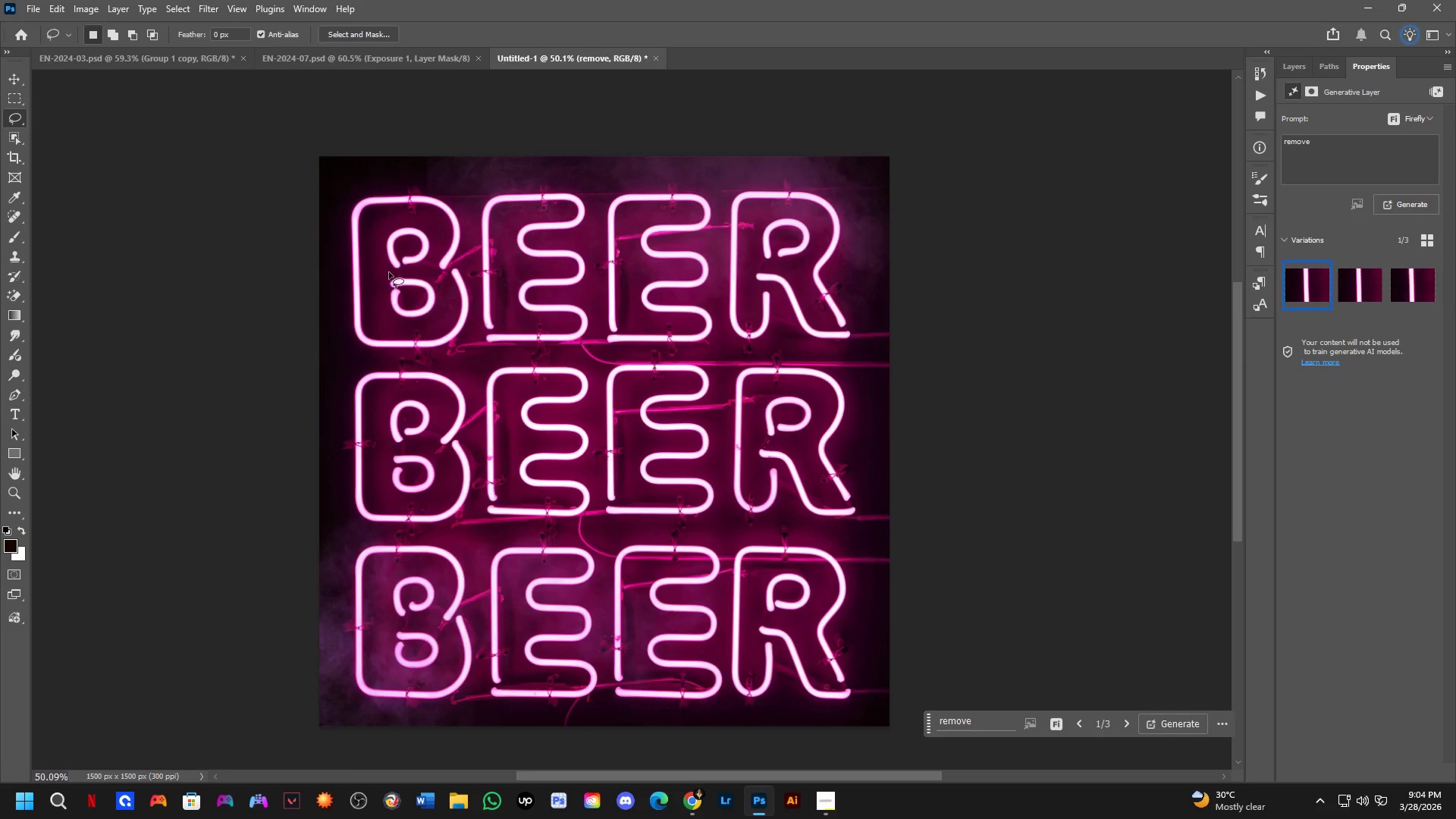 
hold_key(key=Space, duration=0.53)
 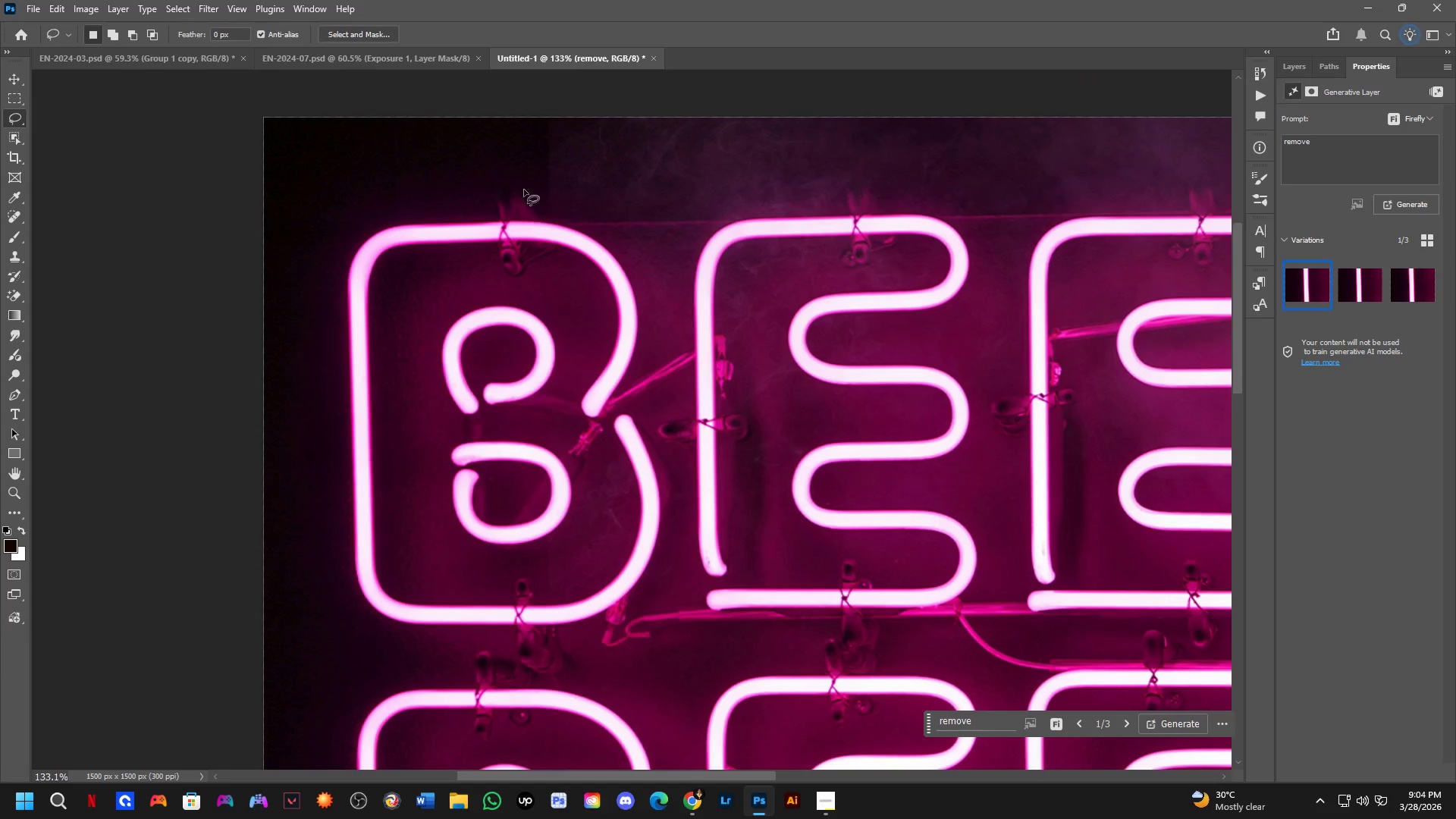 
left_click_drag(start_coordinate=[476, 306], to_coordinate=[557, 456])
 